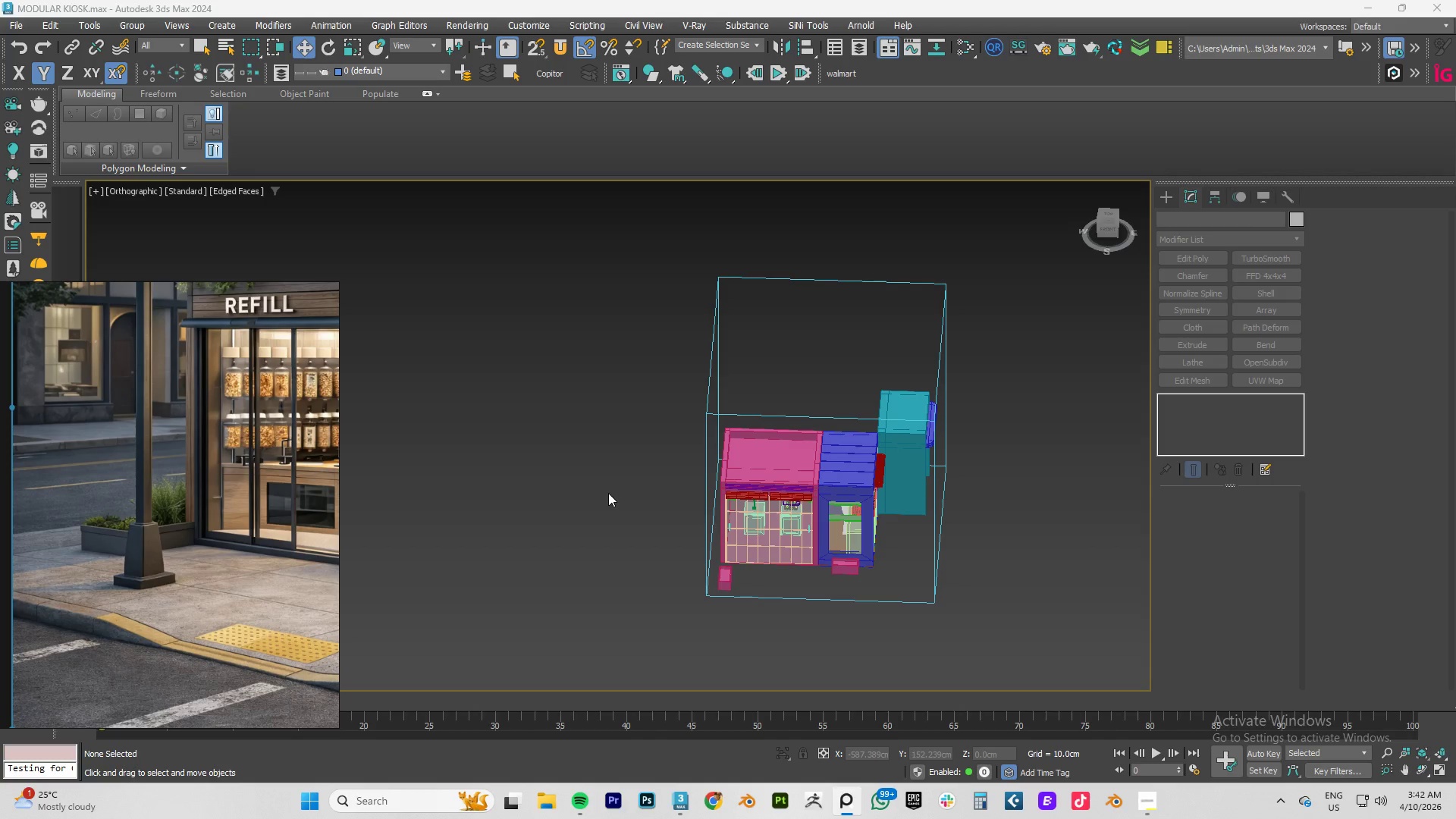 
wait(5.61)
 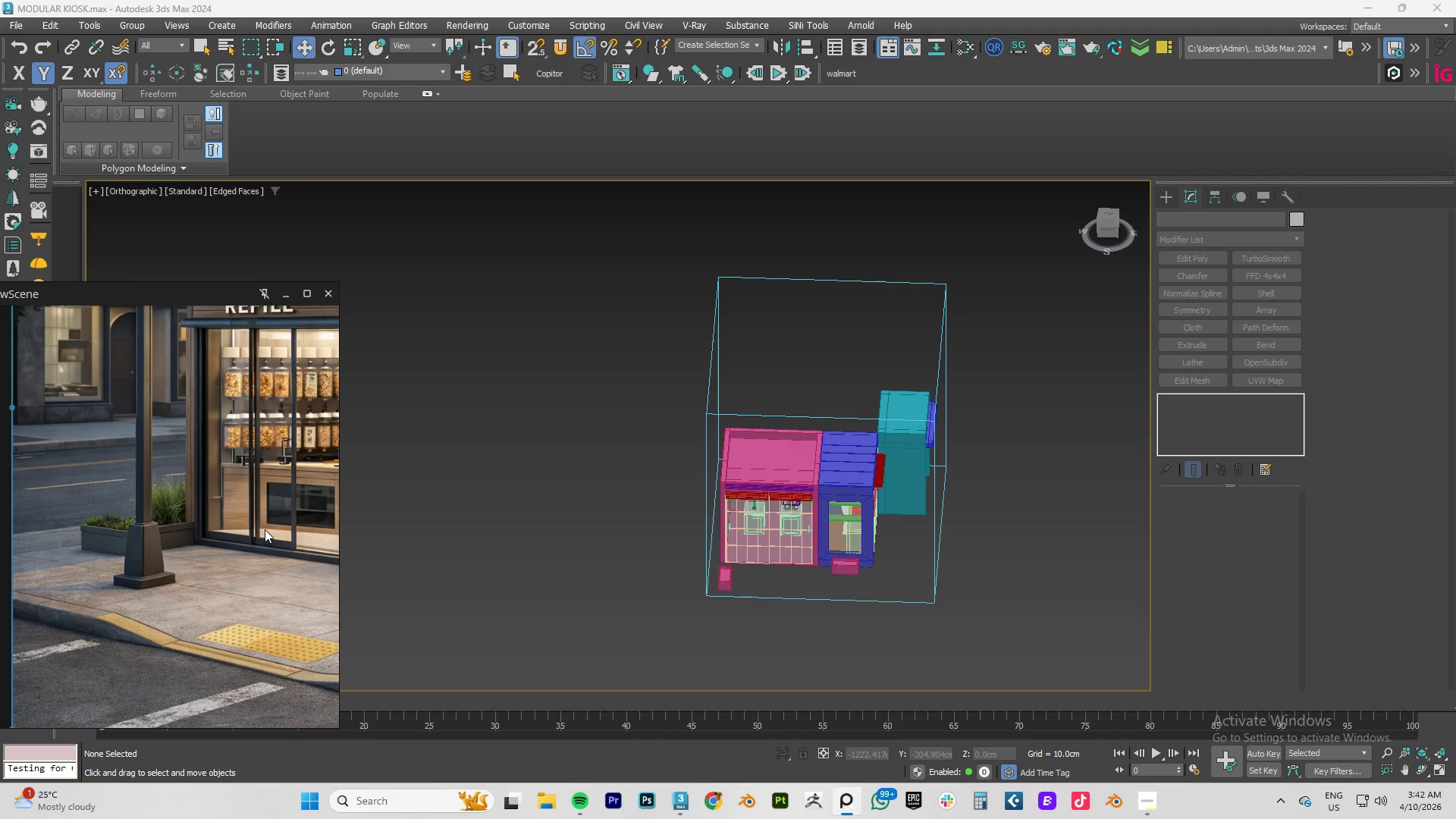 
hold_key(key=AltLeft, duration=0.75)
 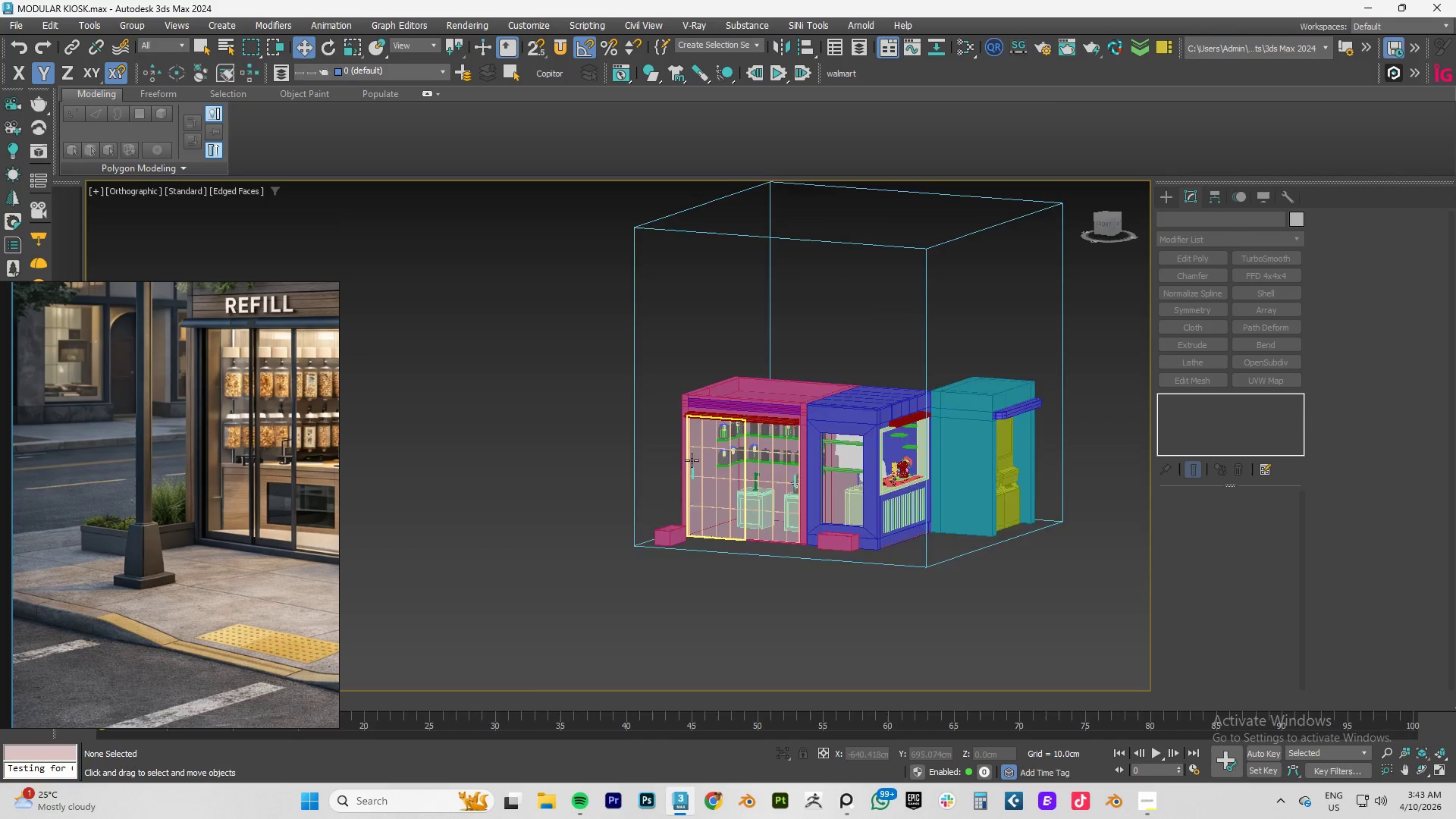 
scroll: coordinate [674, 361], scroll_direction: up, amount: 7.0
 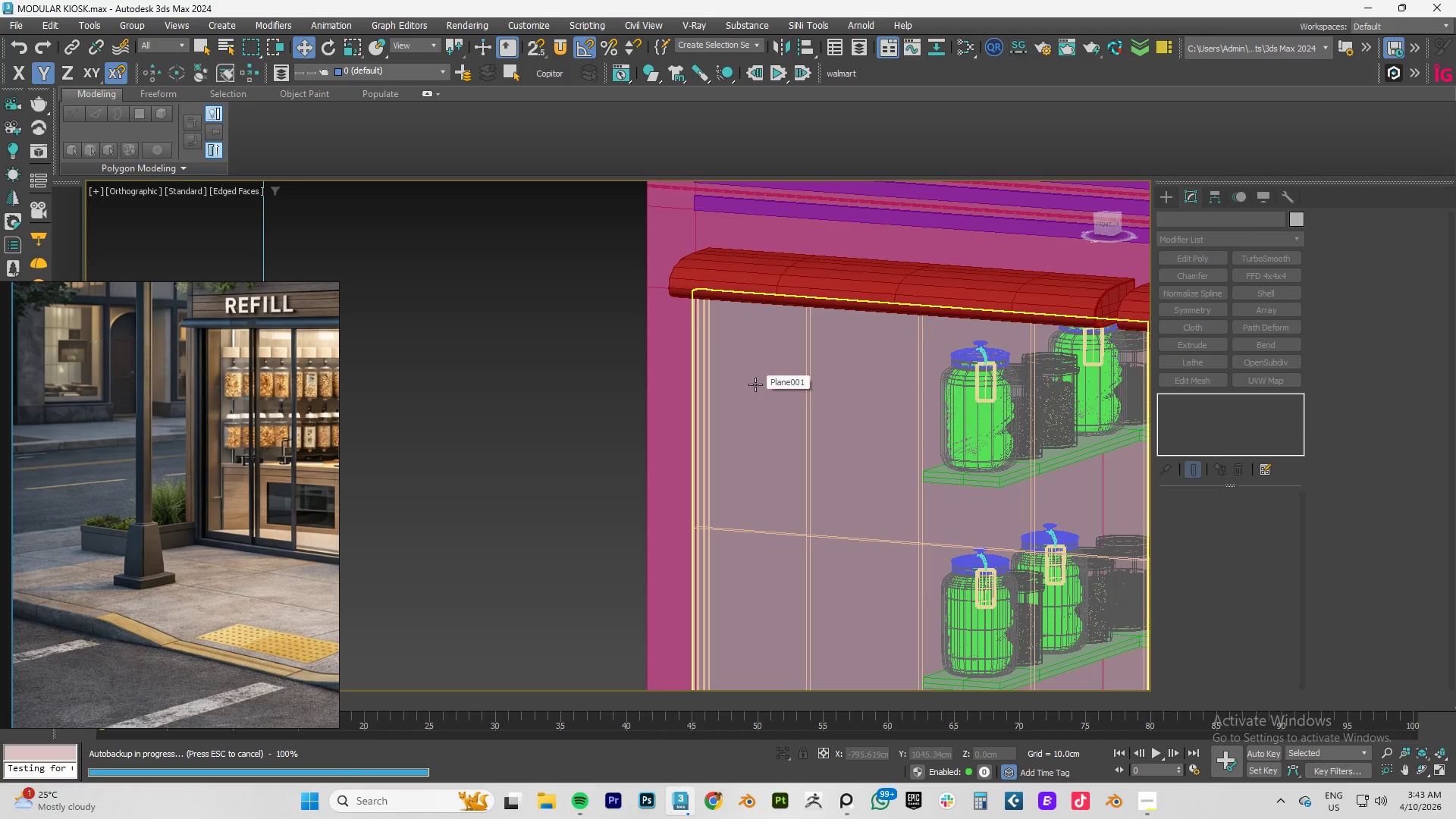 
wait(13.47)
 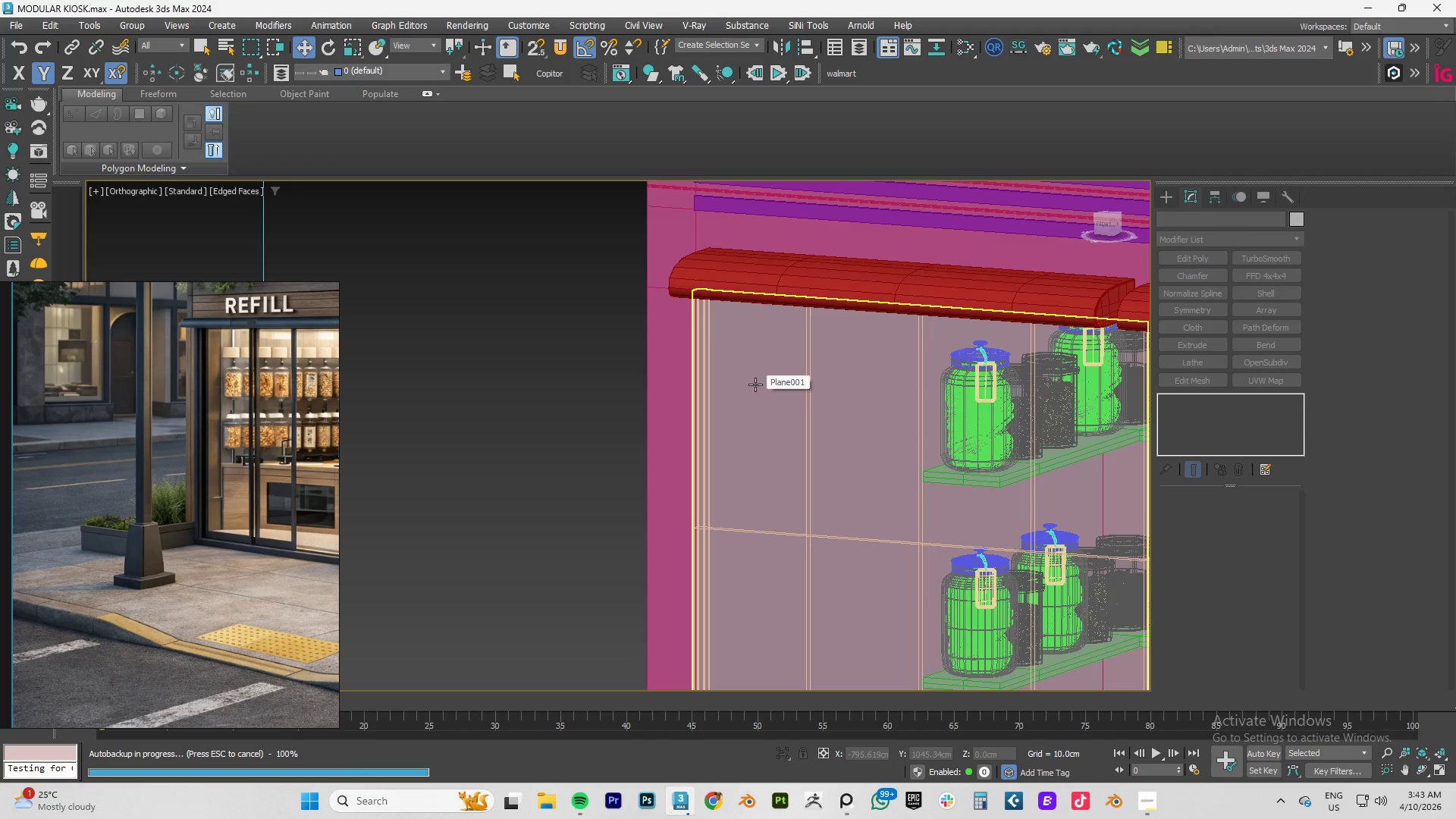 
left_click([614, 297])
 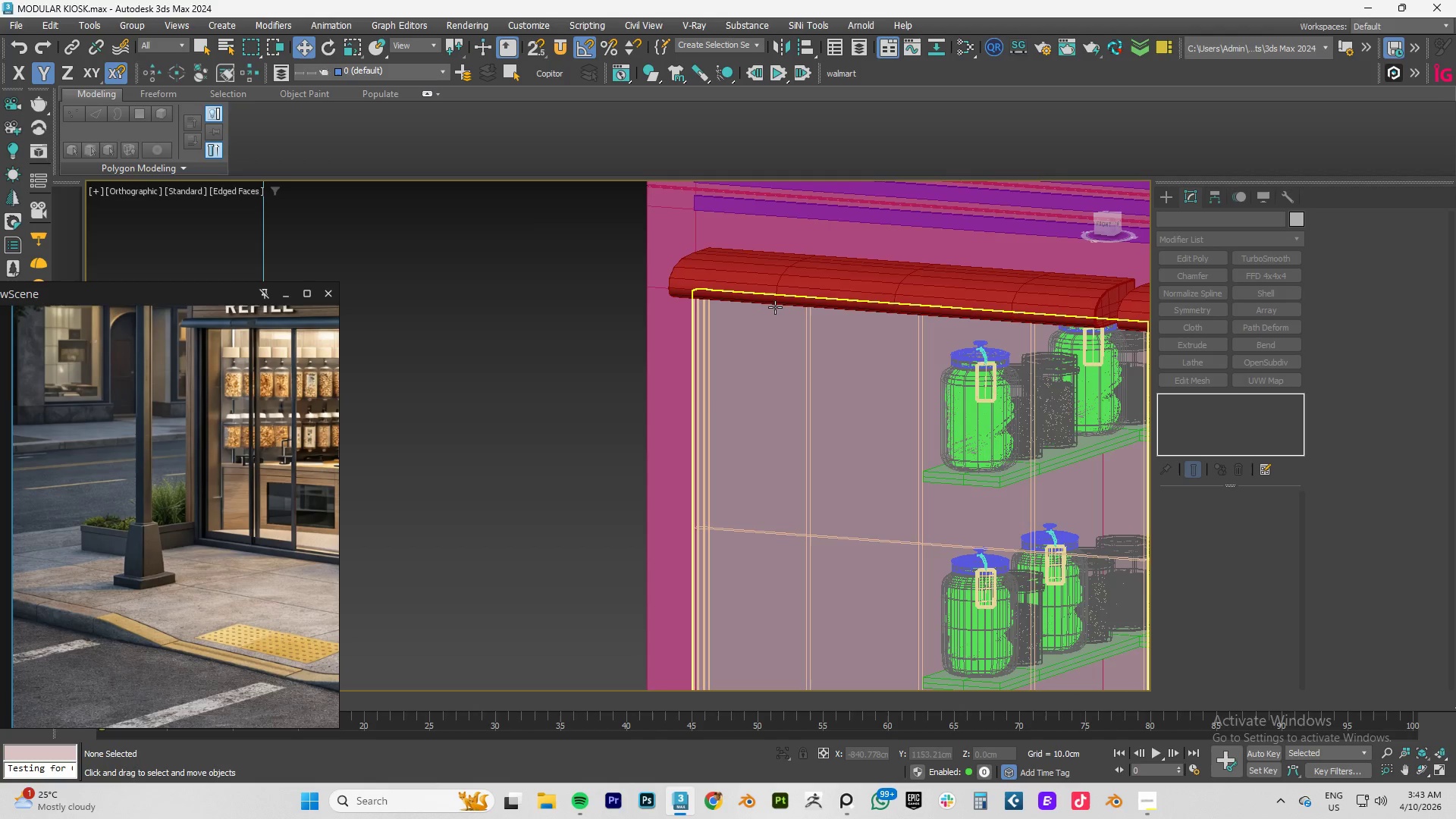 
key(F4)
 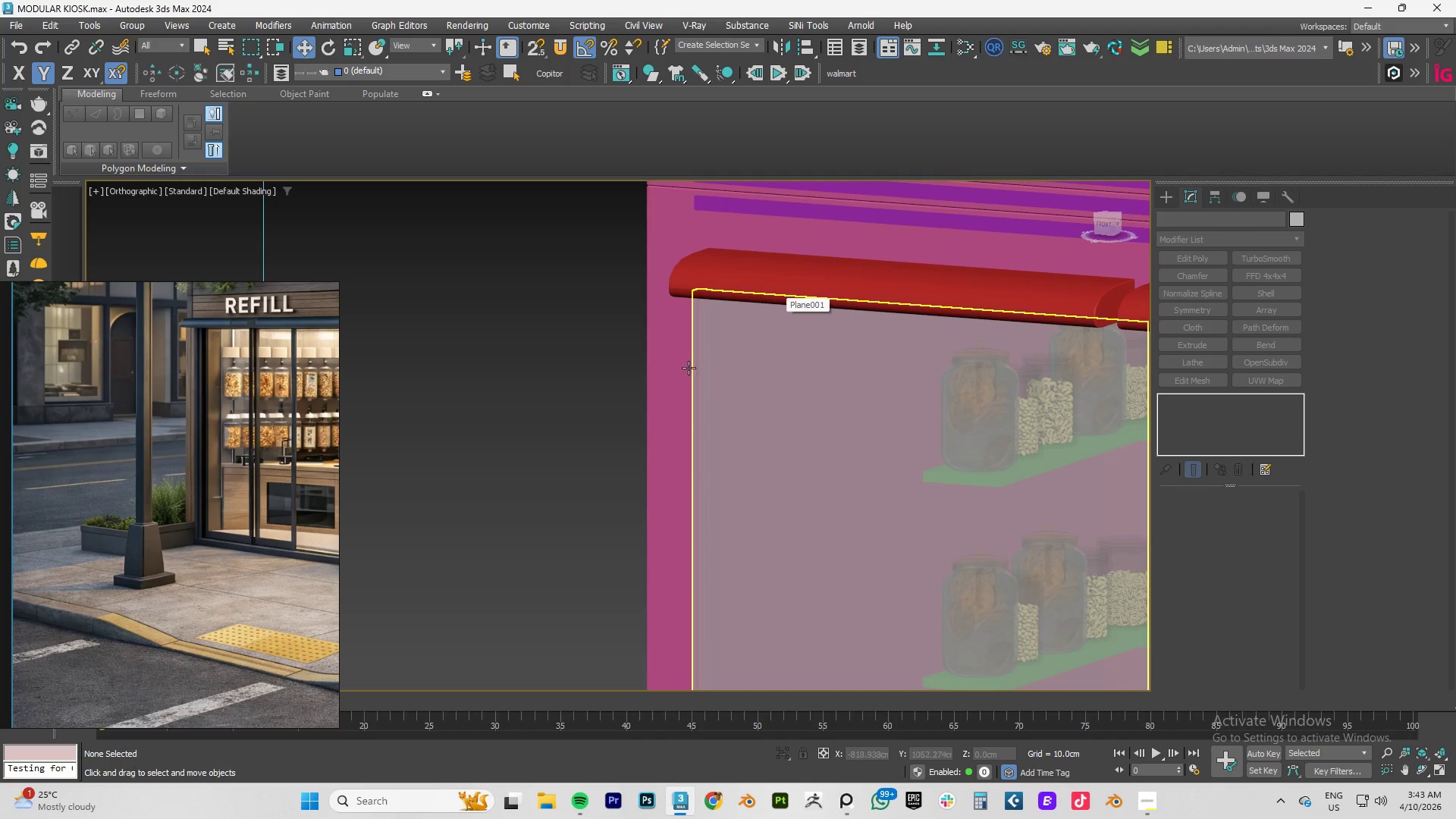 
type([F4][F4]fz)
 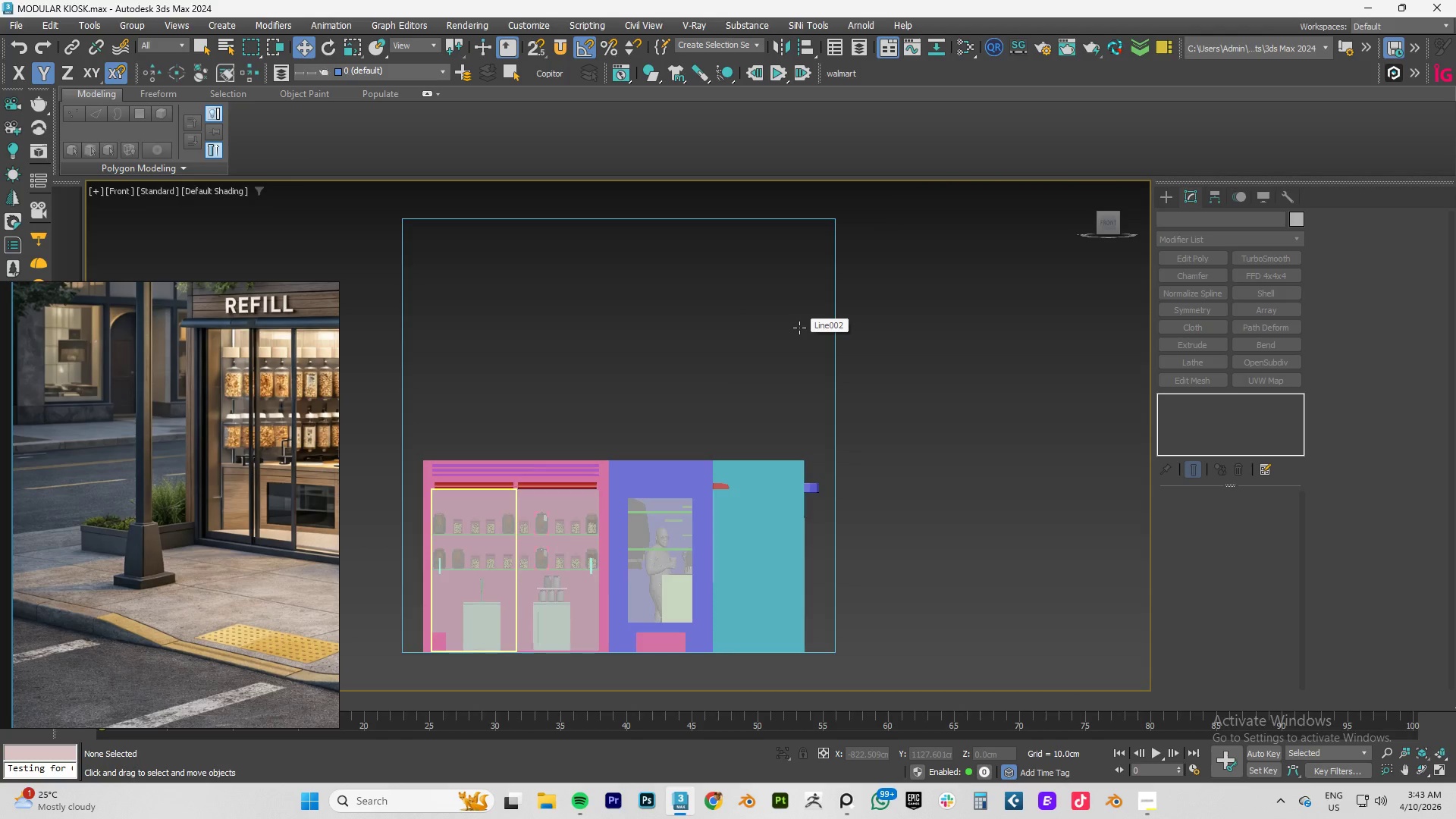 
scroll: coordinate [706, 364], scroll_direction: up, amount: 8.0
 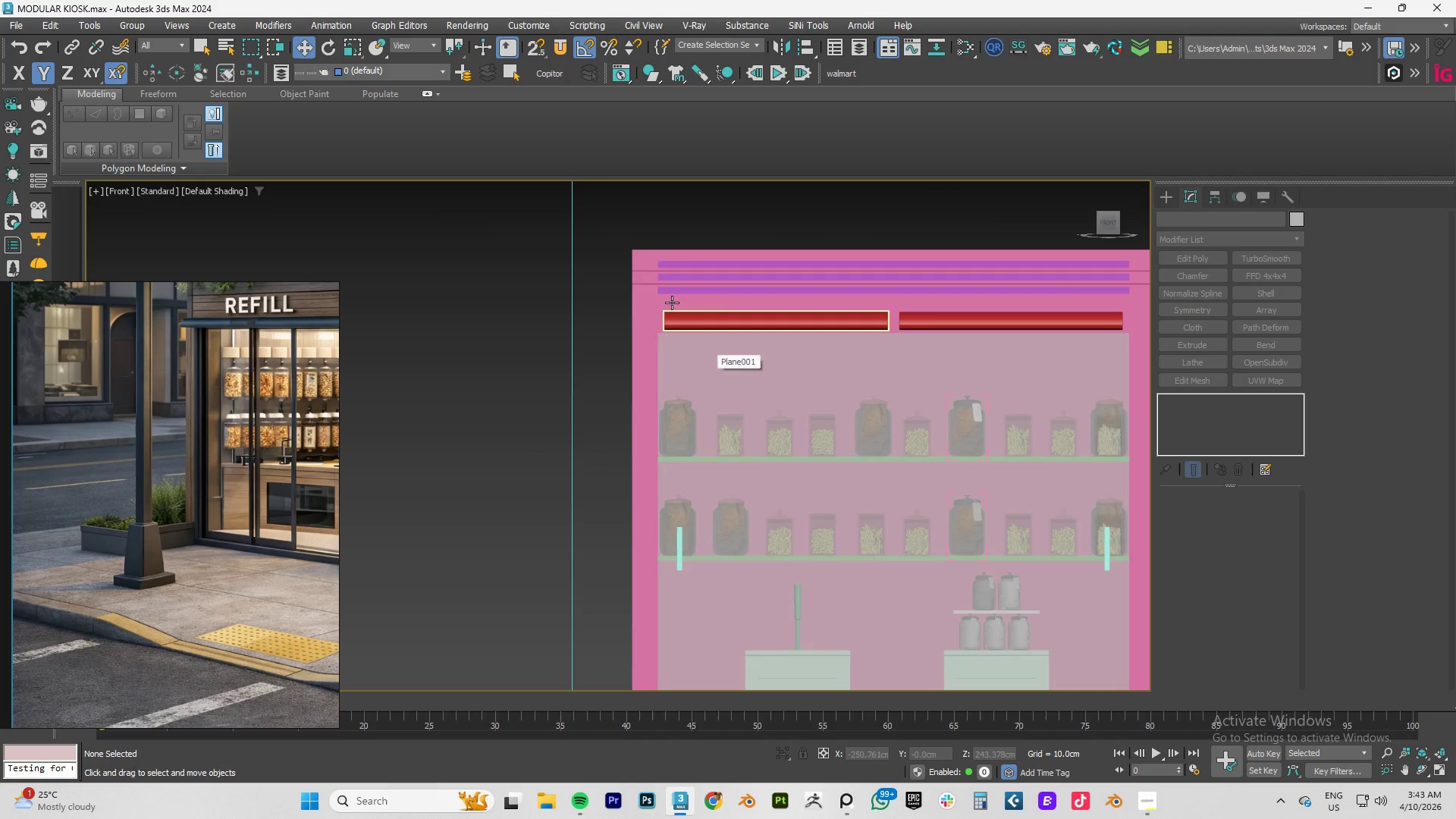 
left_click([646, 308])
 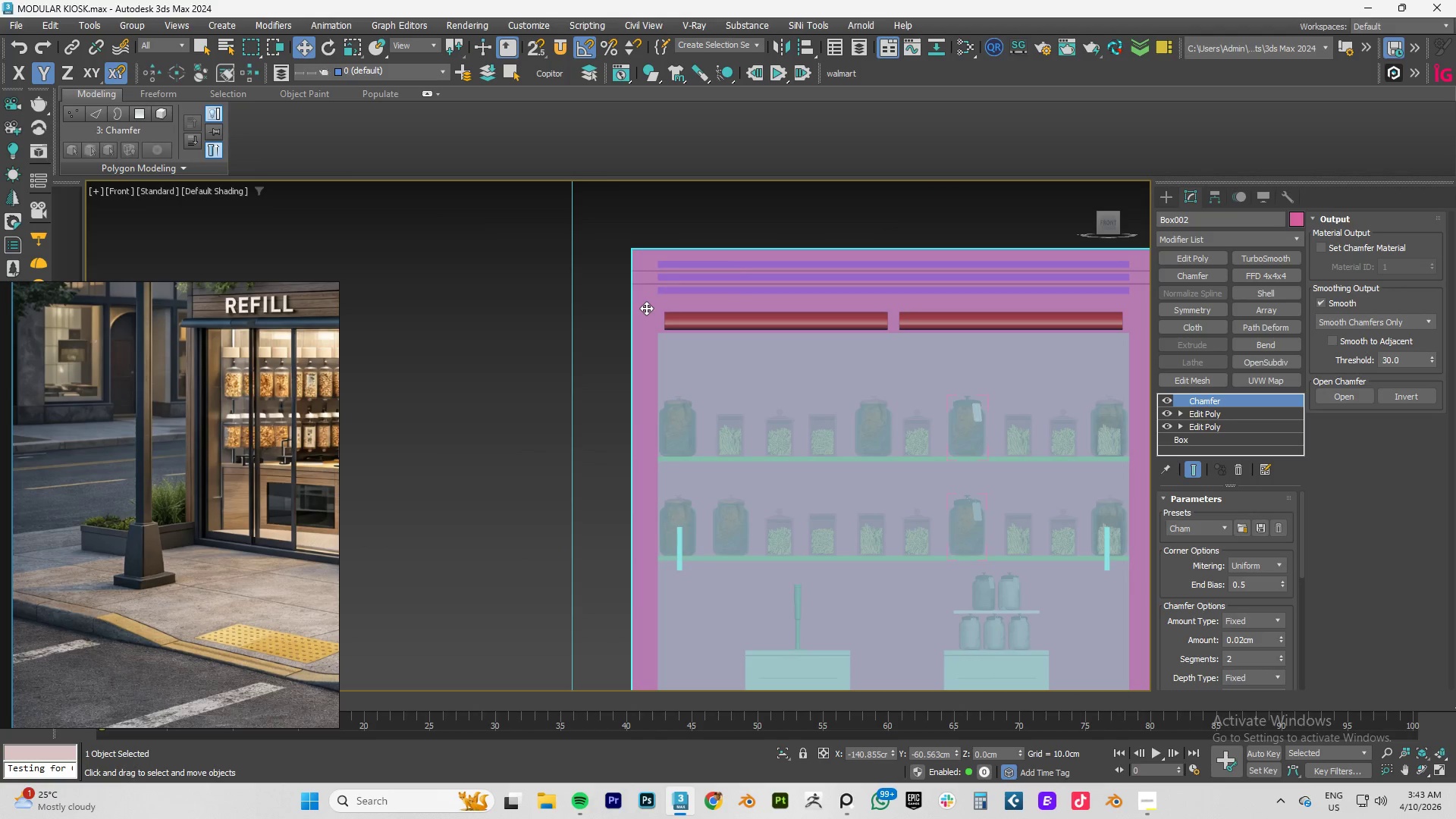 
key(Alt+Q)
 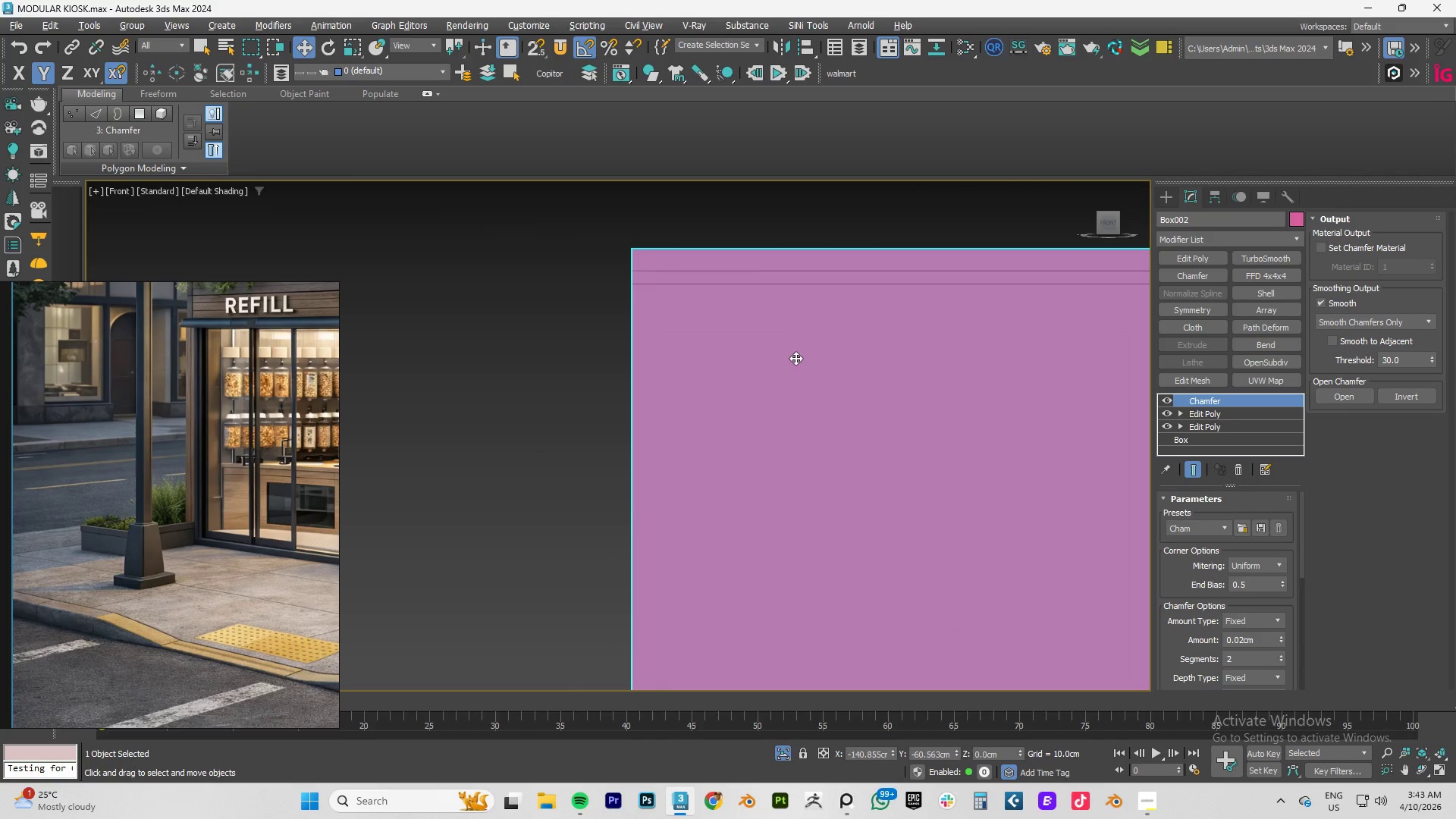 
hold_key(key=AltLeft, duration=1.42)
 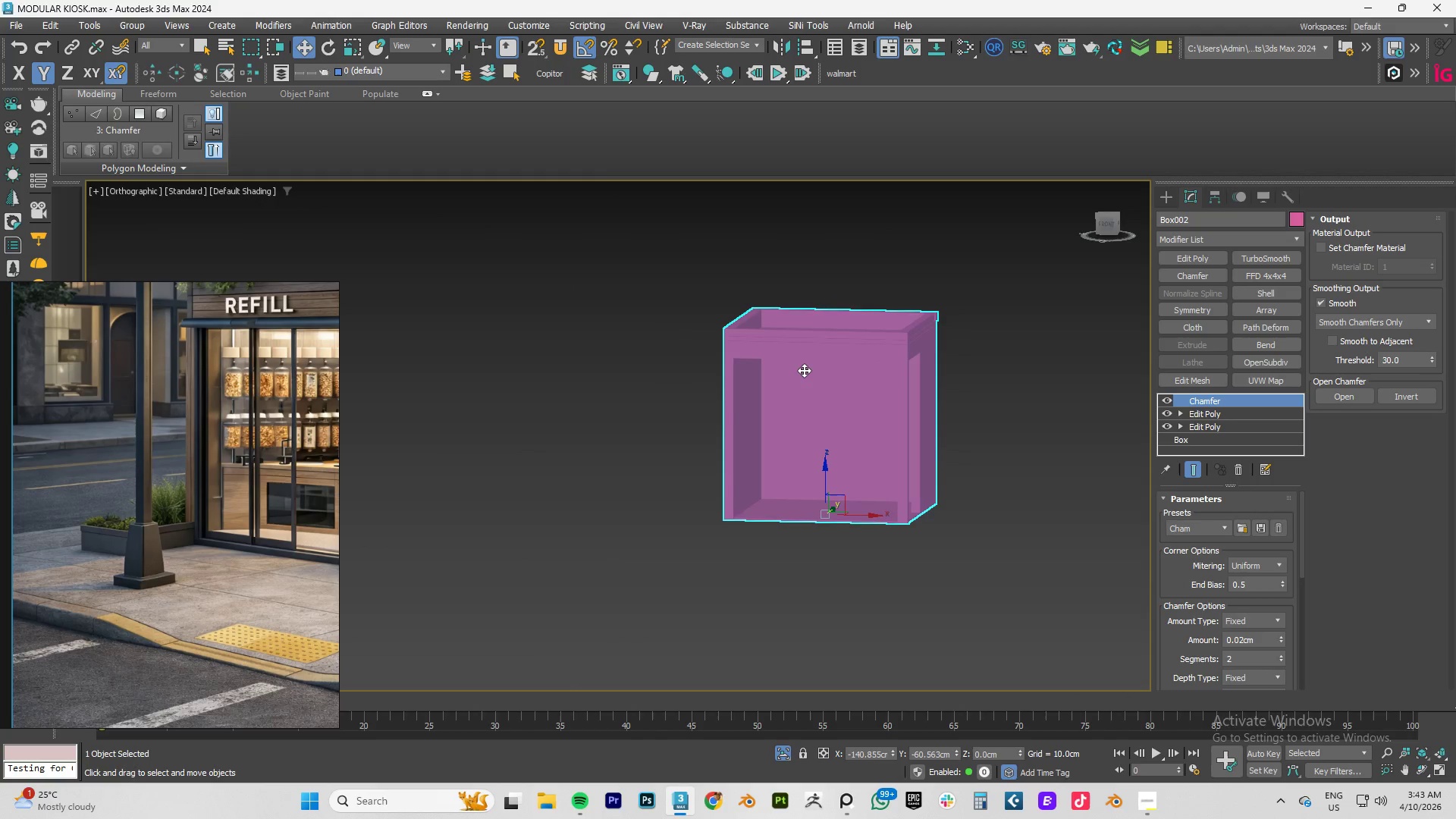 
scroll: coordinate [795, 358], scroll_direction: down, amount: 3.0
 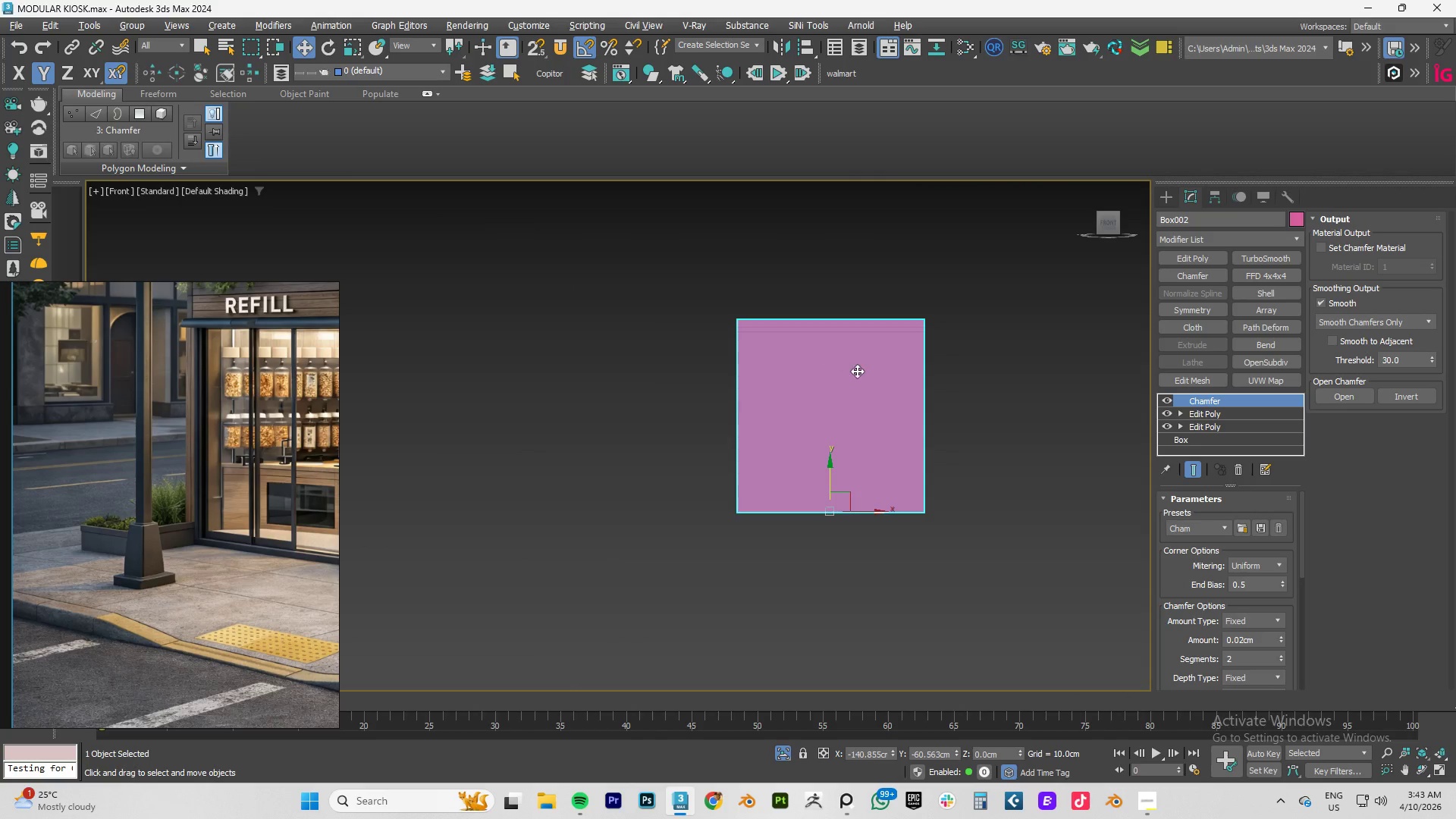 
key(F4)
 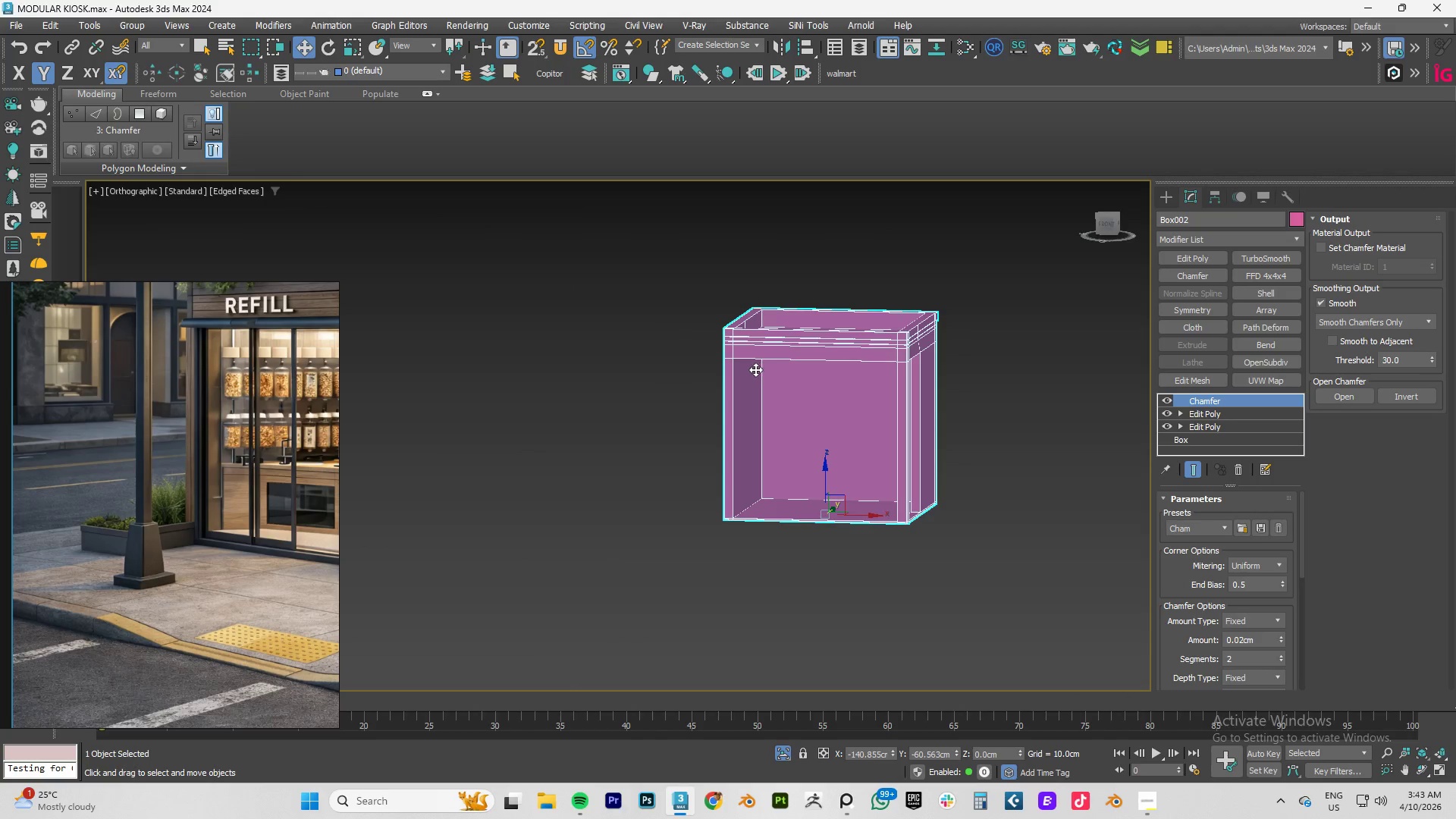 
scroll: coordinate [755, 369], scroll_direction: up, amount: 3.0
 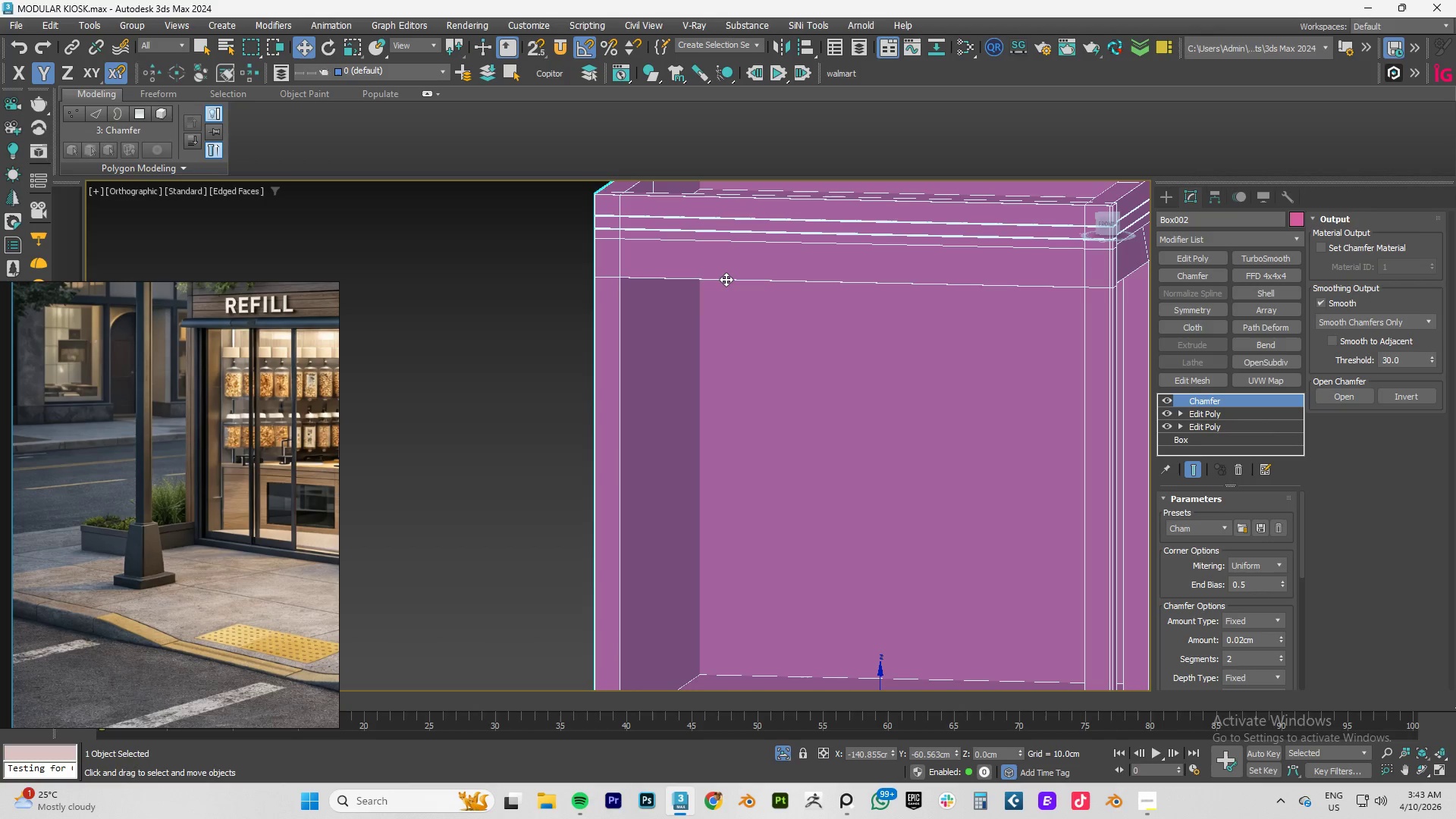 
wait(9.57)
 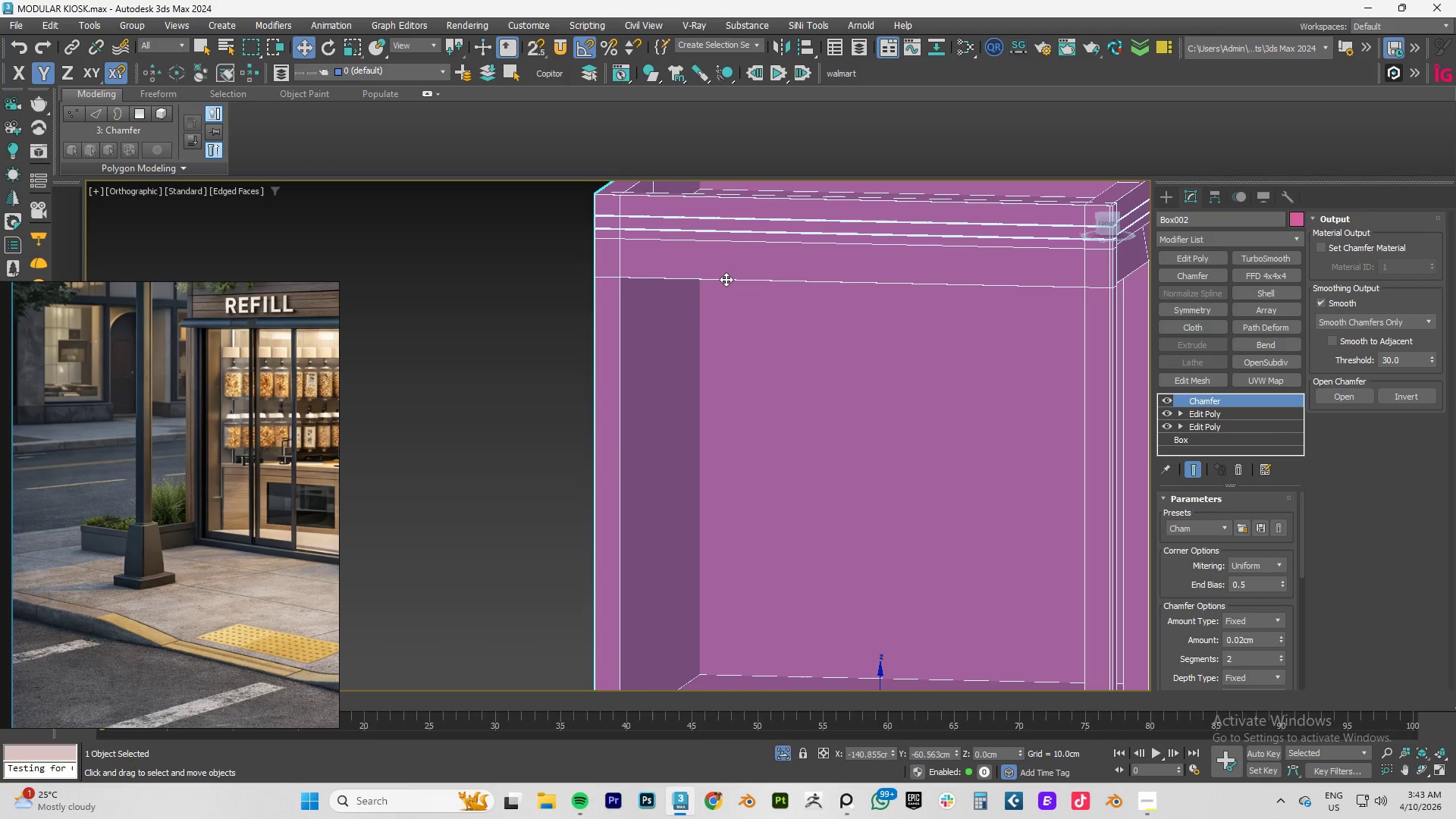 
type(fz)
 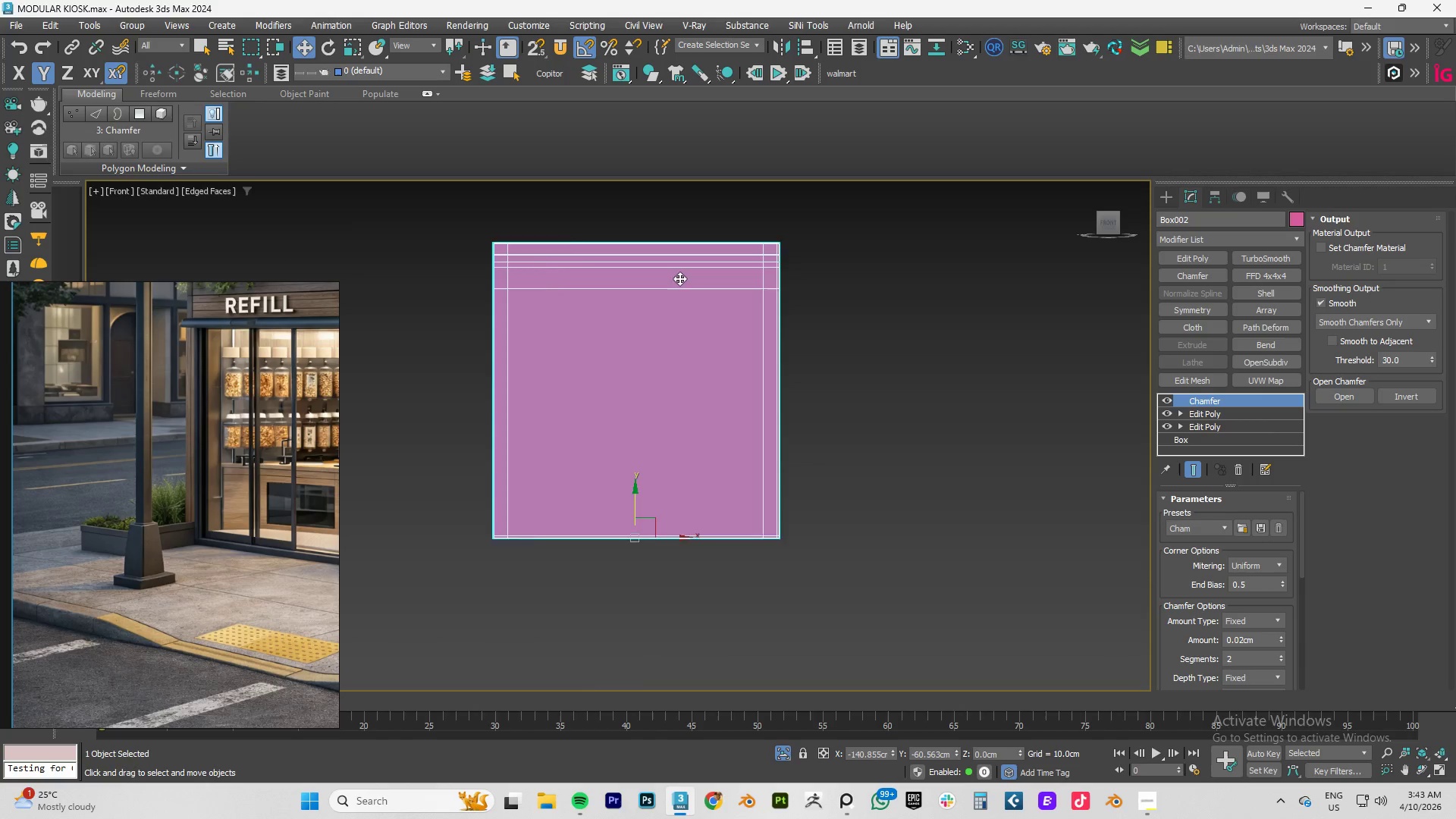 
scroll: coordinate [679, 278], scroll_direction: down, amount: 3.0
 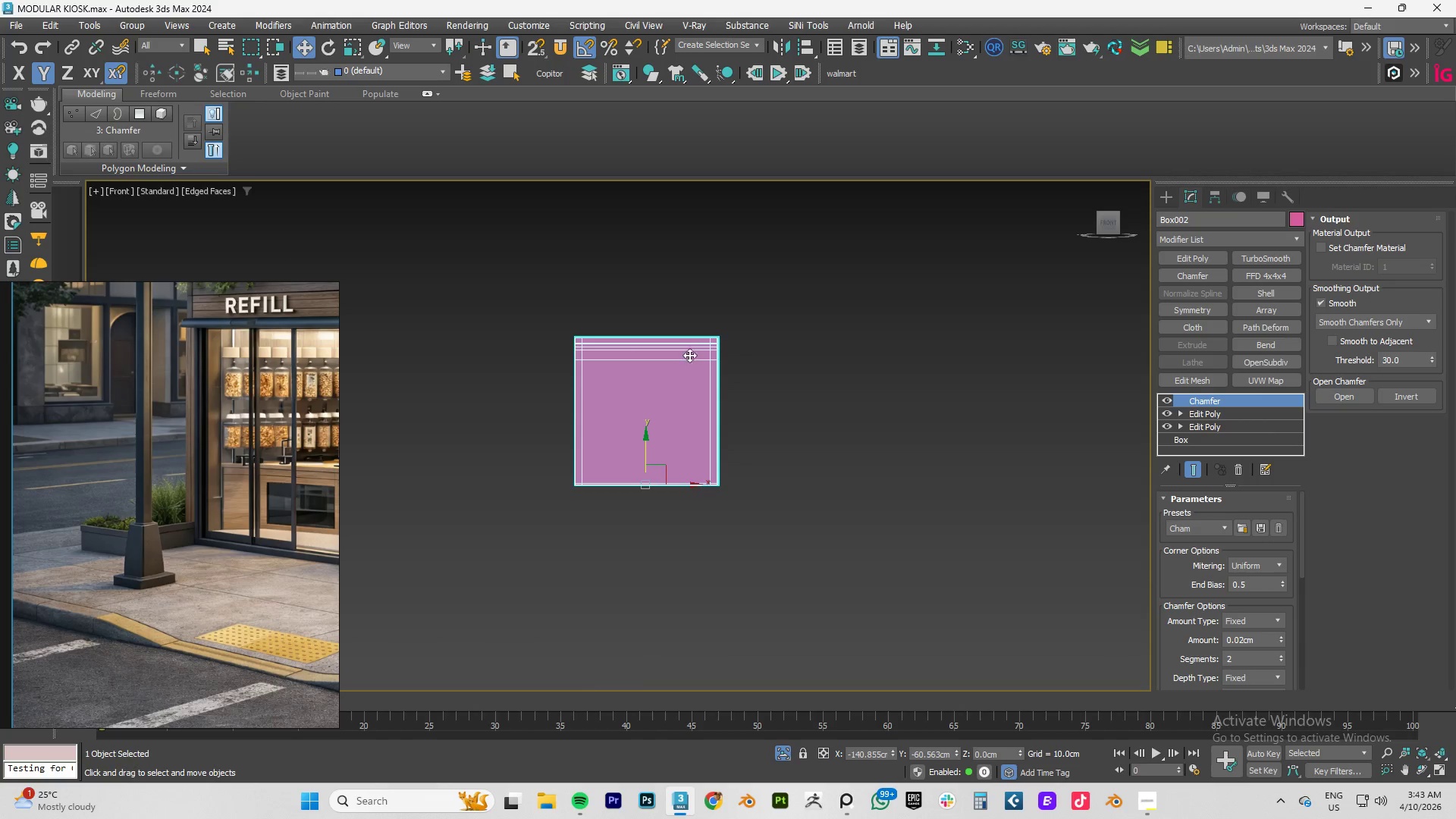 
scroll: coordinate [589, 360], scroll_direction: up, amount: 4.0
 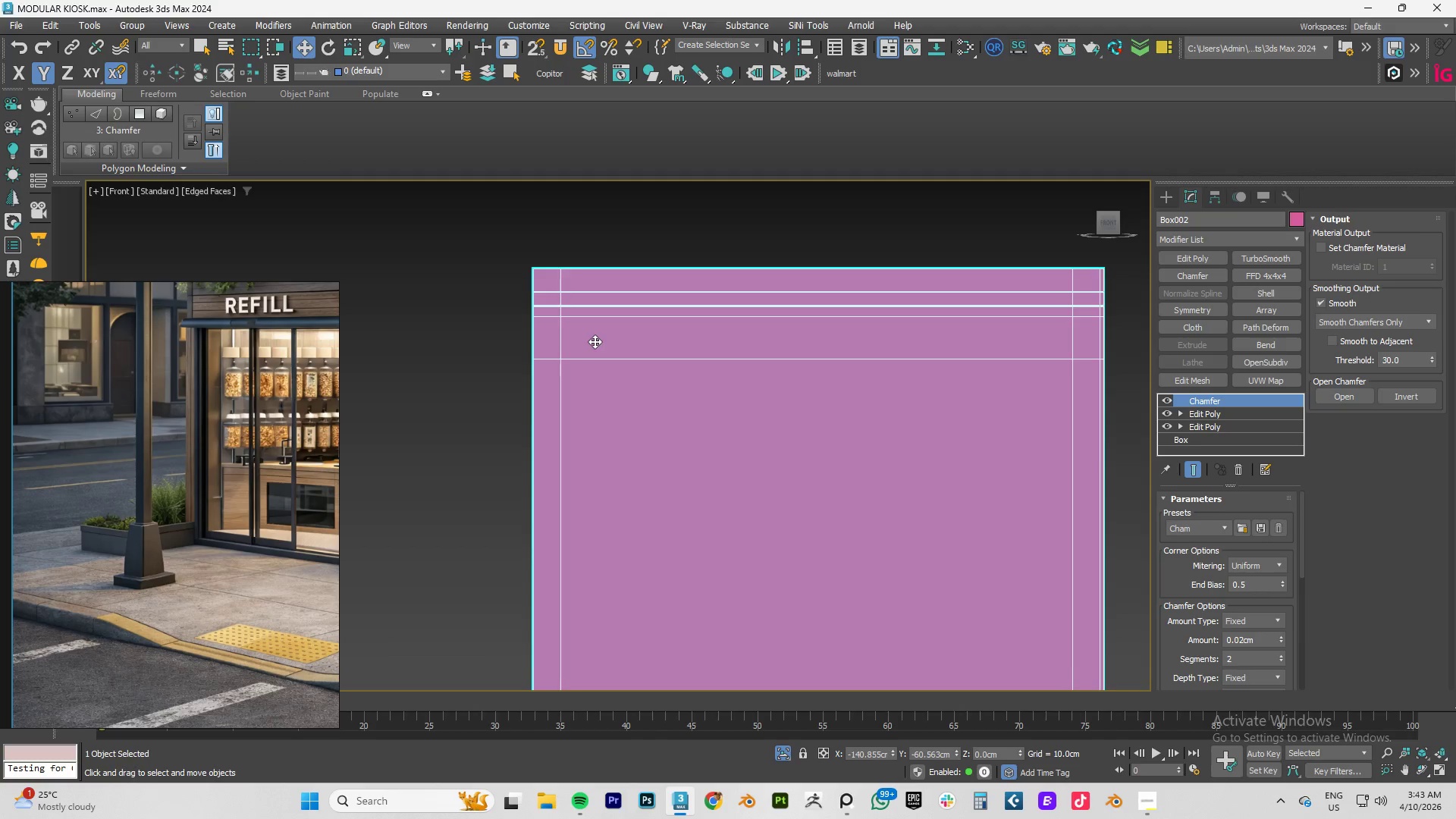 
scroll: coordinate [557, 264], scroll_direction: down, amount: 2.0
 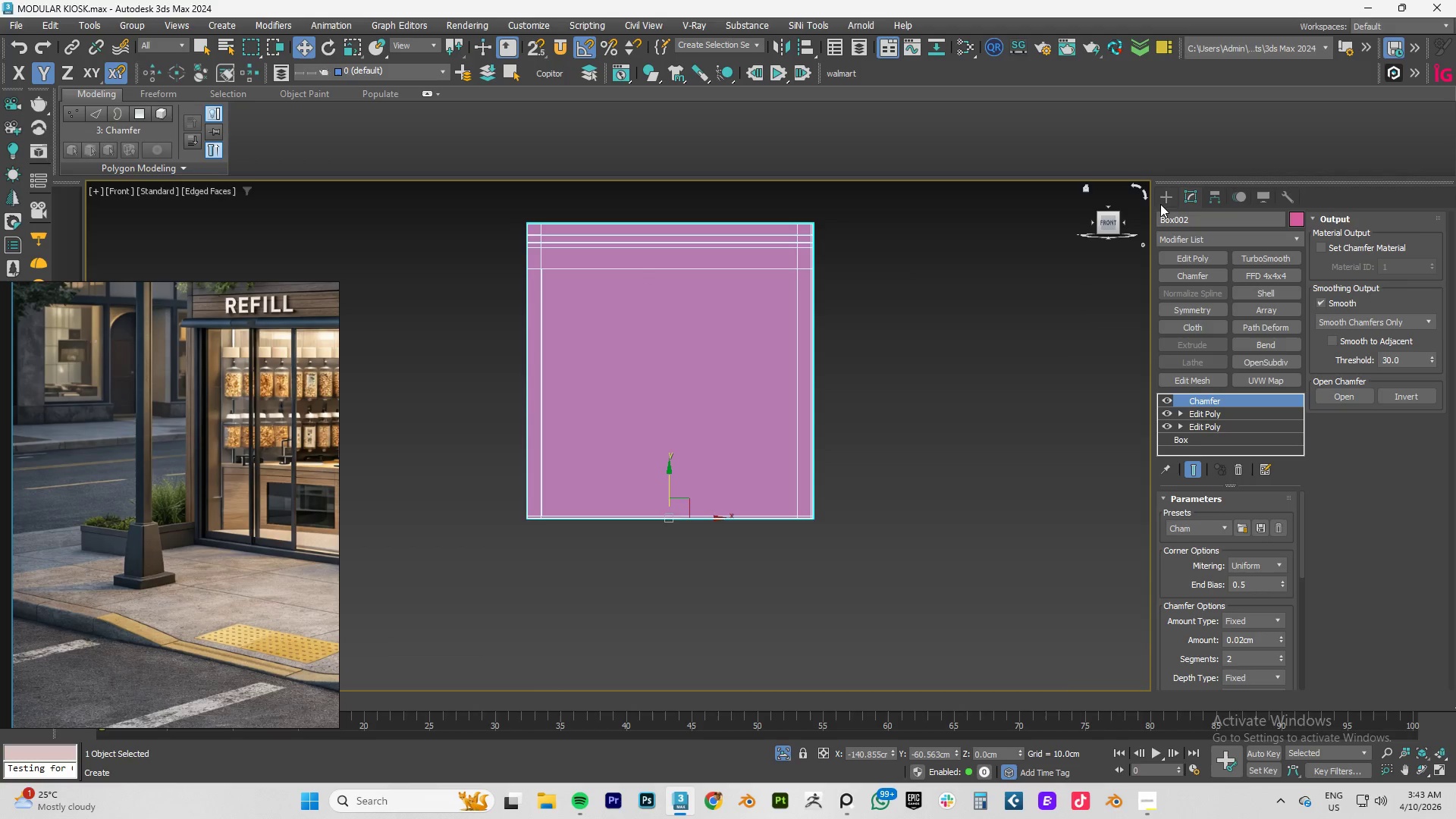 
left_click([1166, 201])
 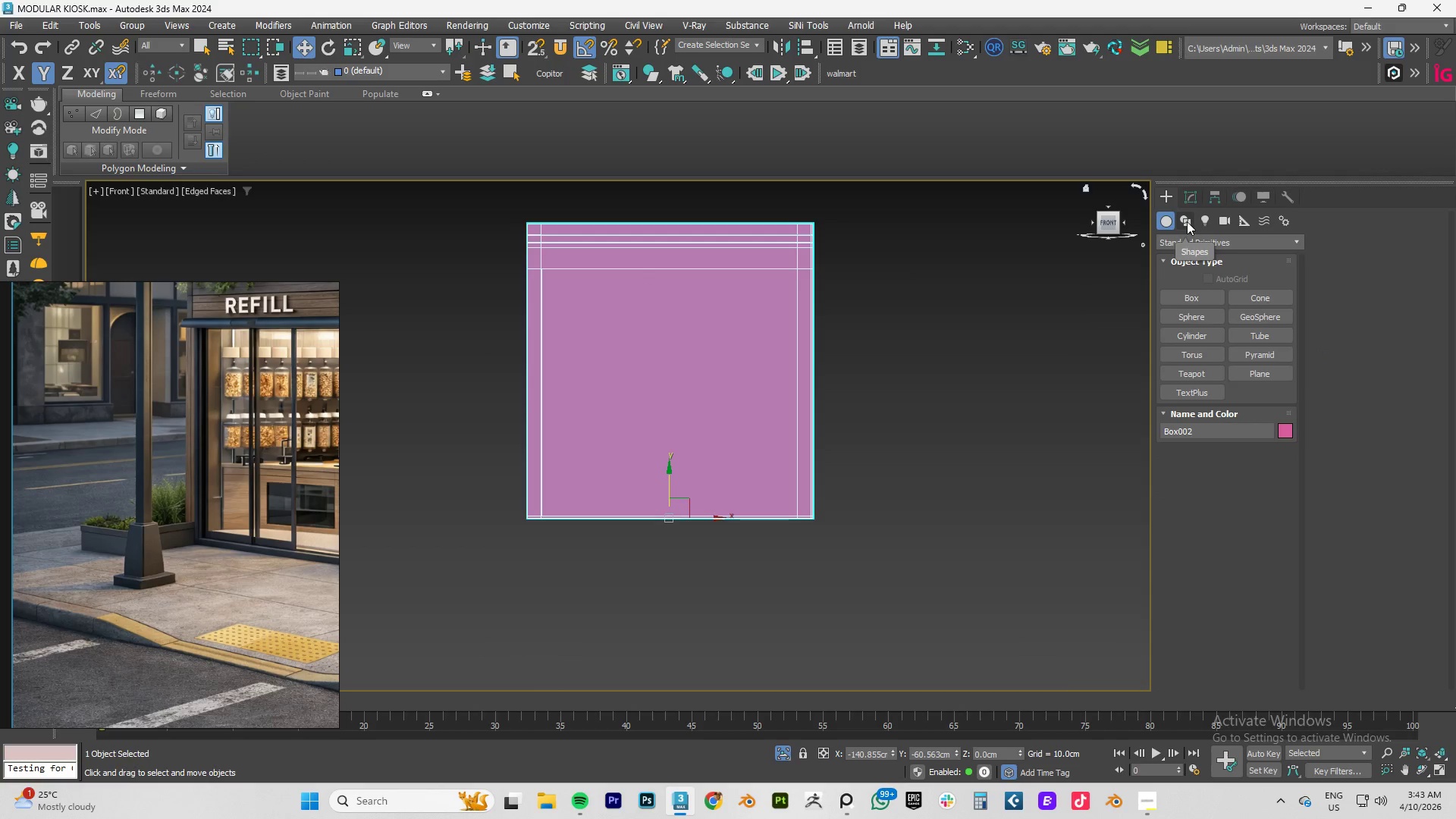 
wait(7.81)
 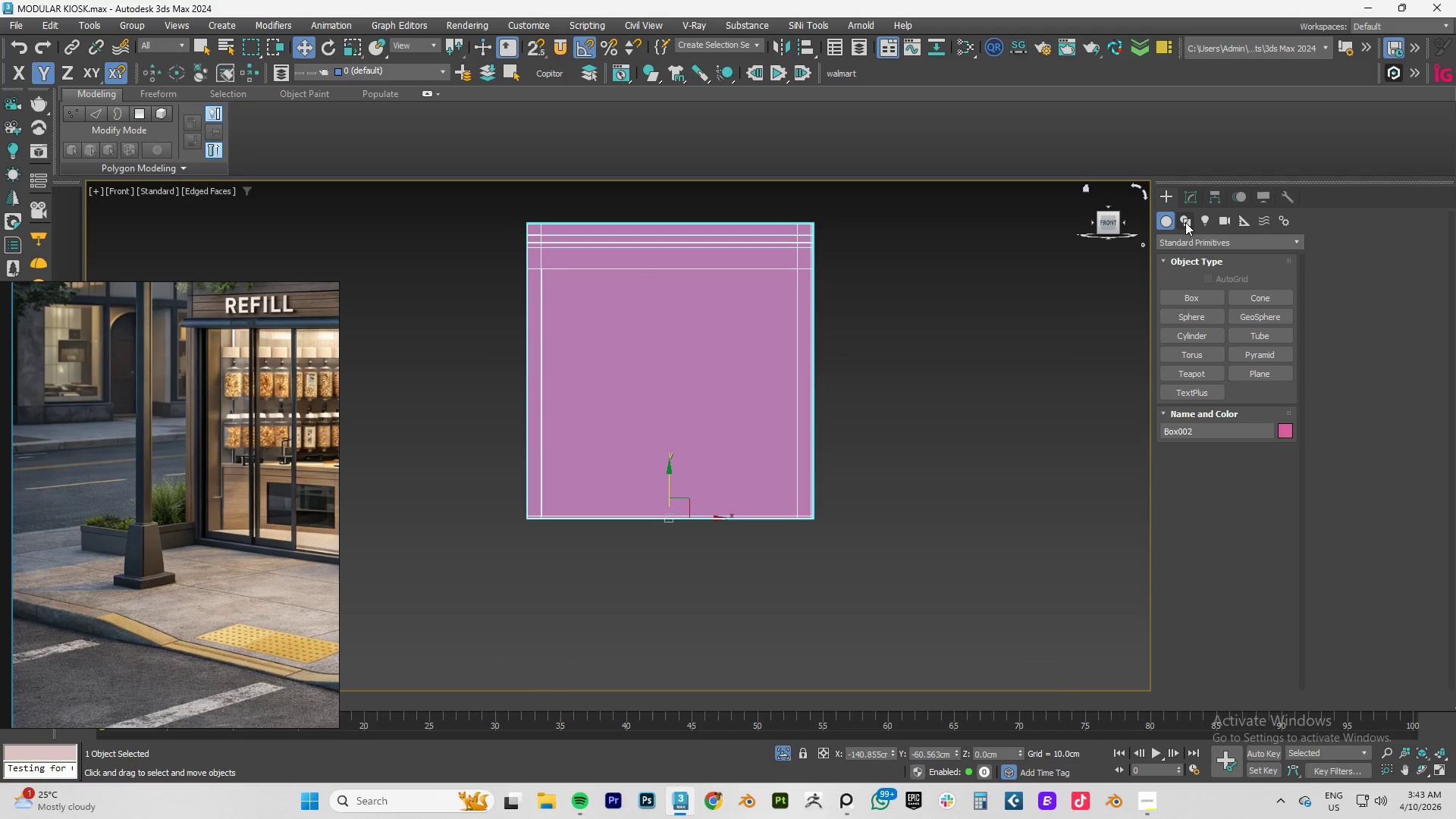 
left_click([1252, 368])
 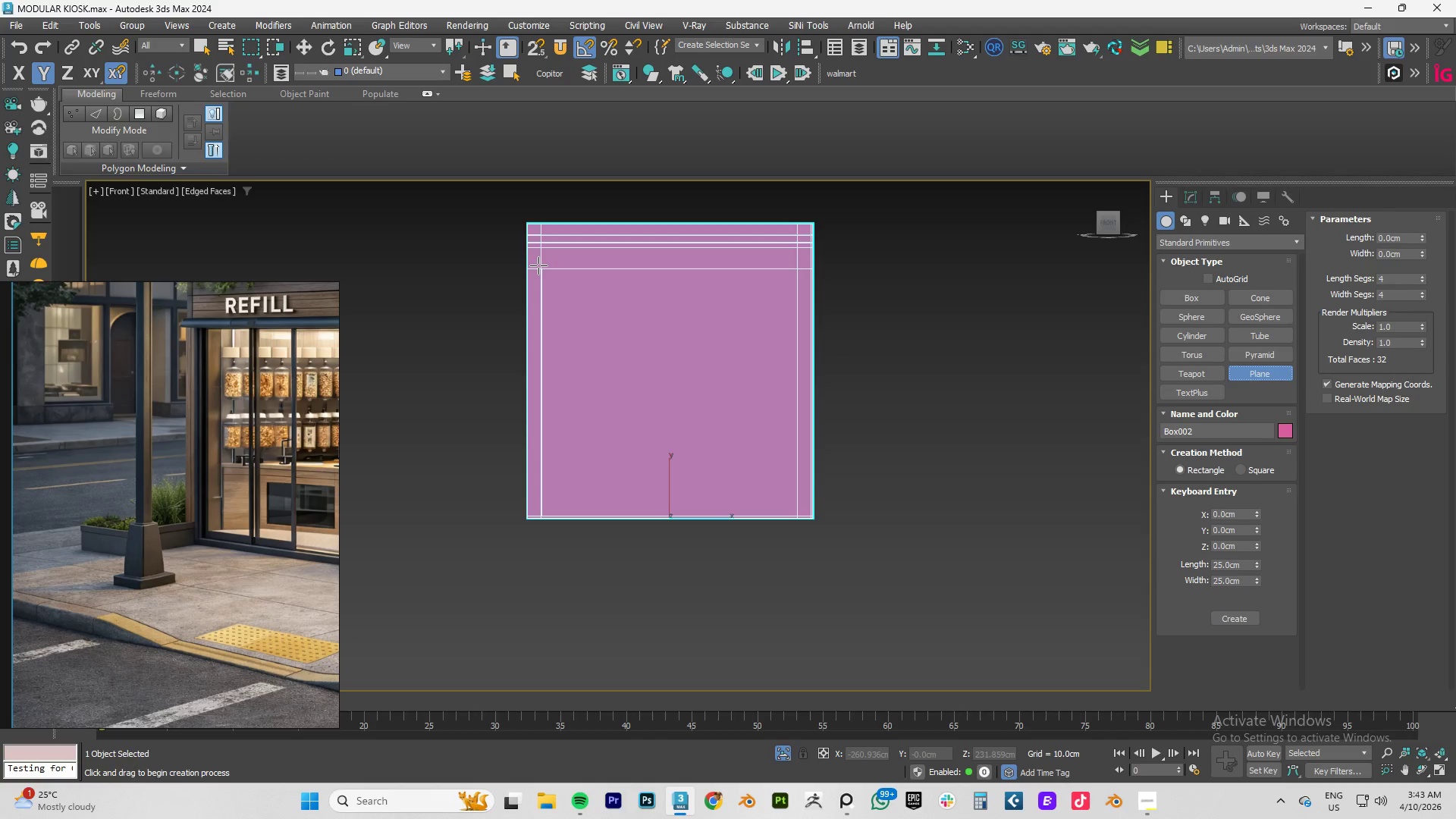 
key(S)
 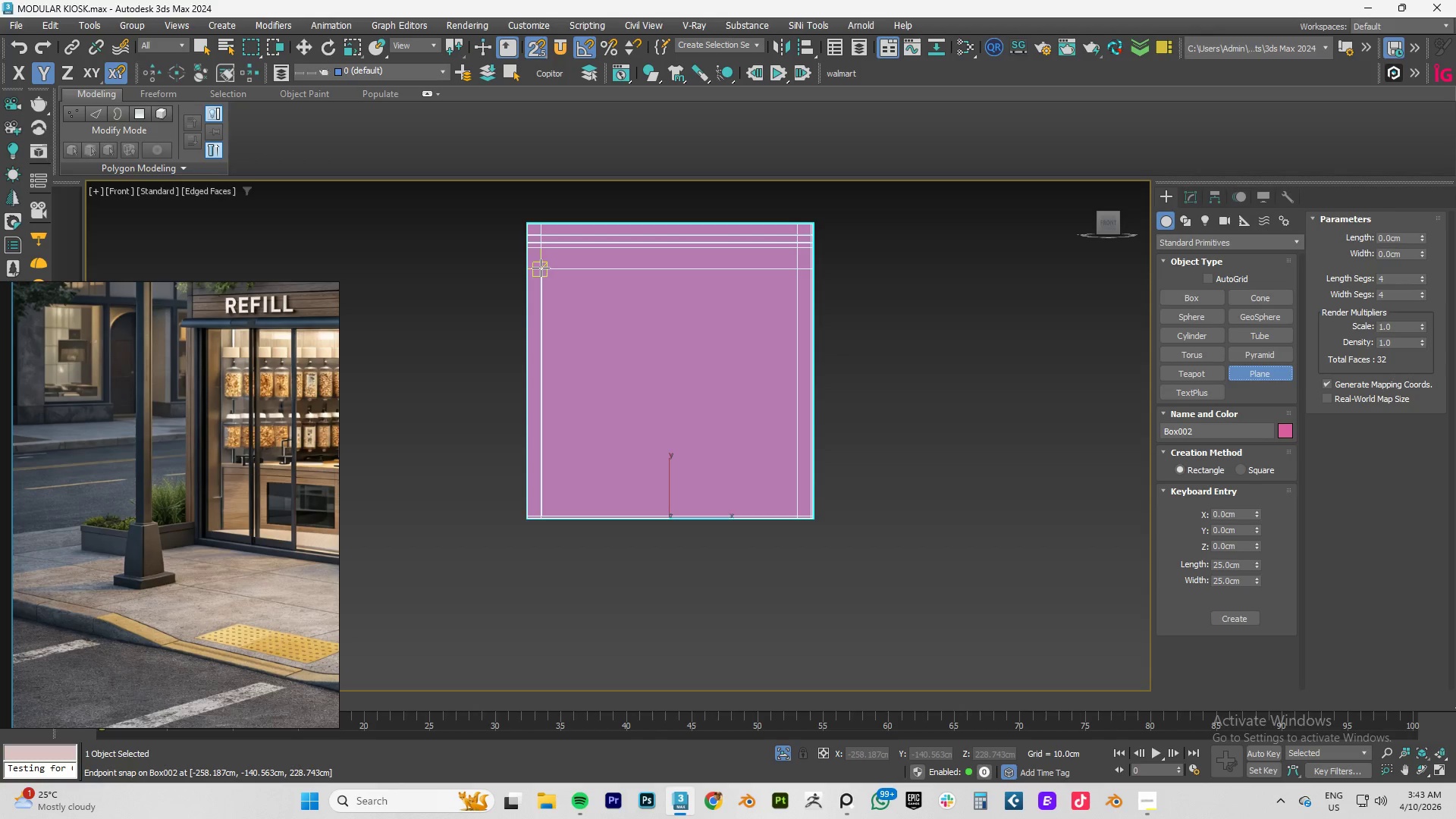 
left_click_drag(start_coordinate=[541, 268], to_coordinate=[794, 514])
 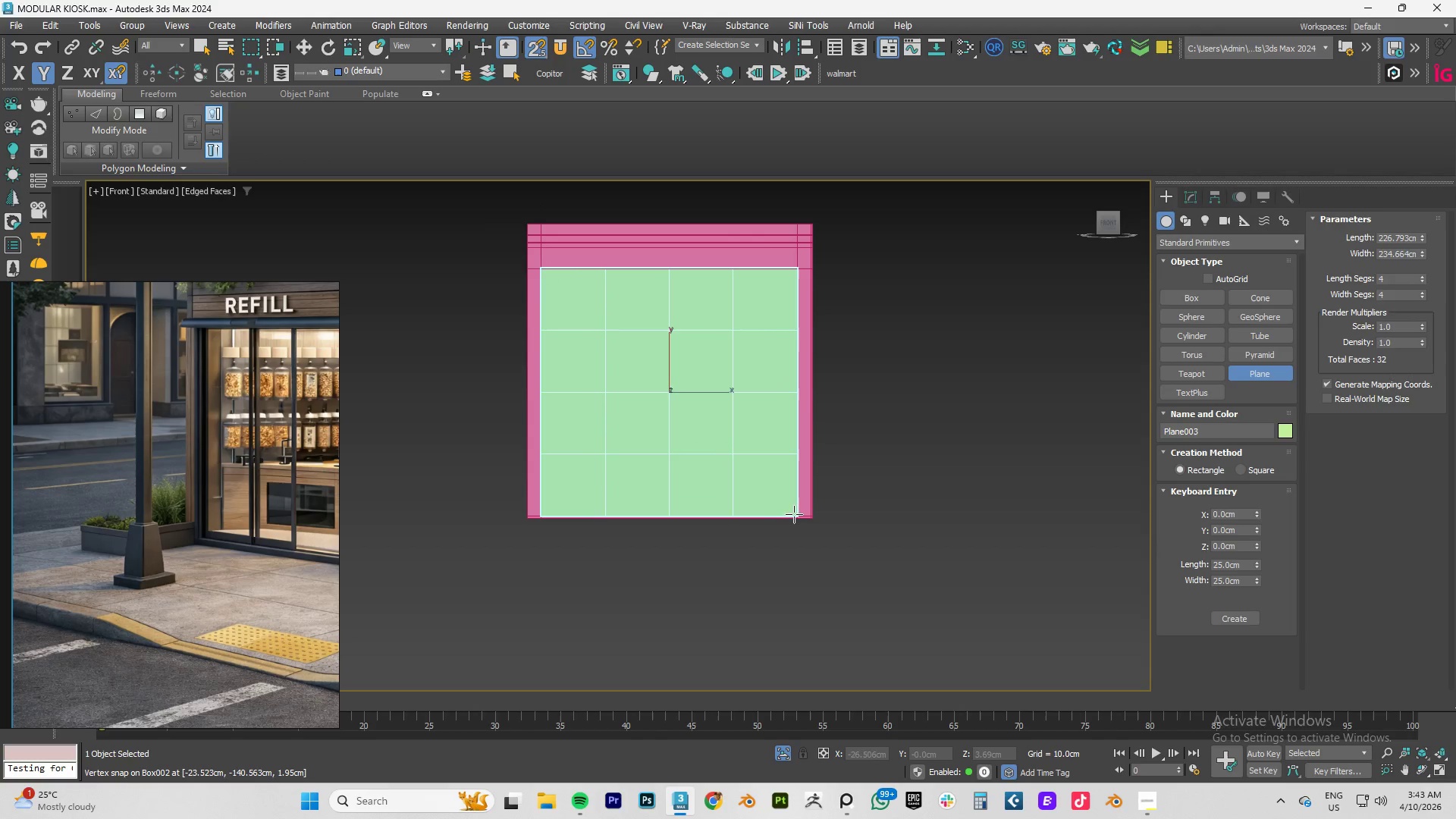 
right_click([795, 514])
 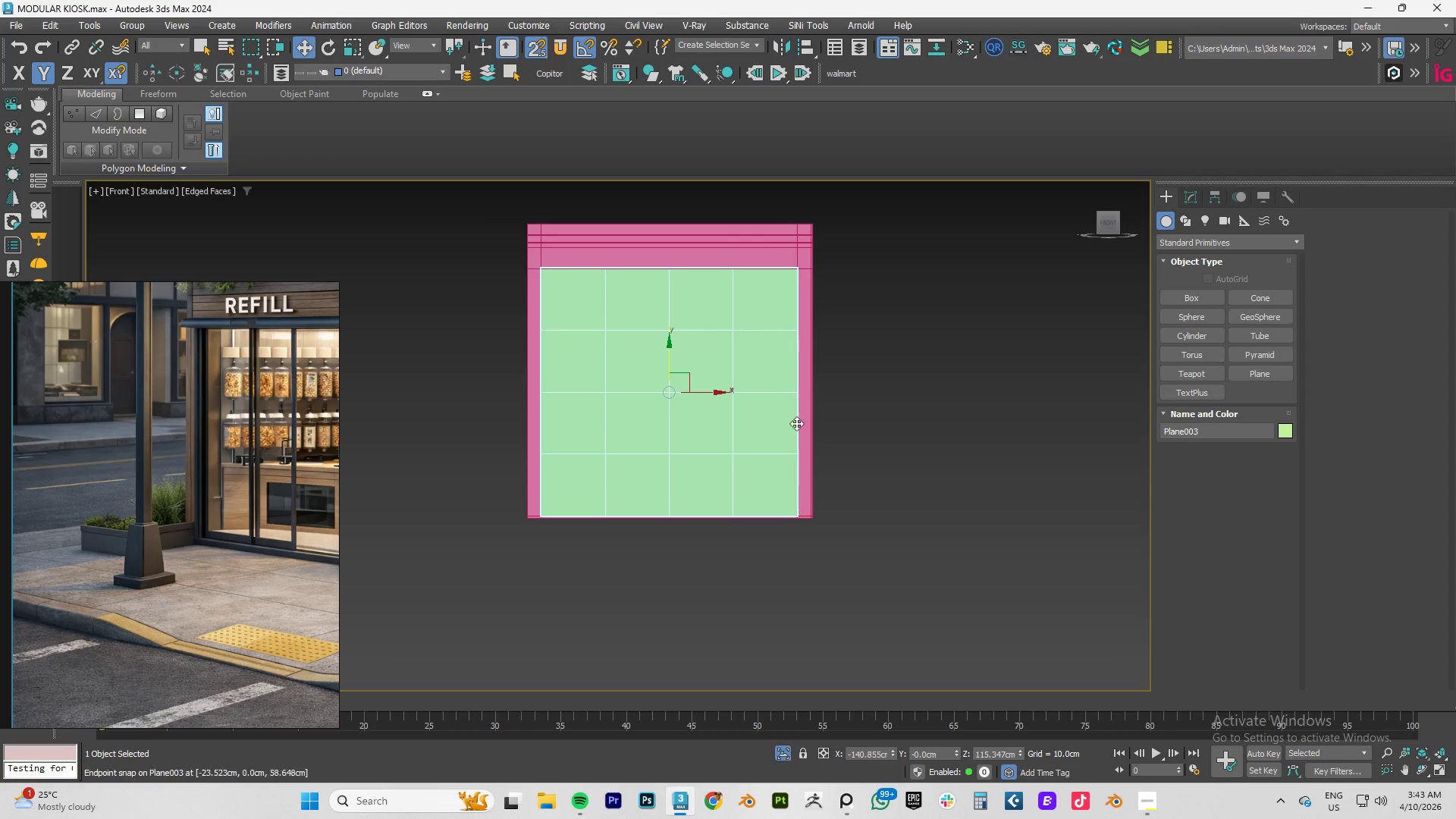 
hold_key(key=AltLeft, duration=0.77)
 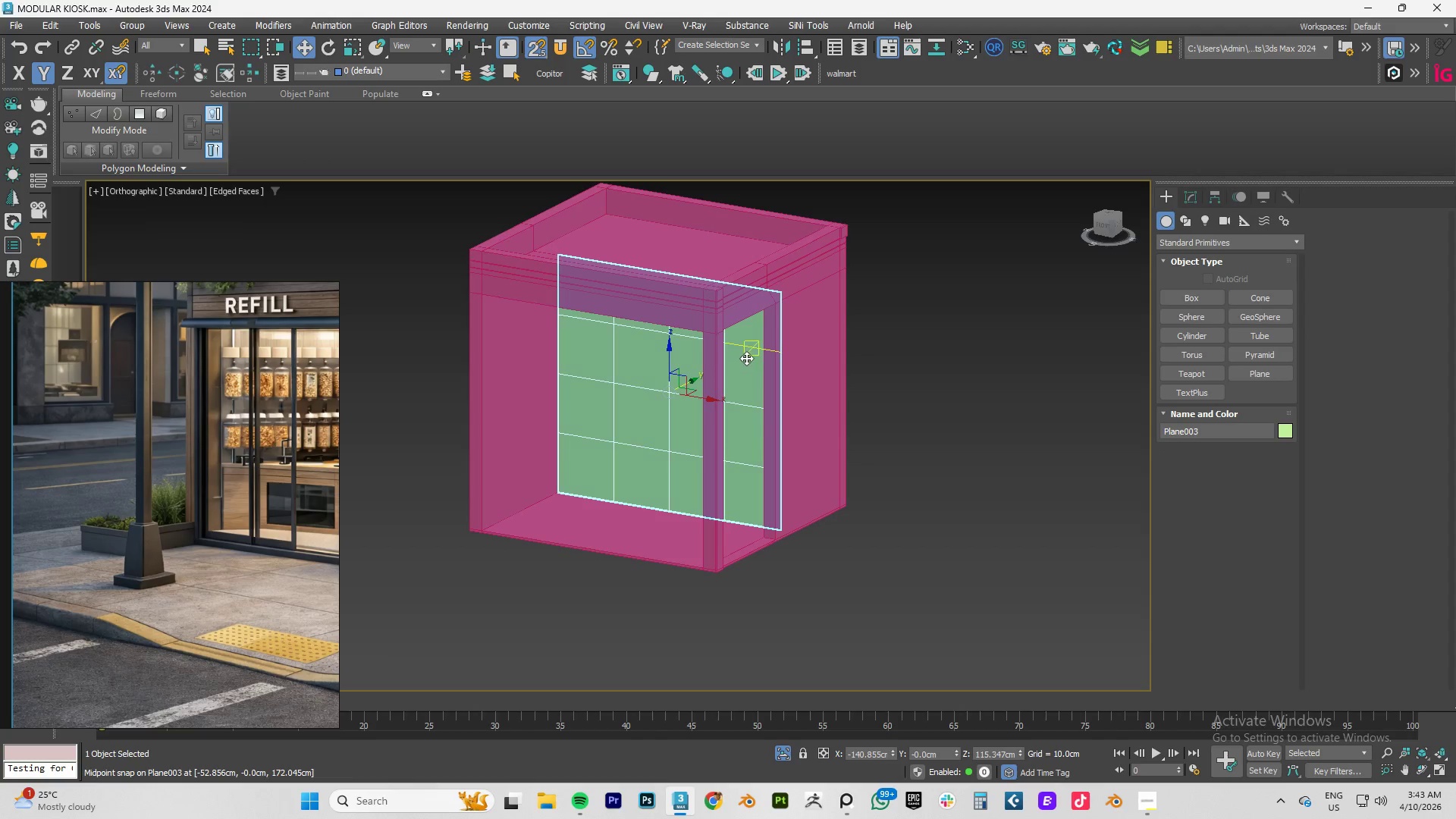 
hold_key(key=AltLeft, duration=0.47)
 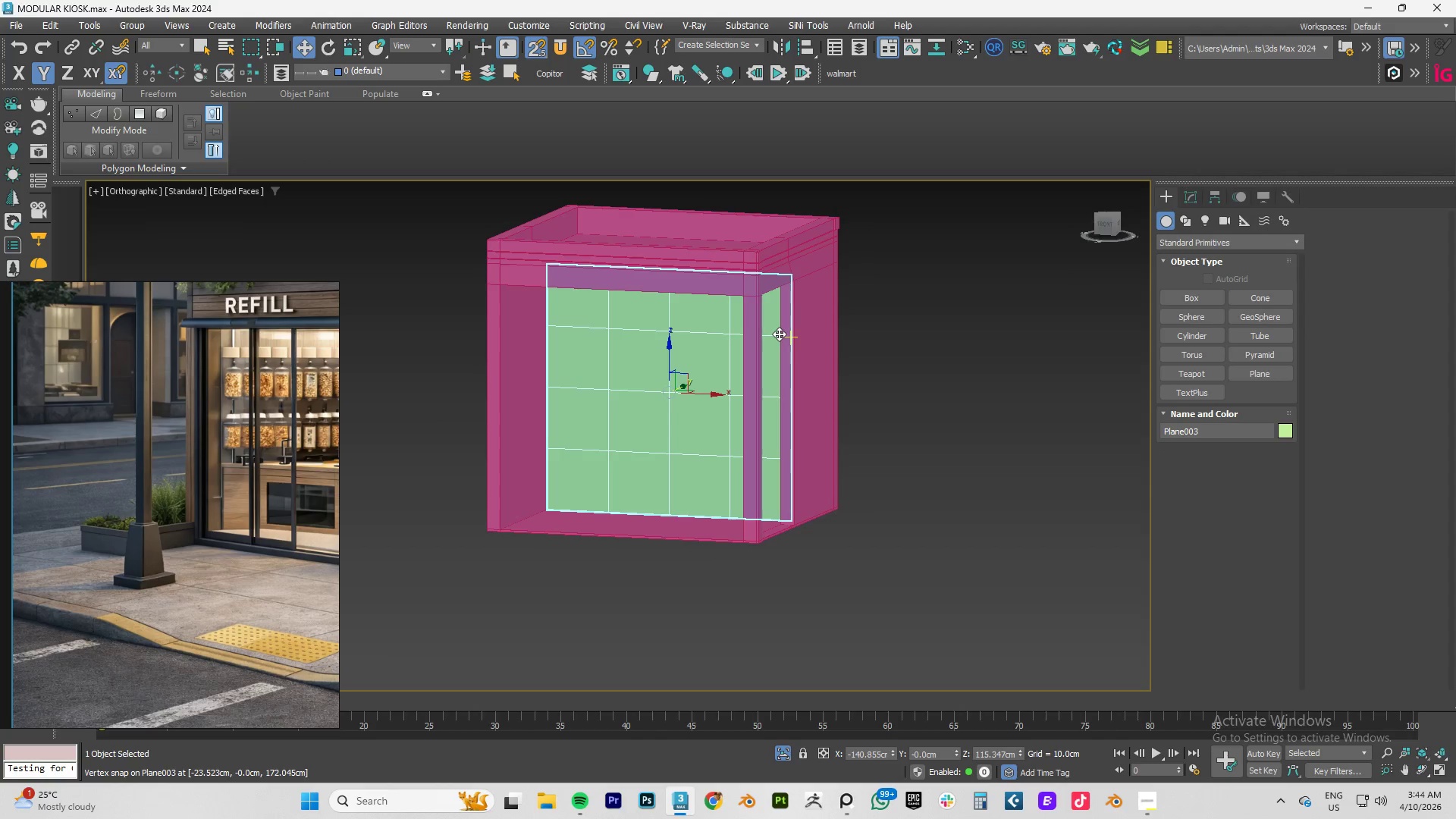 
type(fz)
 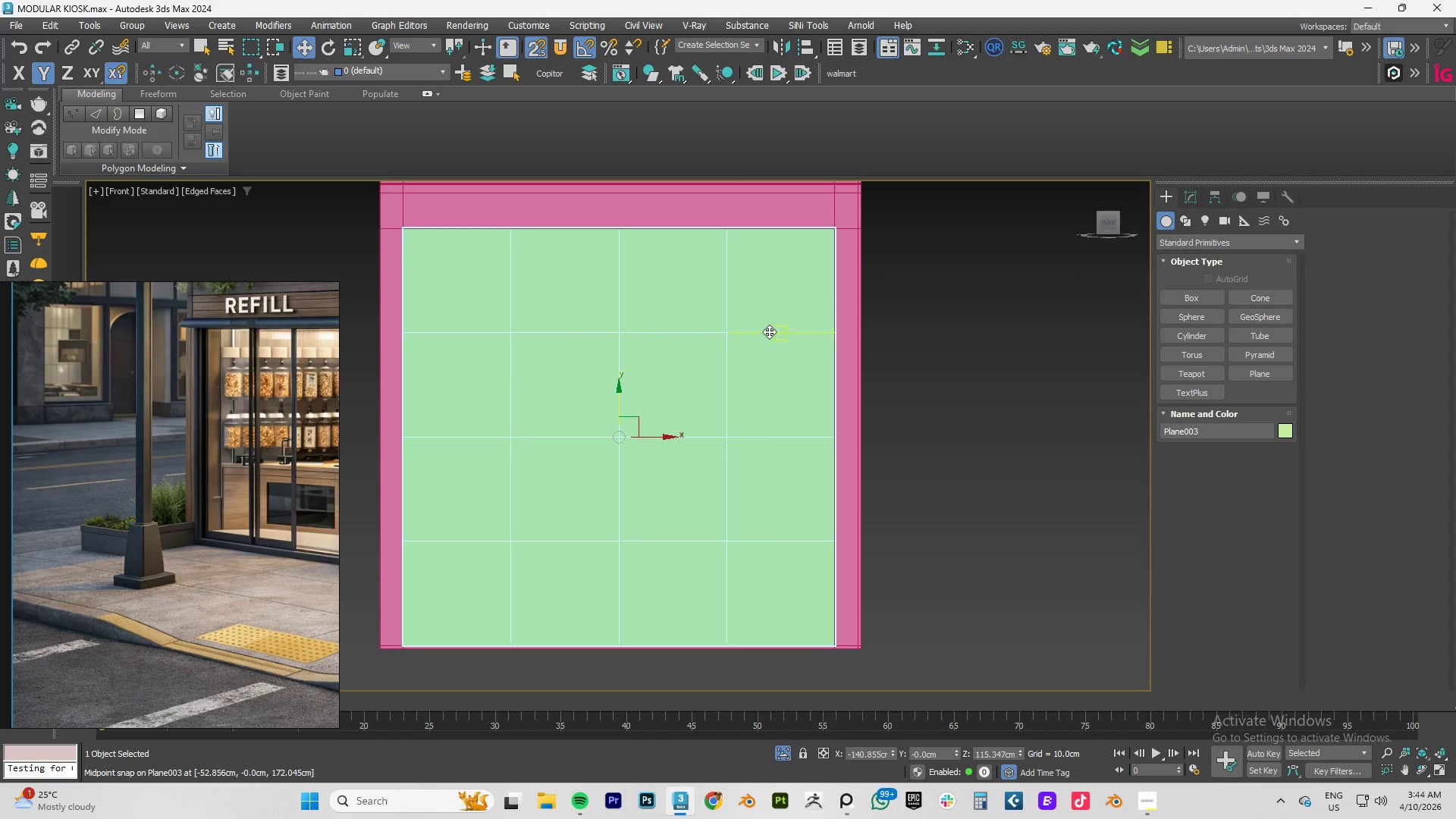 
scroll: coordinate [750, 331], scroll_direction: down, amount: 2.0
 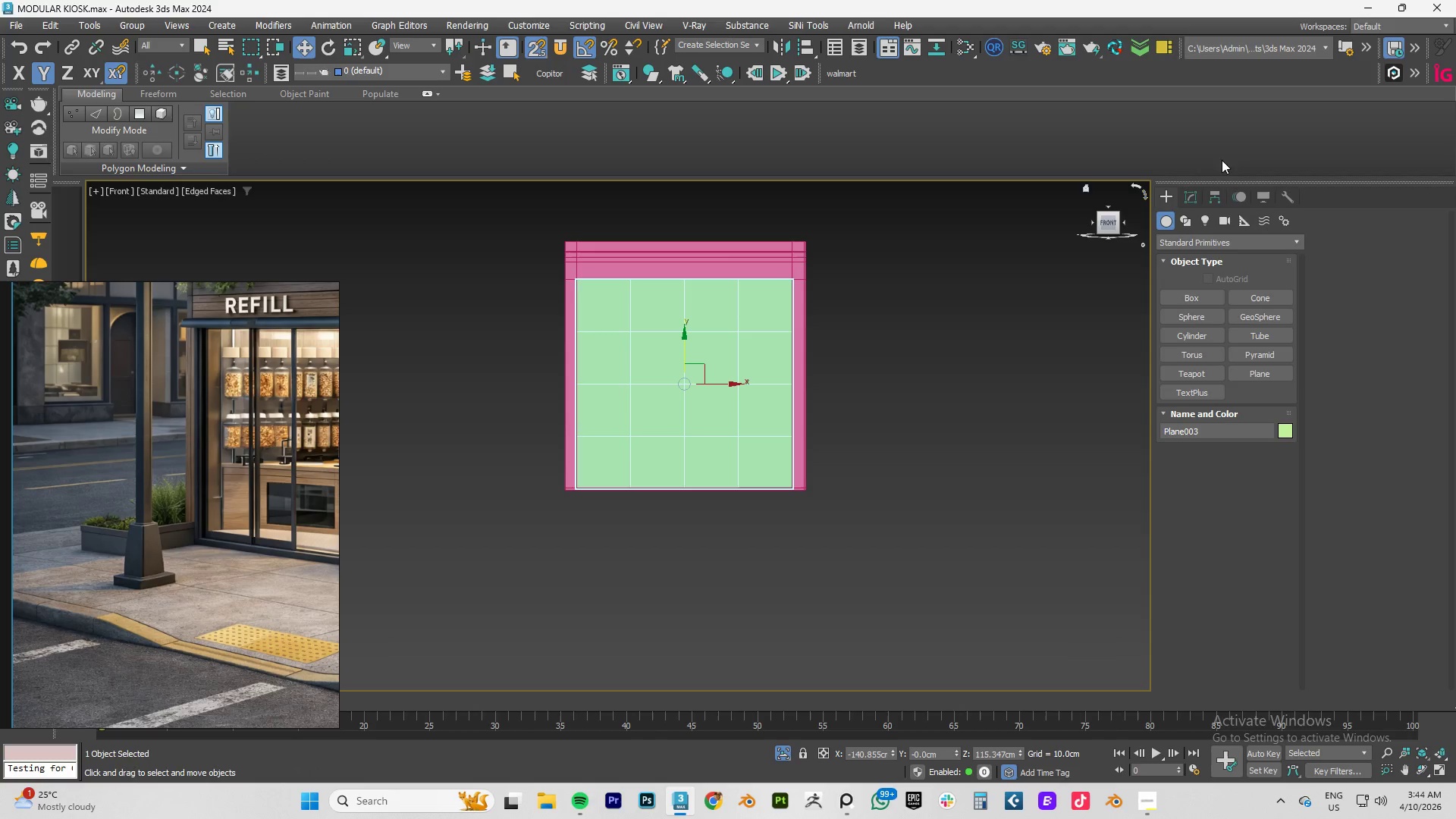 
left_click([1192, 197])
 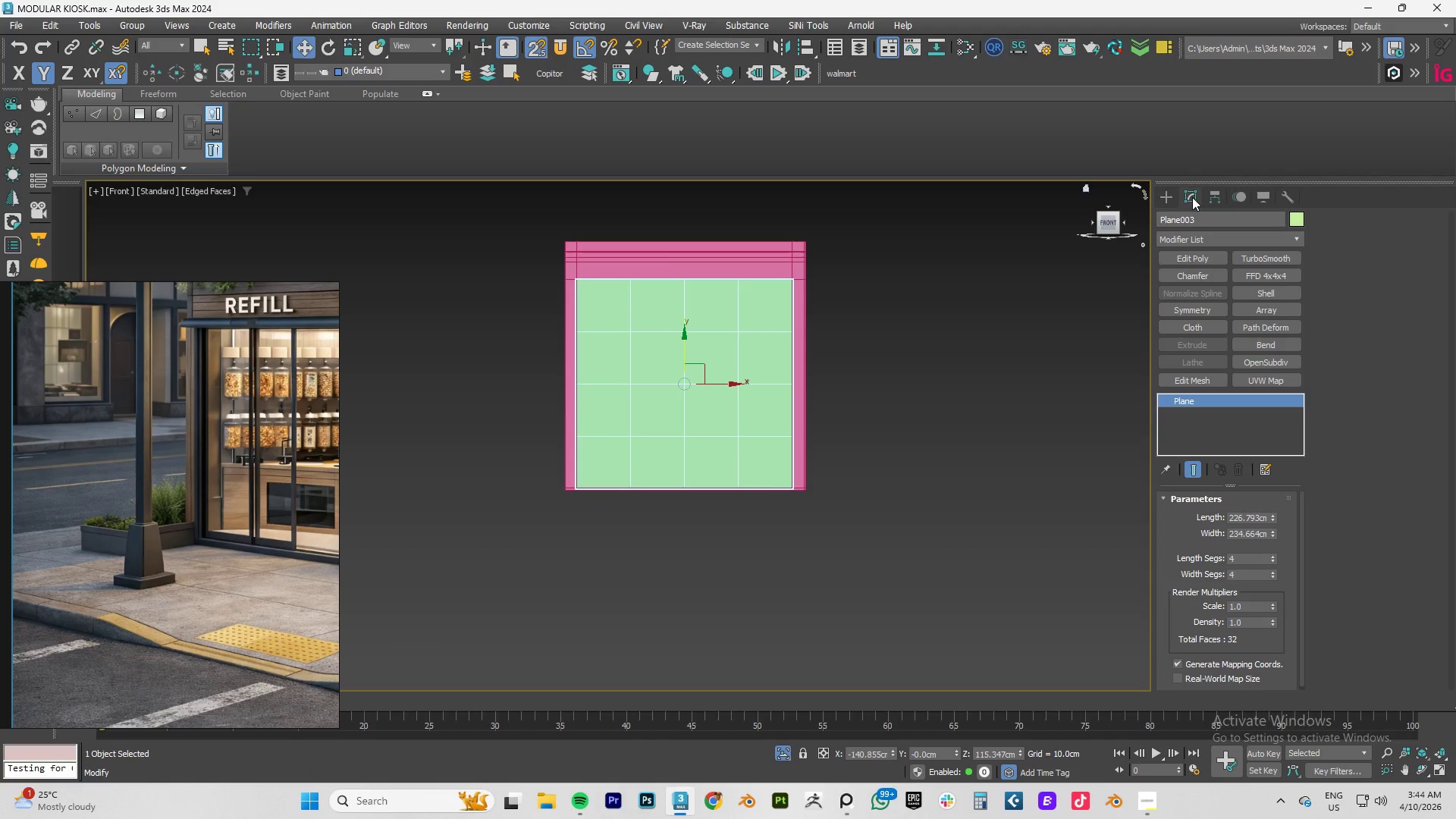 
key(Numpad1)
 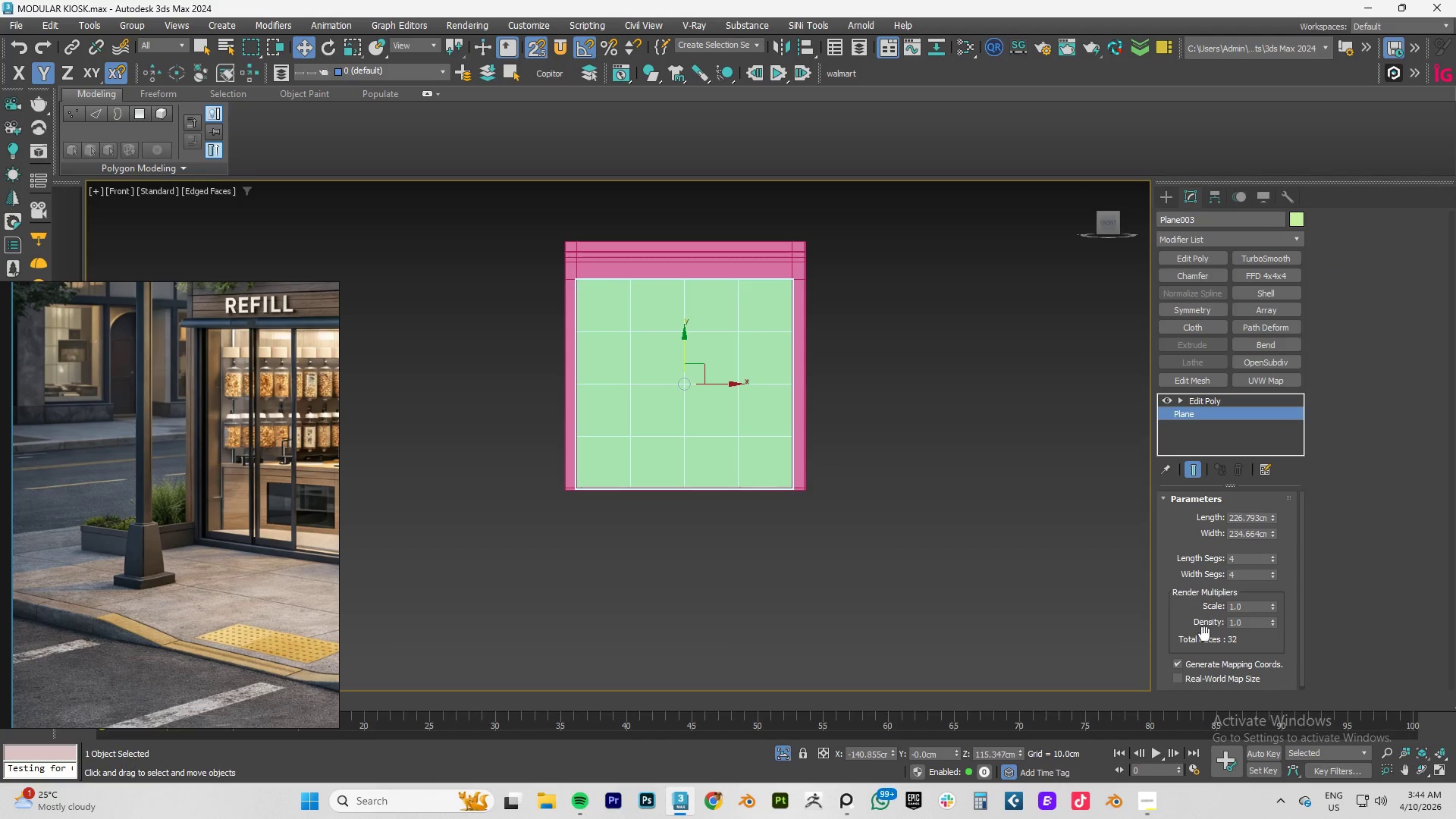 
left_click([1179, 676])
 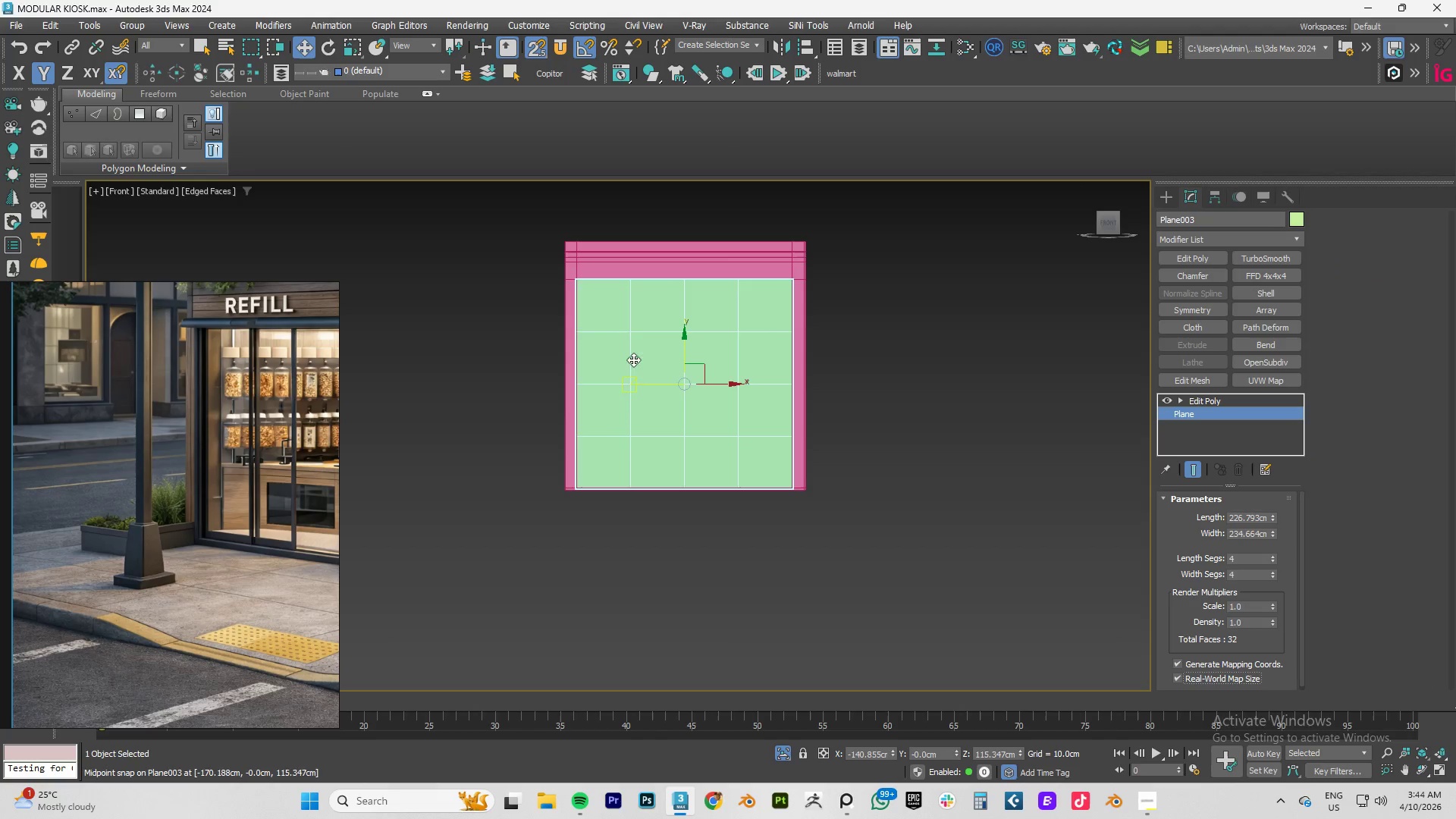 
key(Alt+AltLeft)
 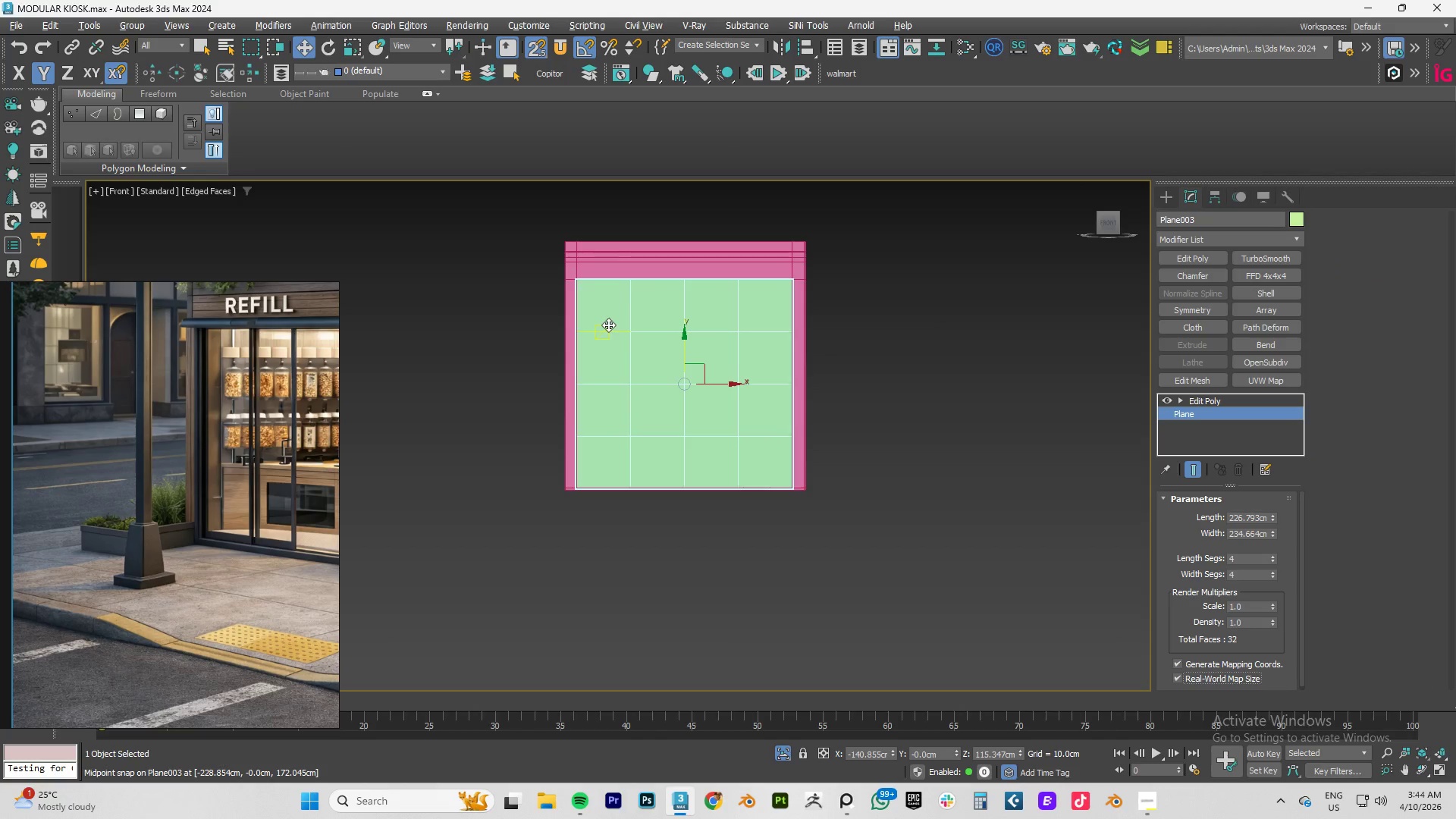 
key(Alt+1)
 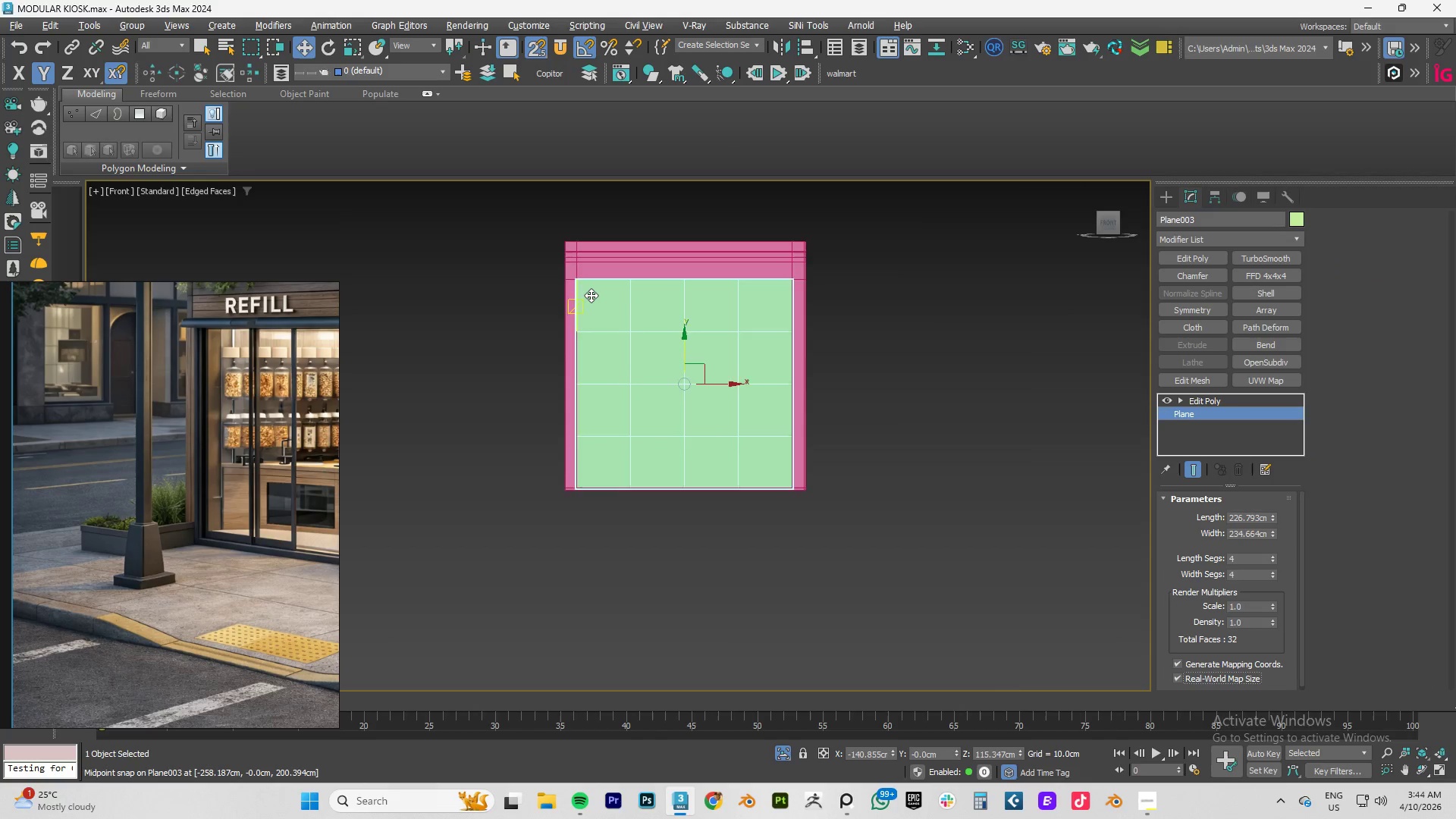 
scroll: coordinate [591, 295], scroll_direction: up, amount: 4.0
 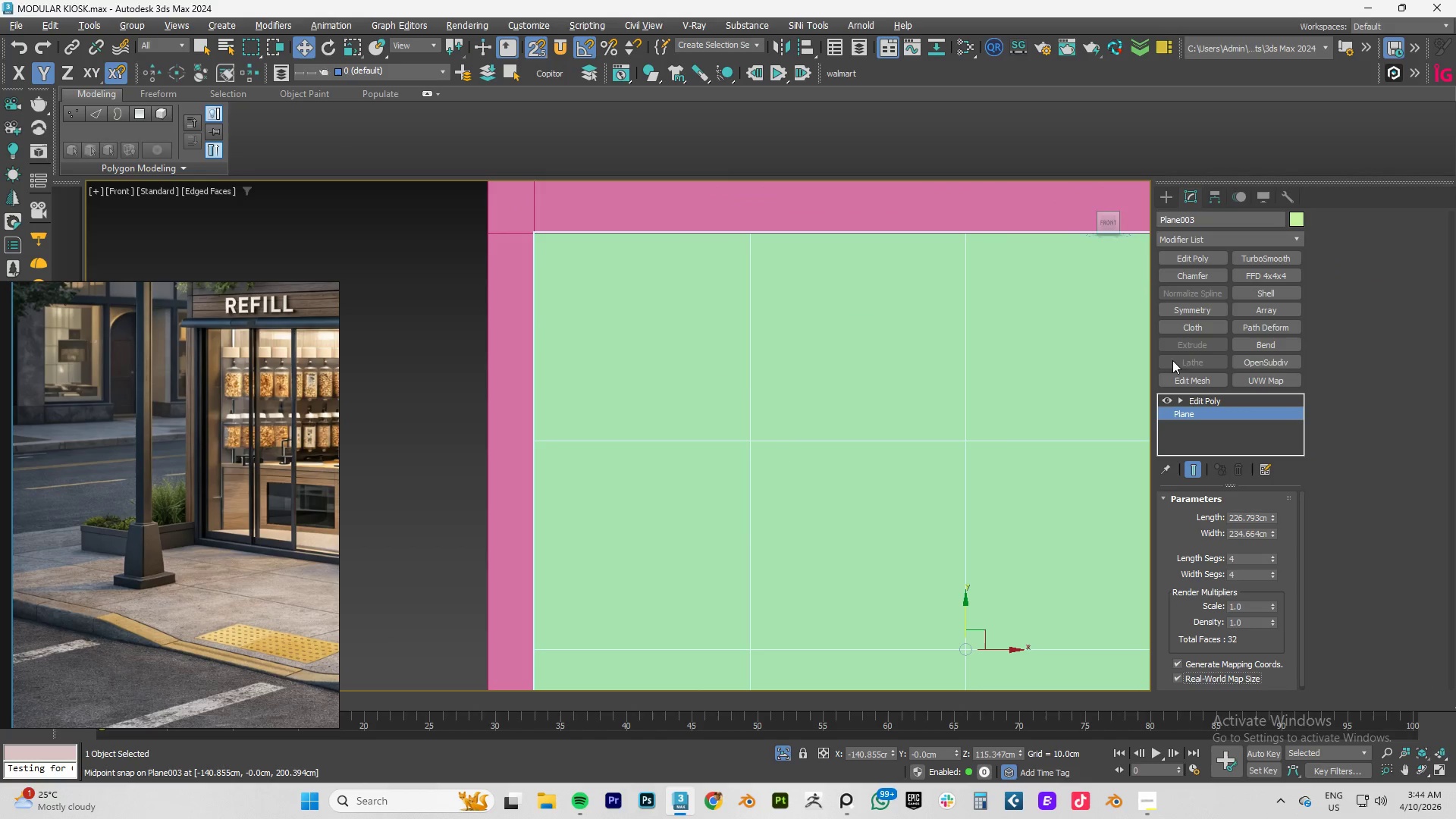 
left_click([1195, 398])
 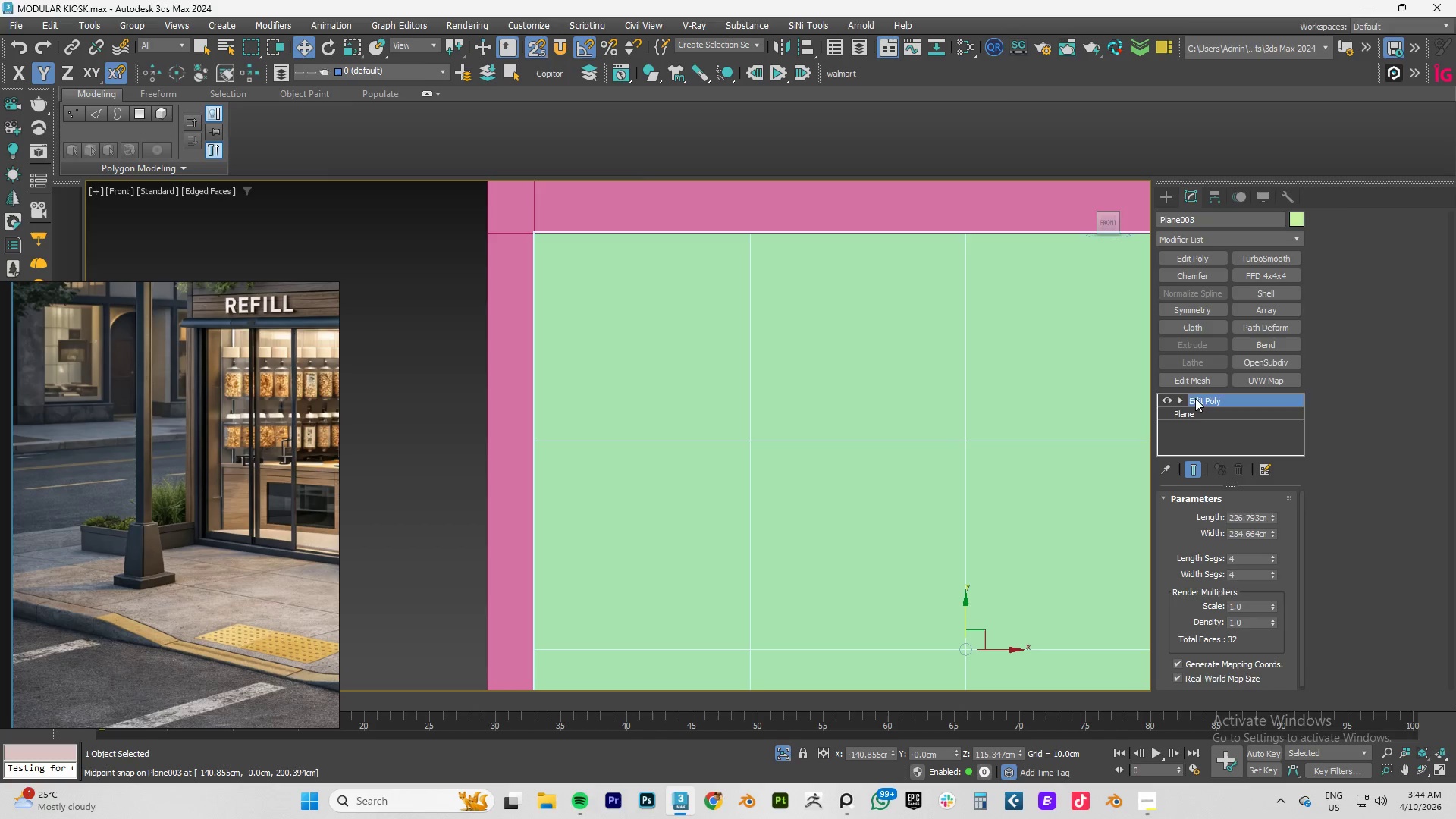 
key(Alt+AltLeft)
 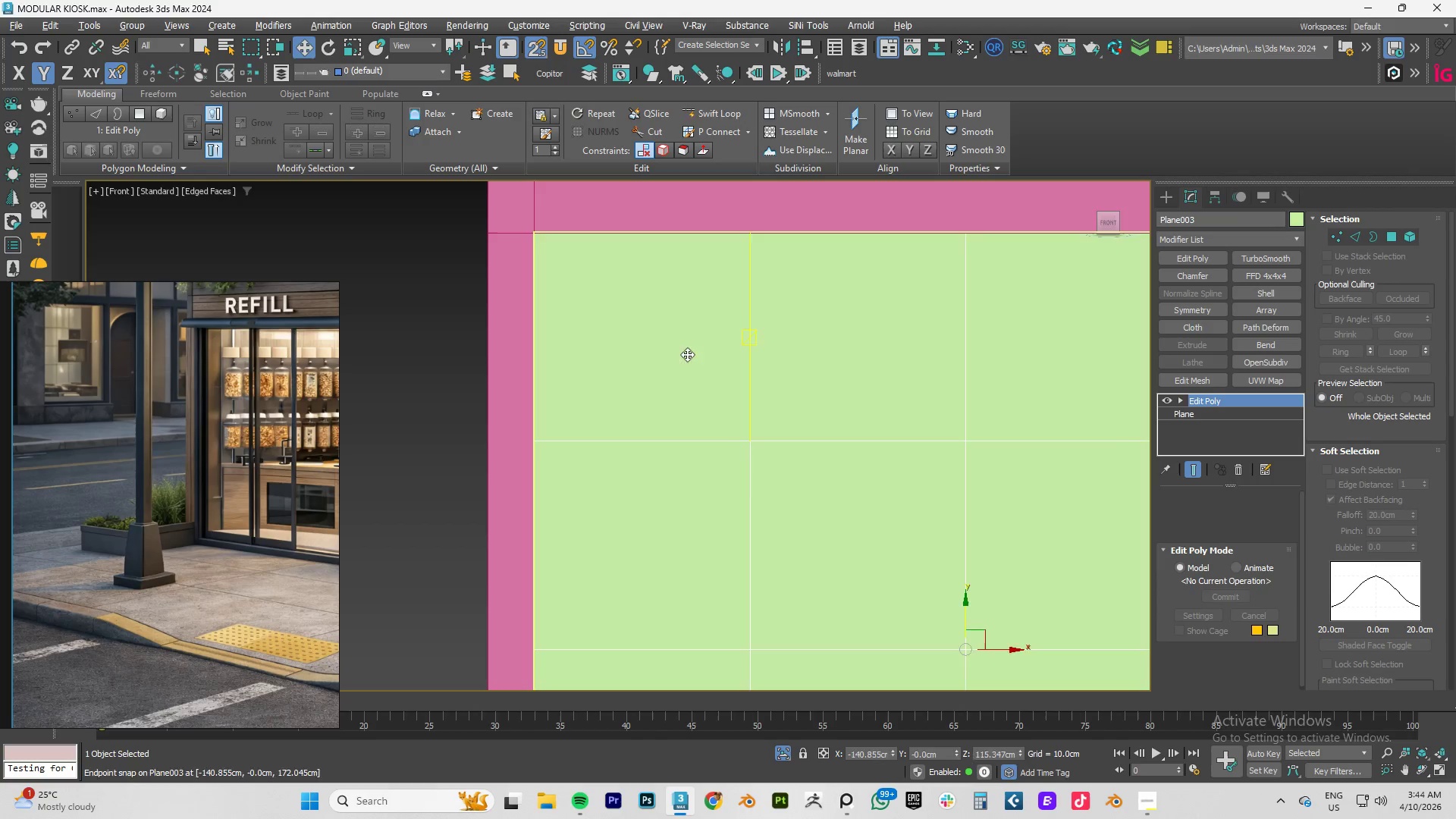 
key(Alt+1)
 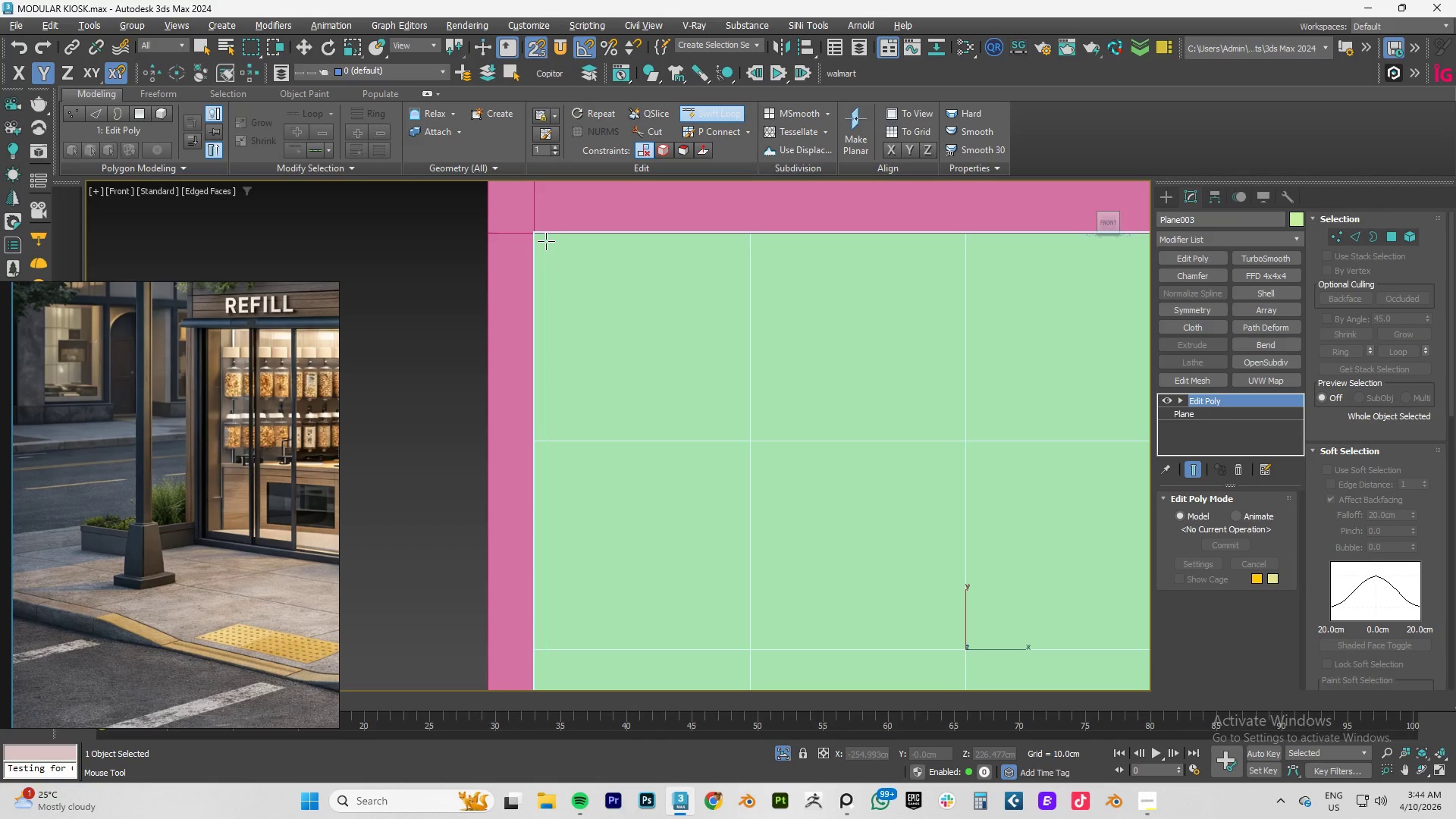 
left_click([546, 241])
 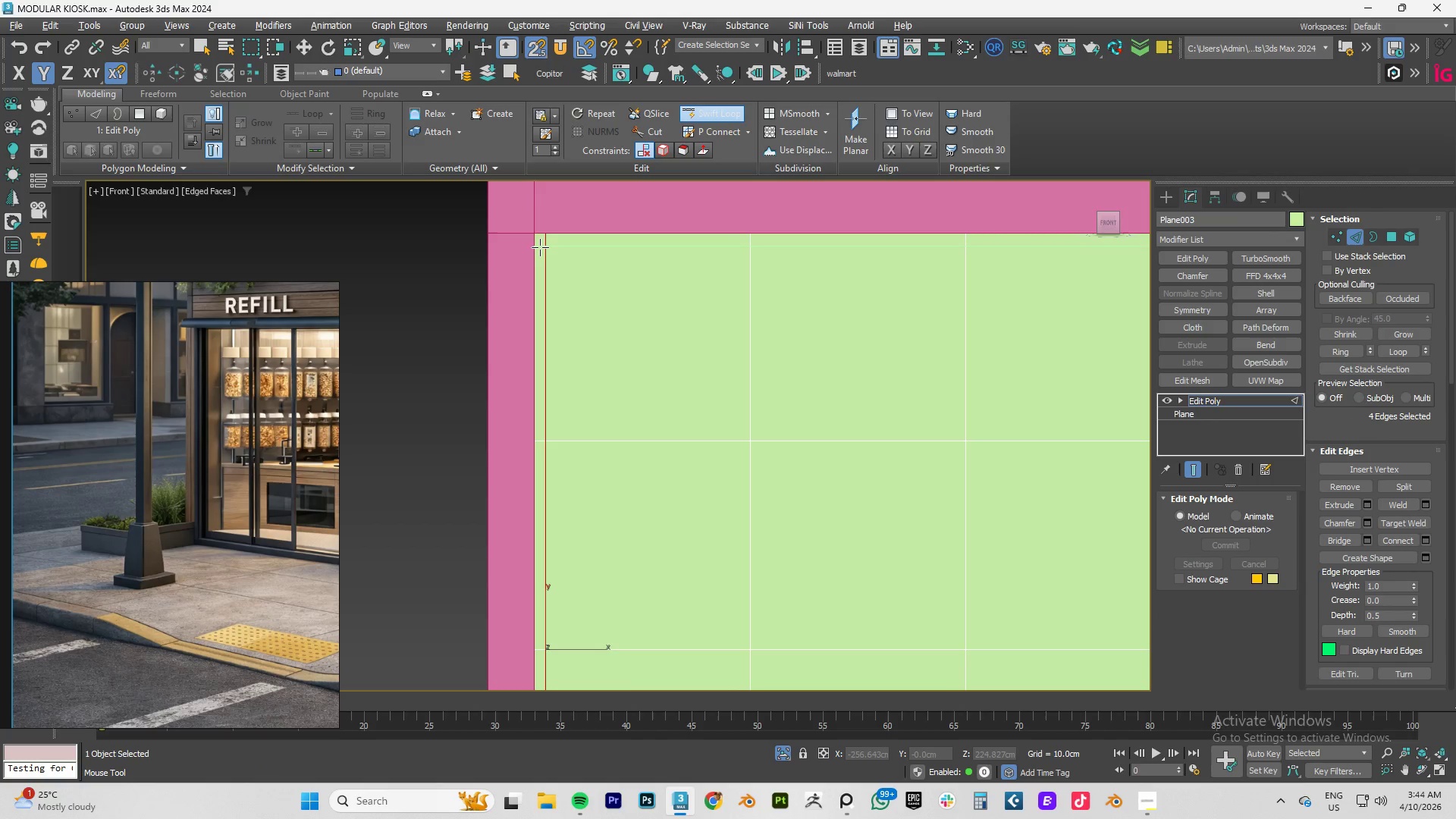 
left_click([540, 247])
 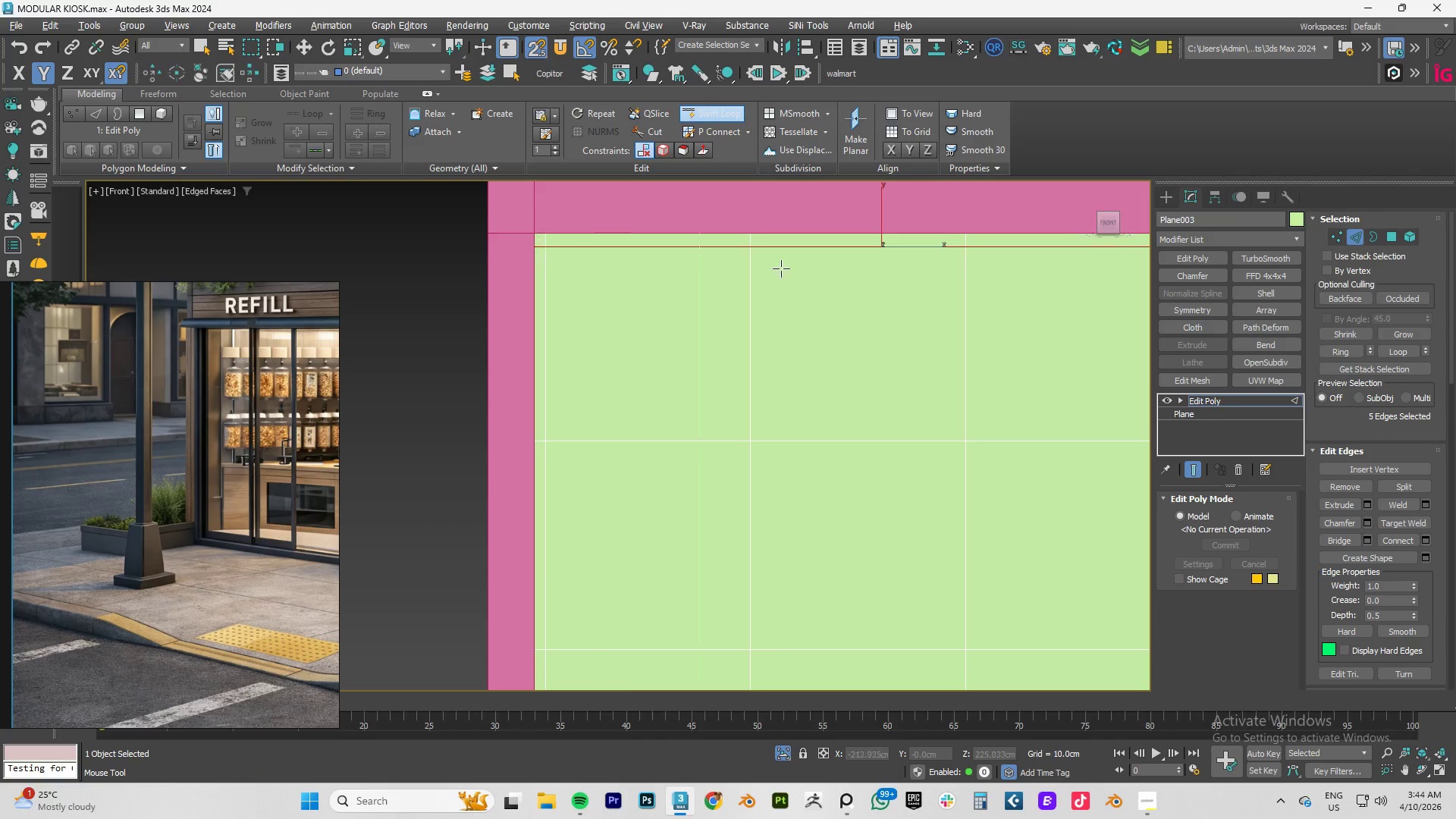 
scroll: coordinate [908, 305], scroll_direction: down, amount: 3.0
 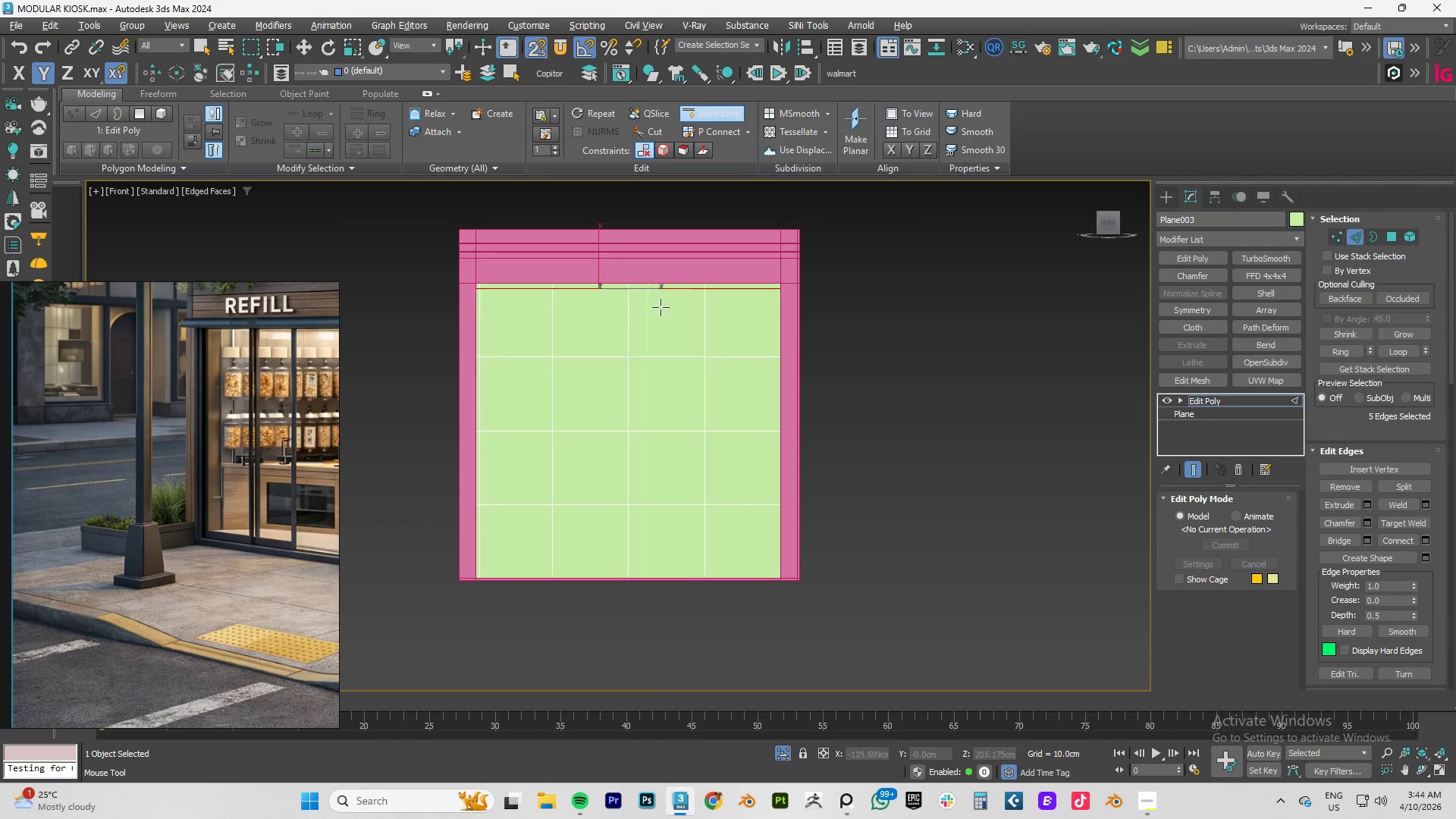 
scroll: coordinate [783, 299], scroll_direction: up, amount: 1.0
 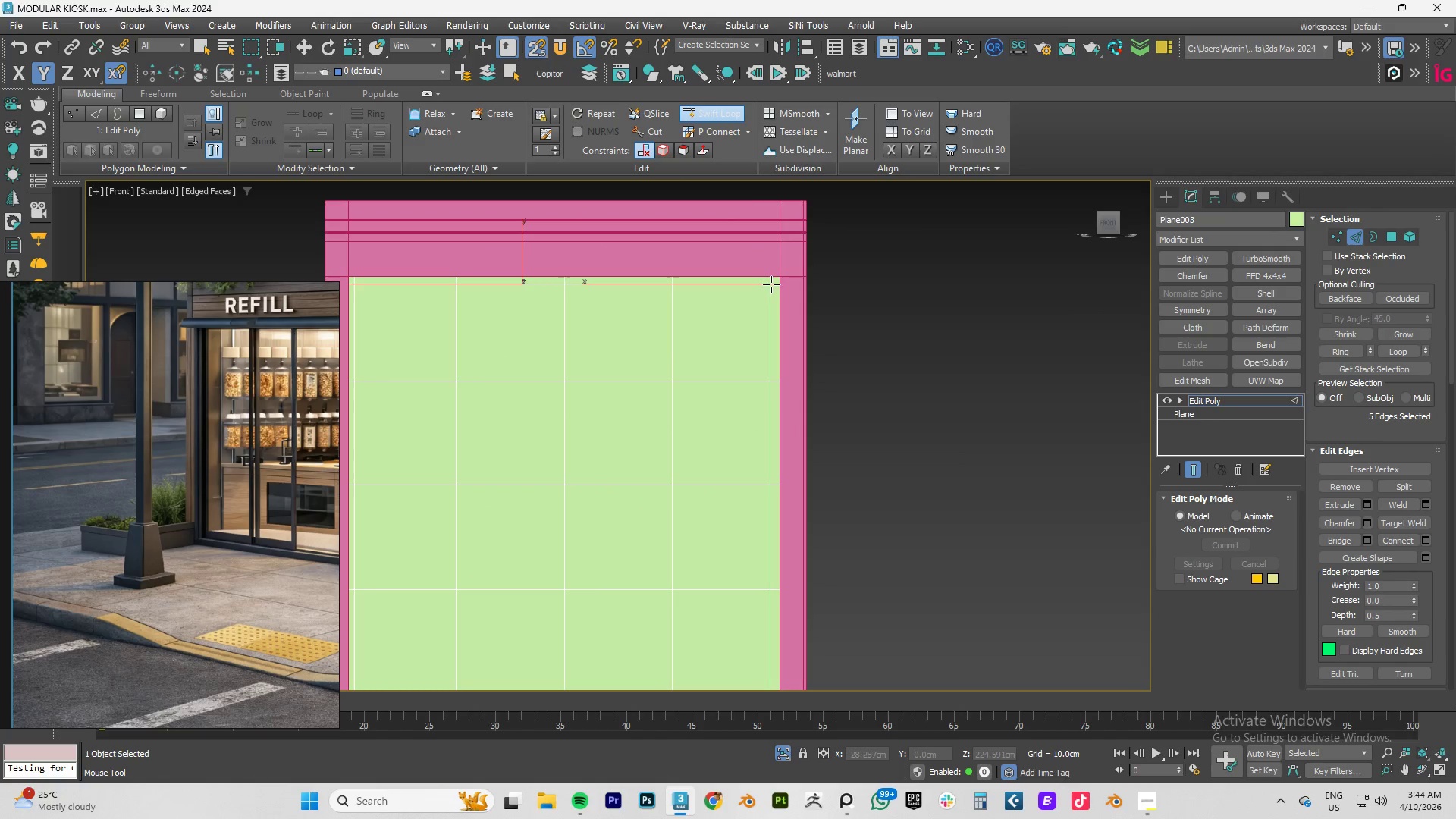 
left_click([771, 284])
 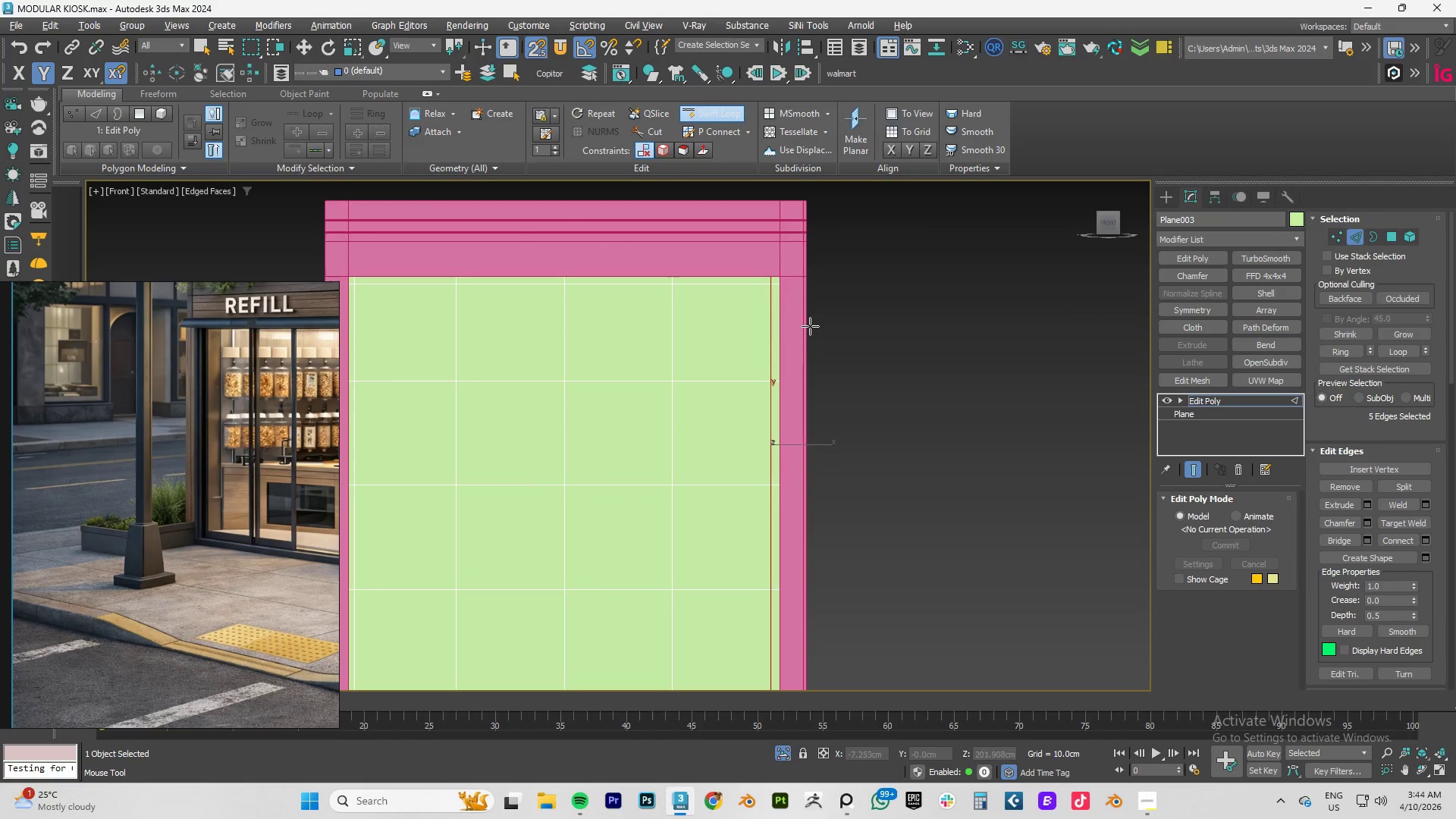 
right_click([810, 326])
 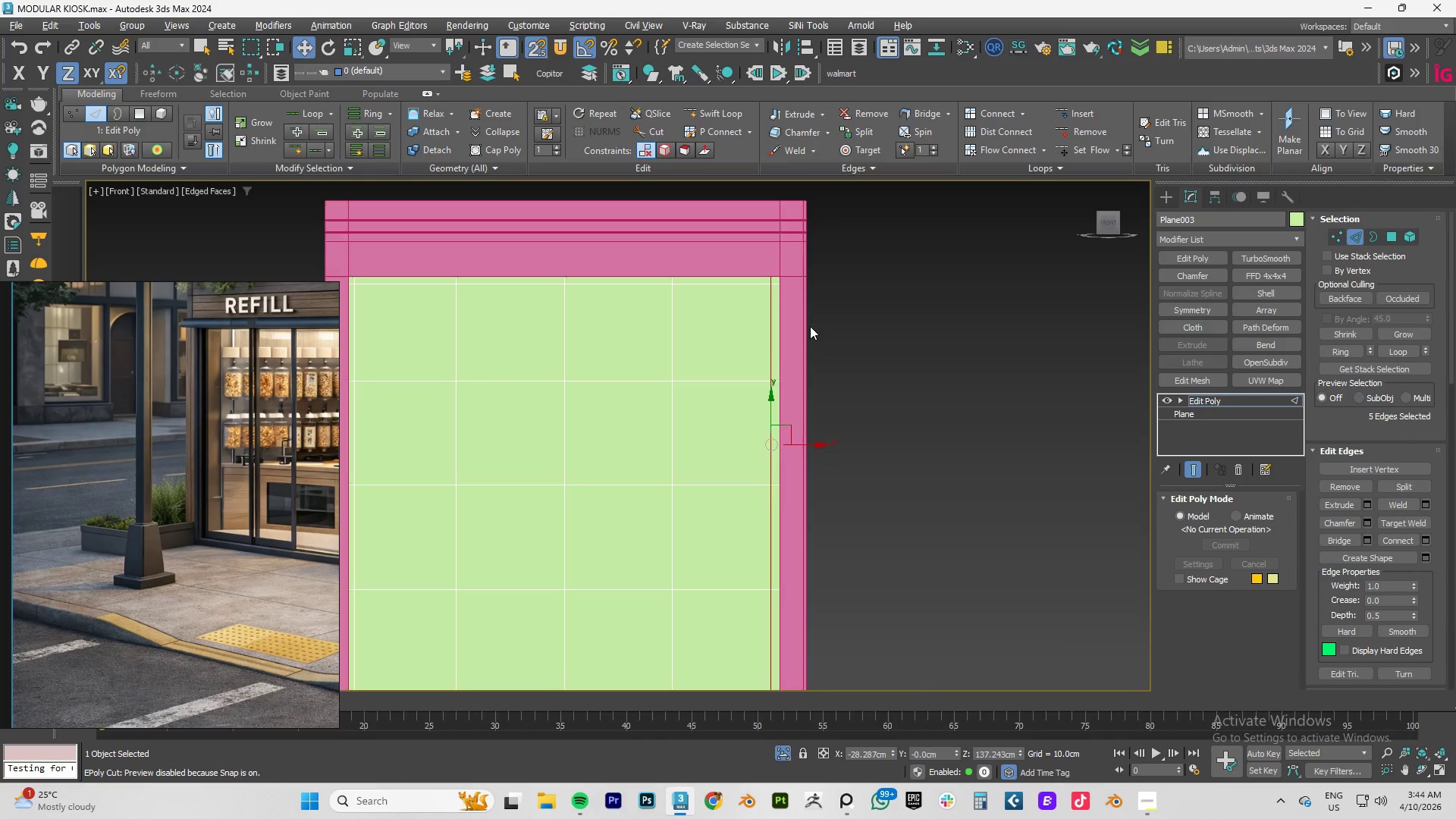 
scroll: coordinate [810, 326], scroll_direction: down, amount: 3.0
 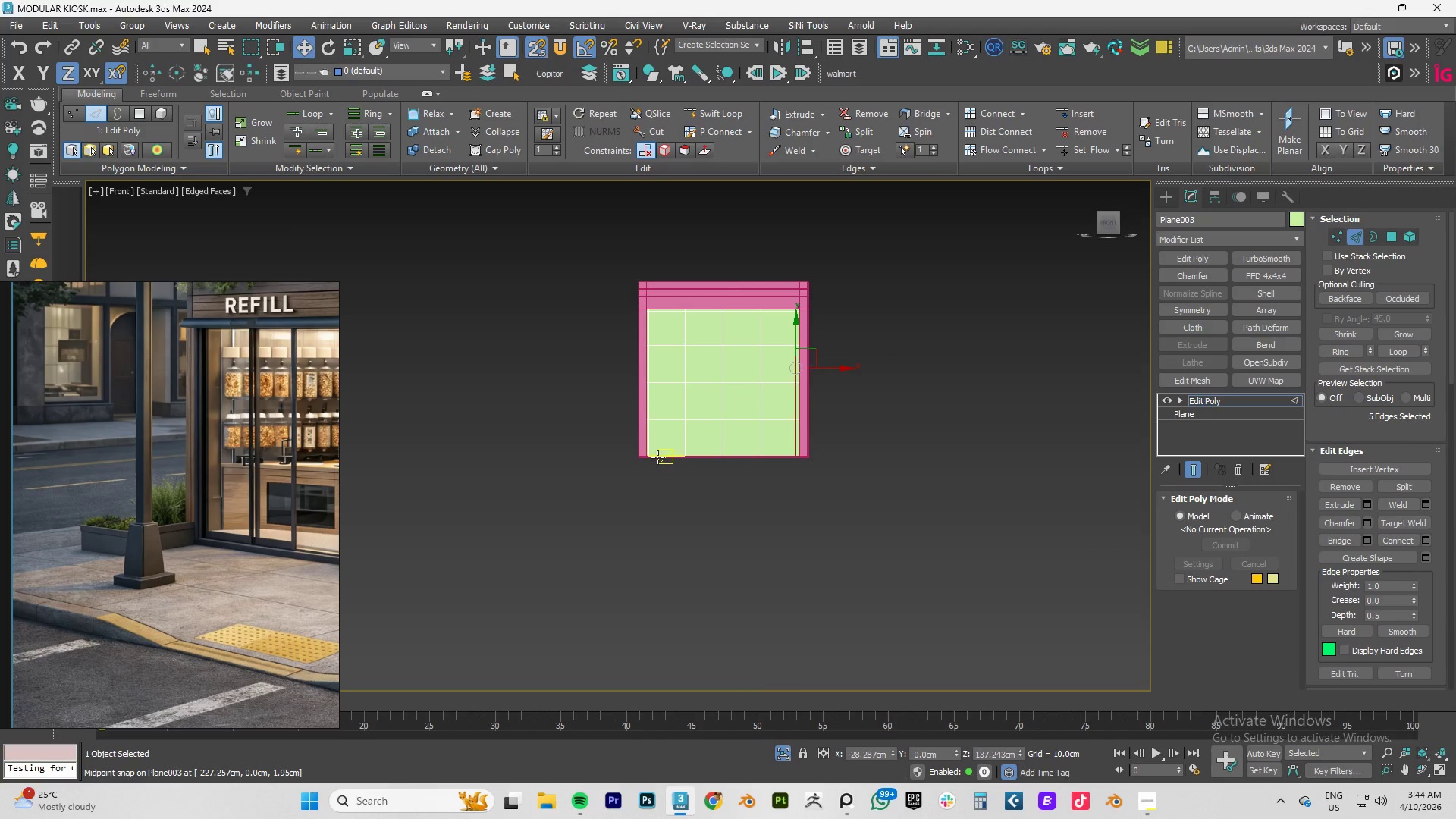 
wait(6.49)
 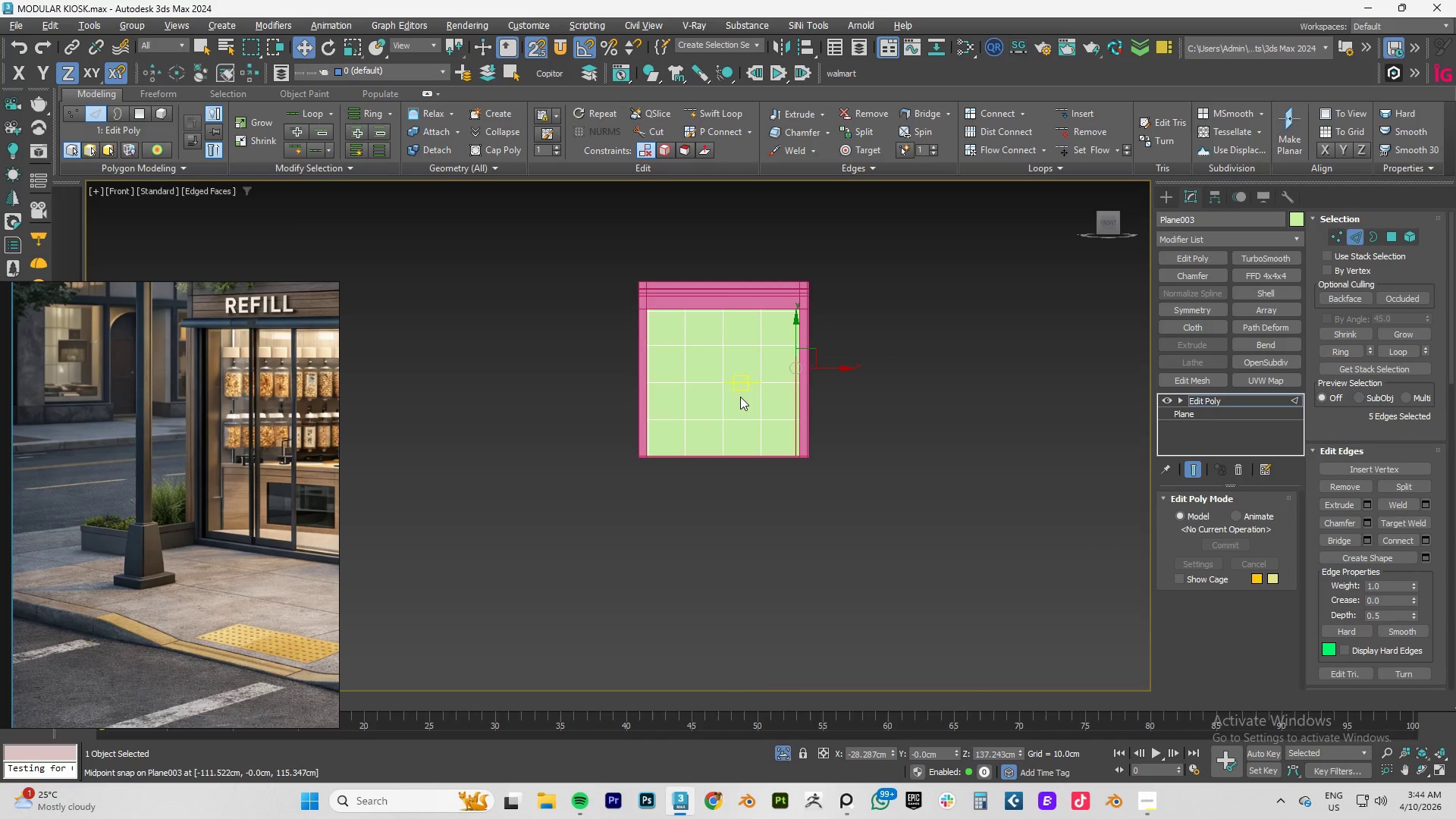 
scroll: coordinate [681, 438], scroll_direction: up, amount: 5.0
 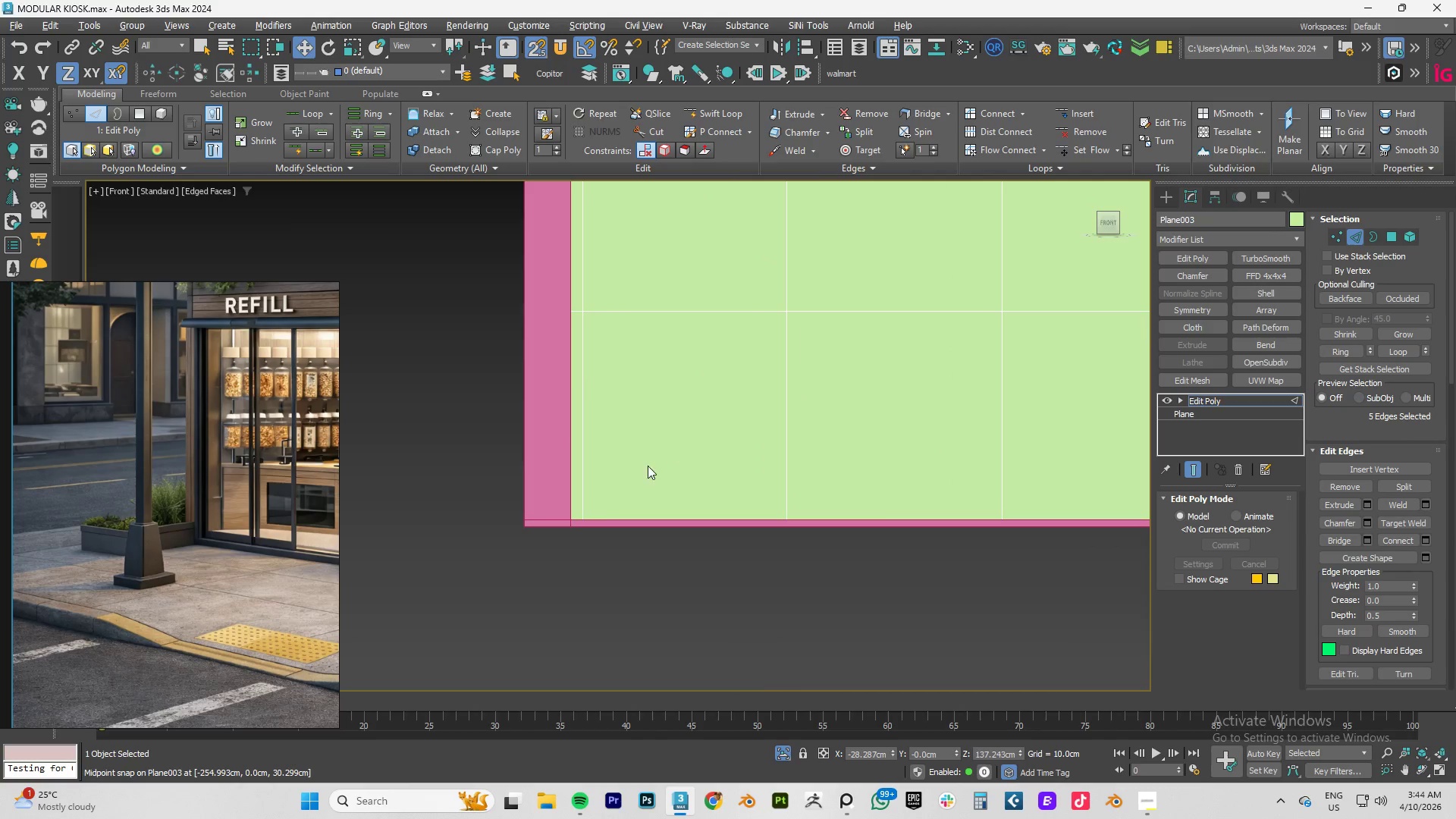 
key(Alt+AltLeft)
 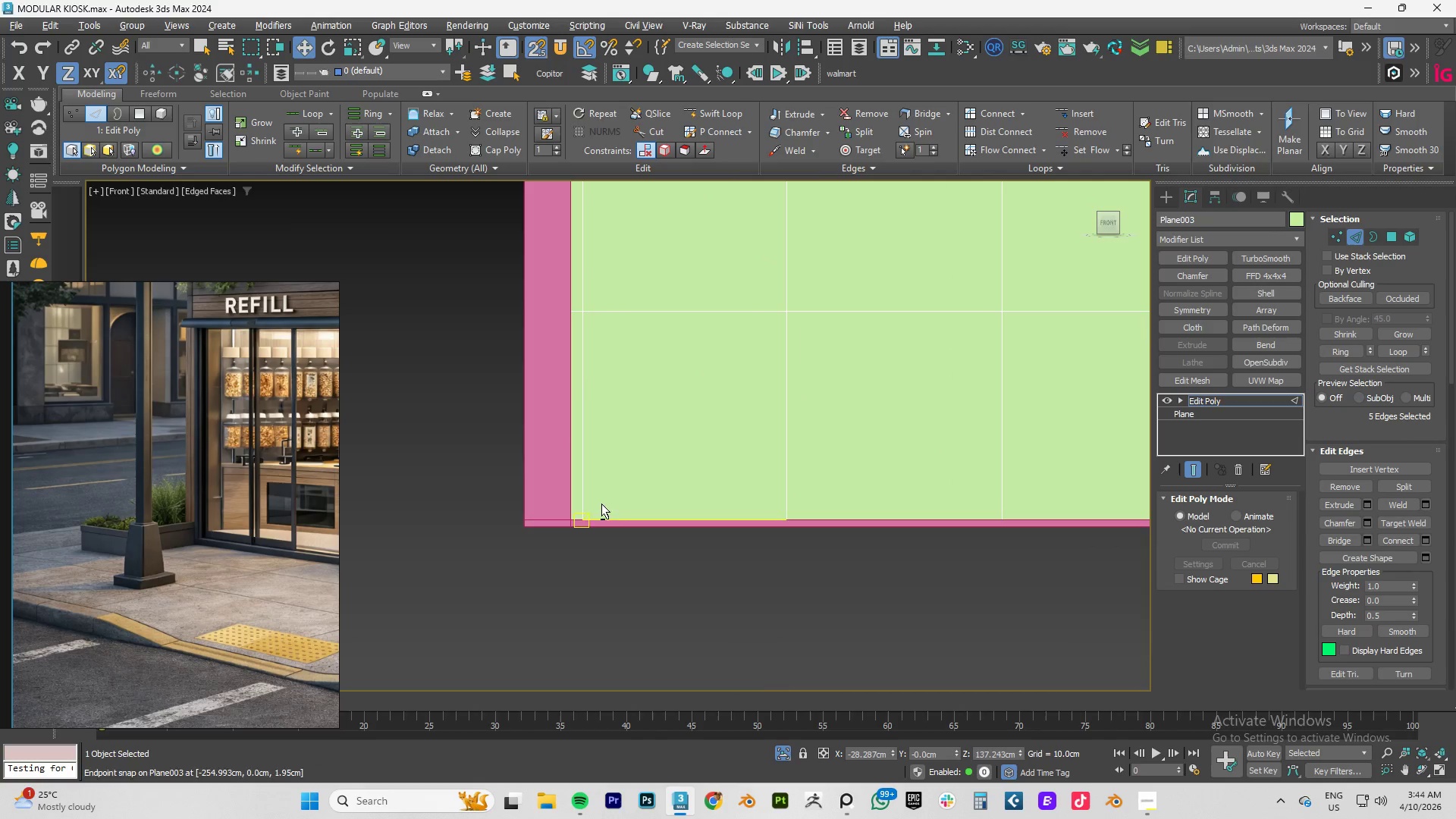 
key(Alt+1)
 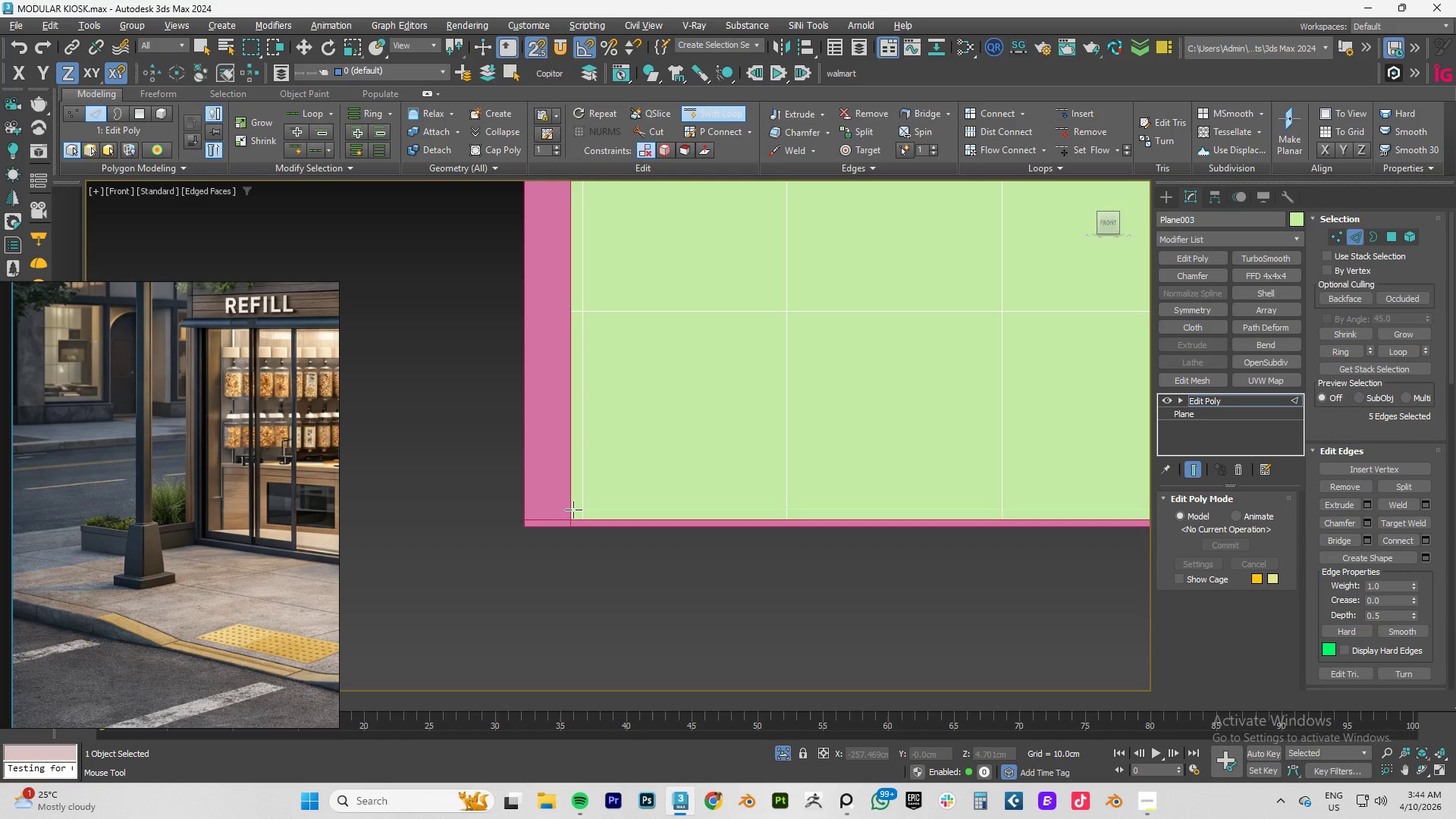 
wait(8.55)
 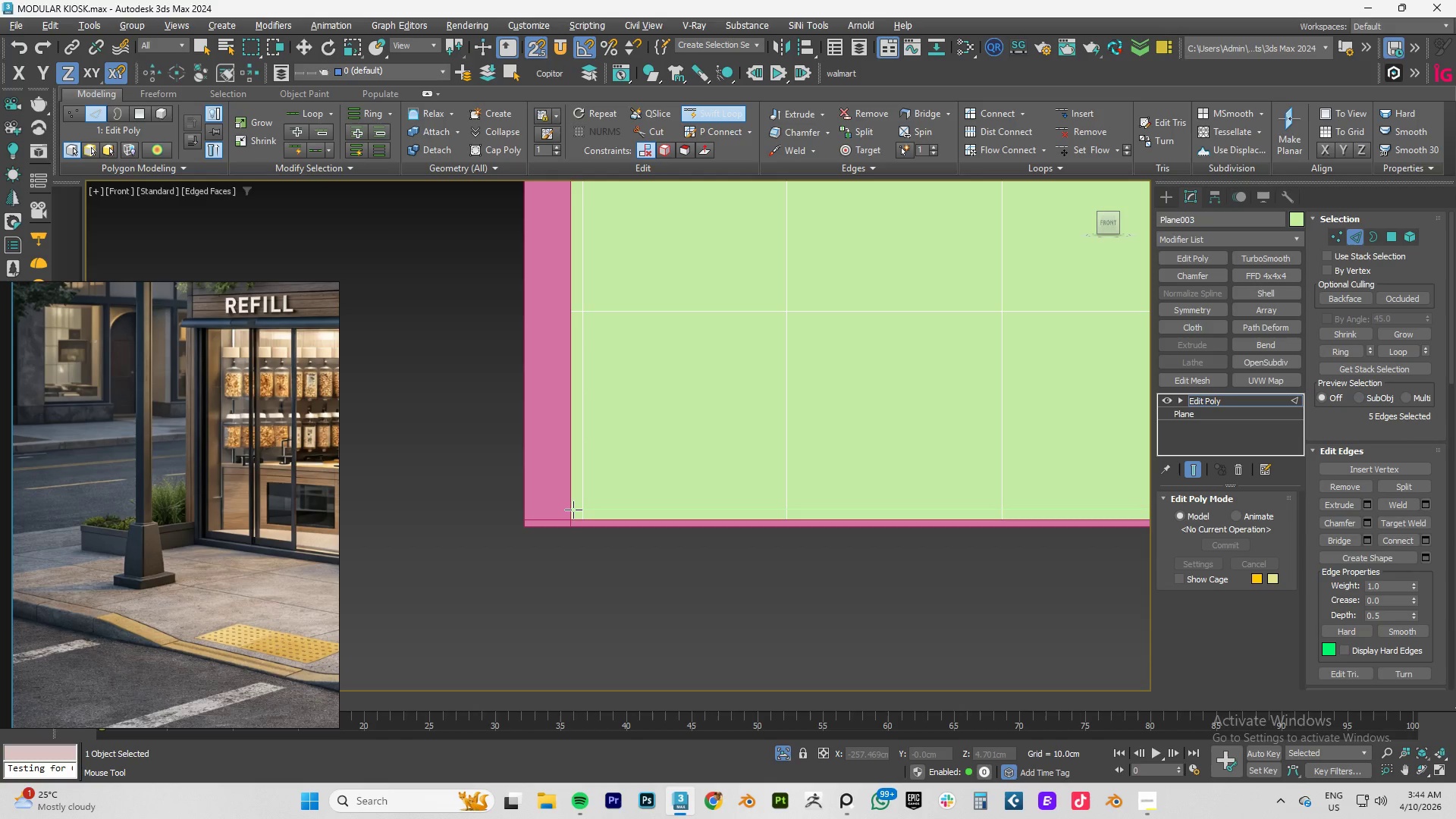 
left_click([573, 510])
 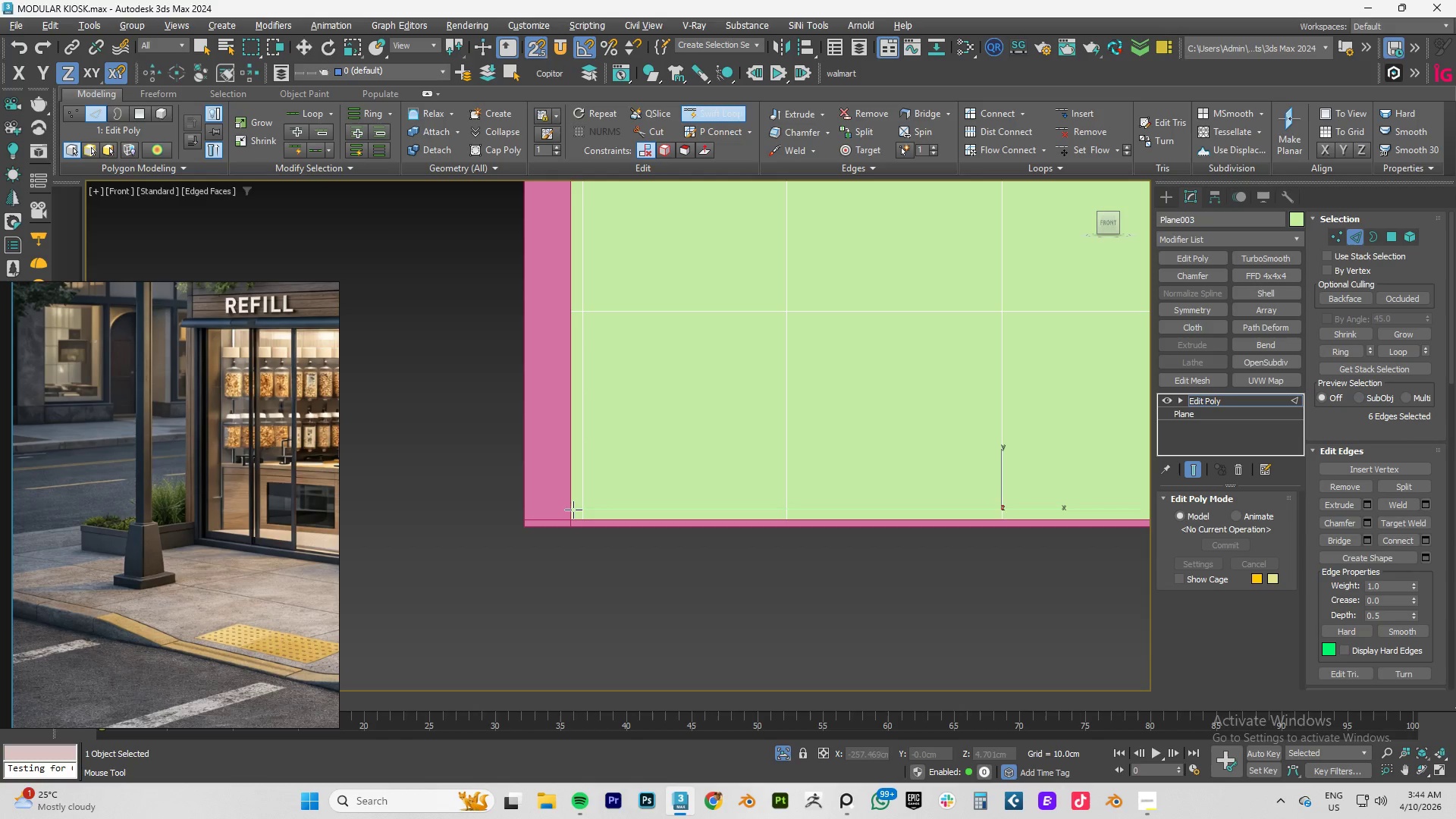 
right_click([573, 510])
 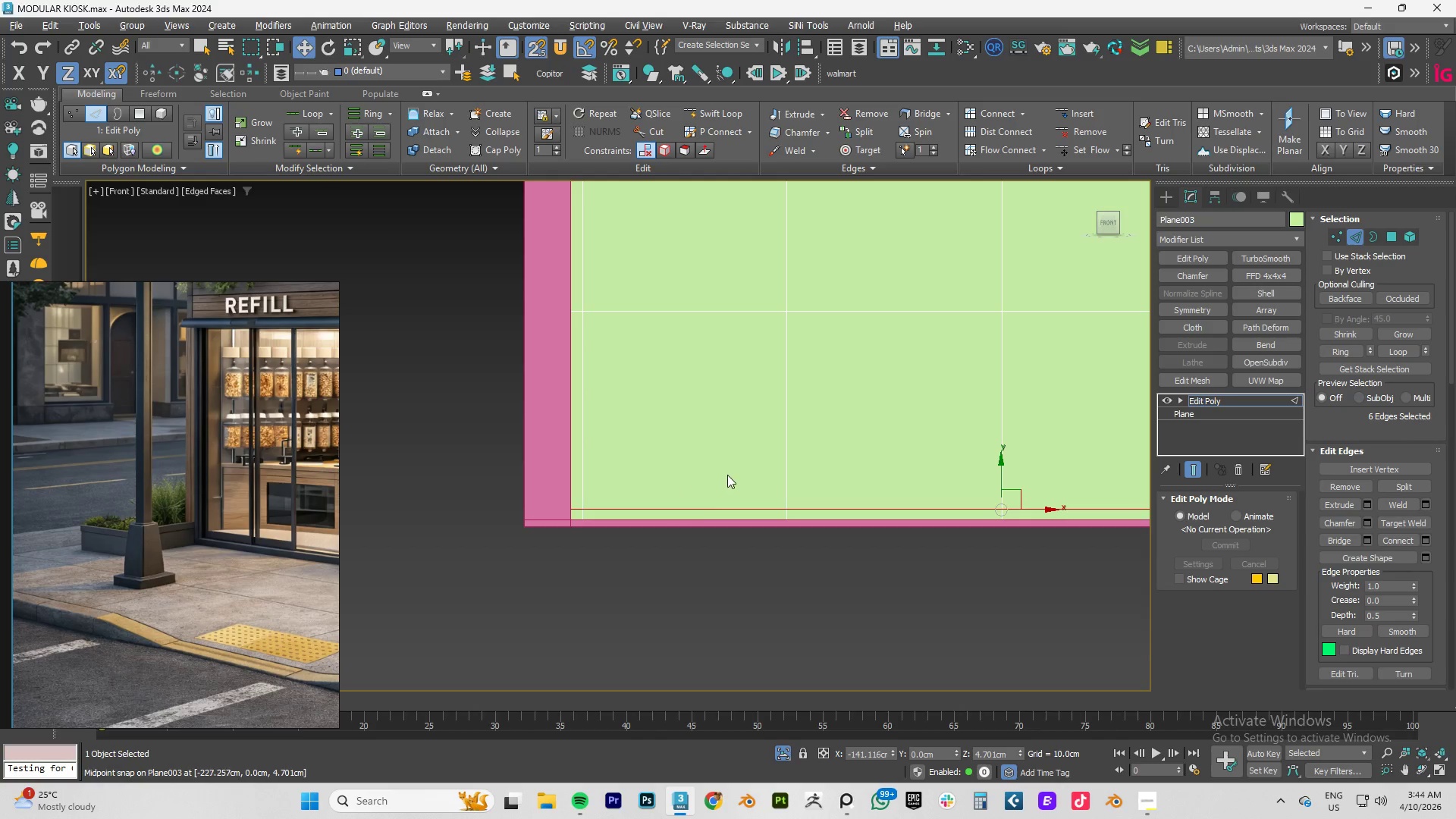 
scroll: coordinate [727, 475], scroll_direction: down, amount: 3.0
 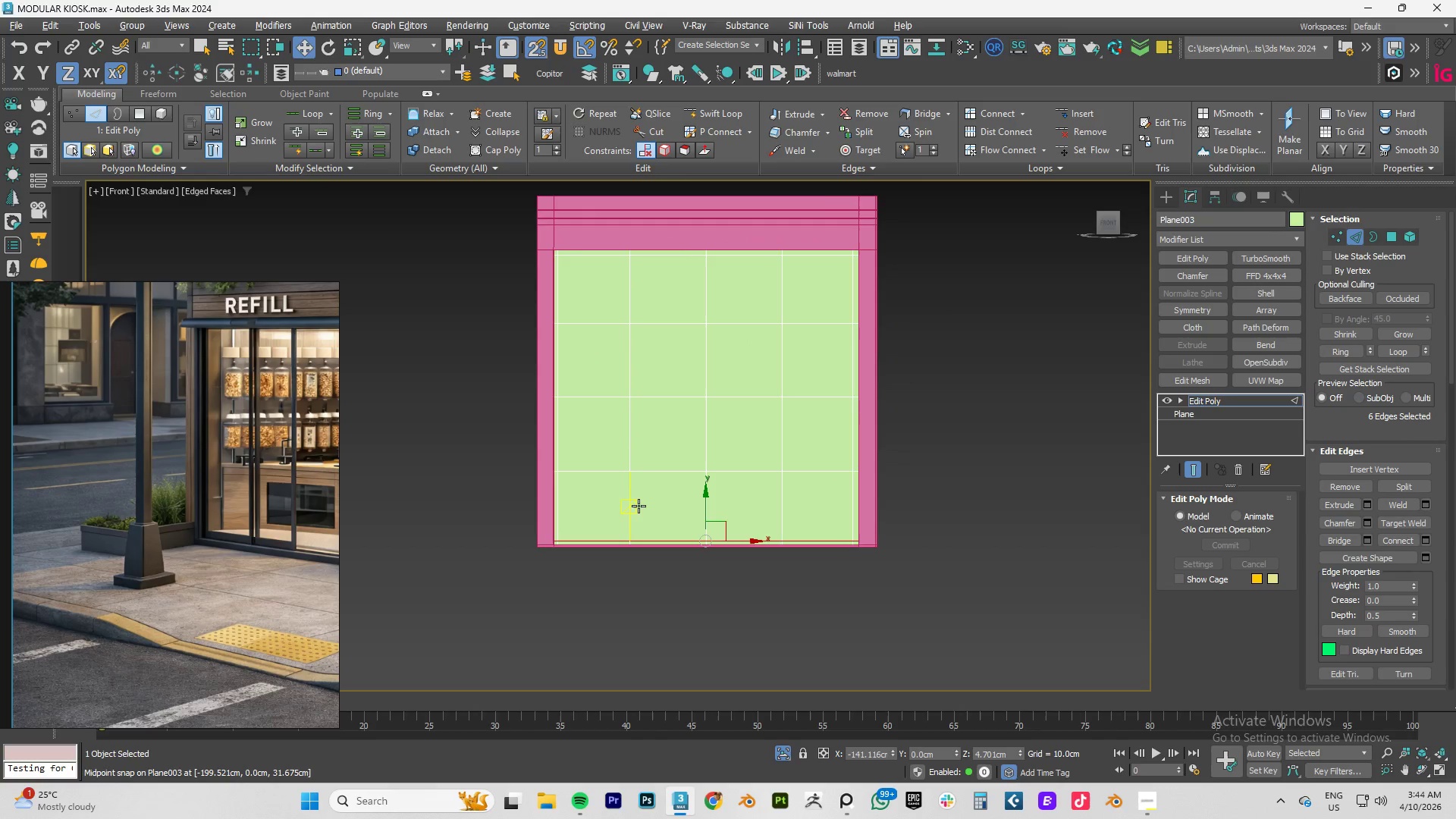 
key(4)
 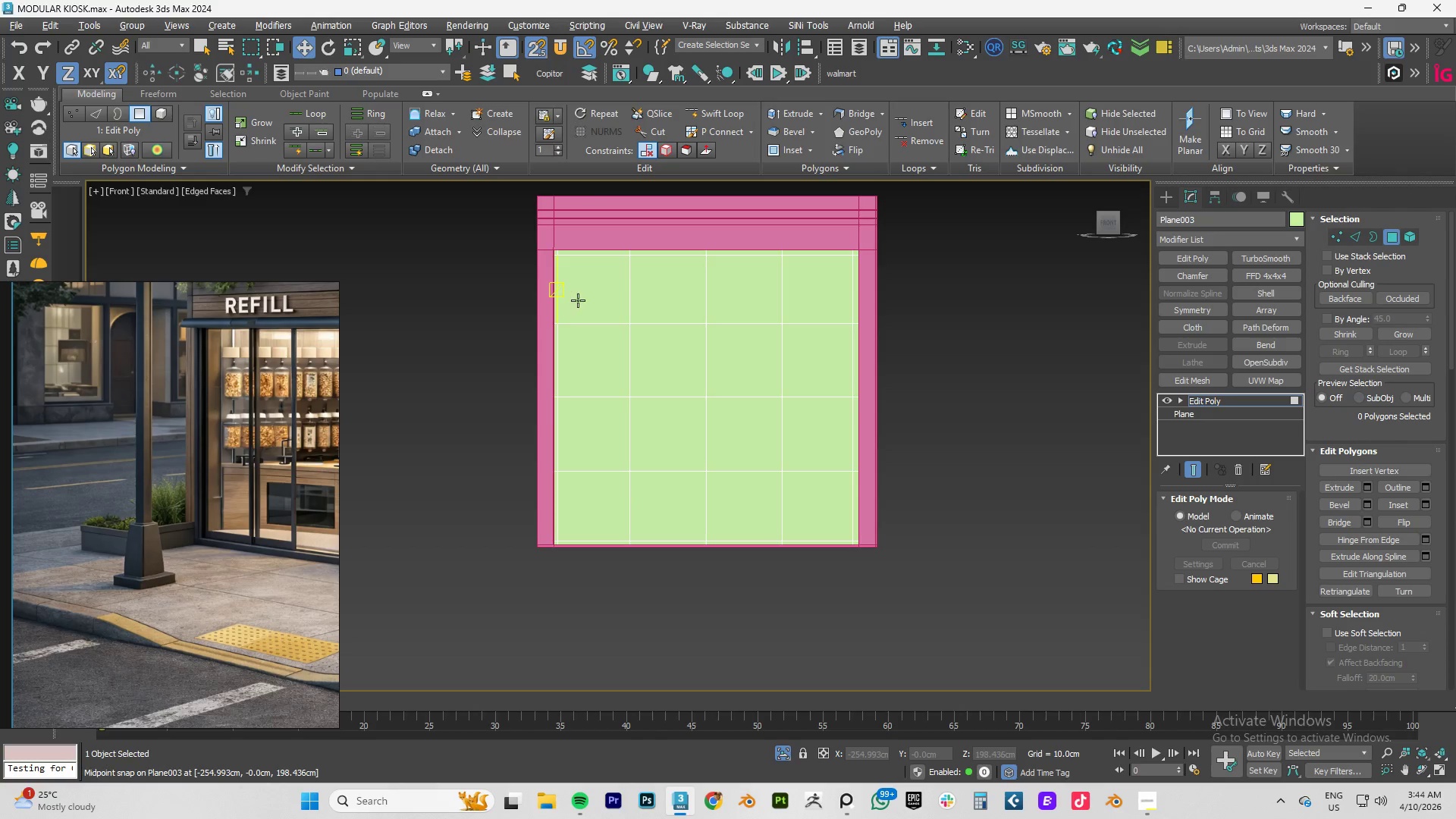 
left_click([580, 300])
 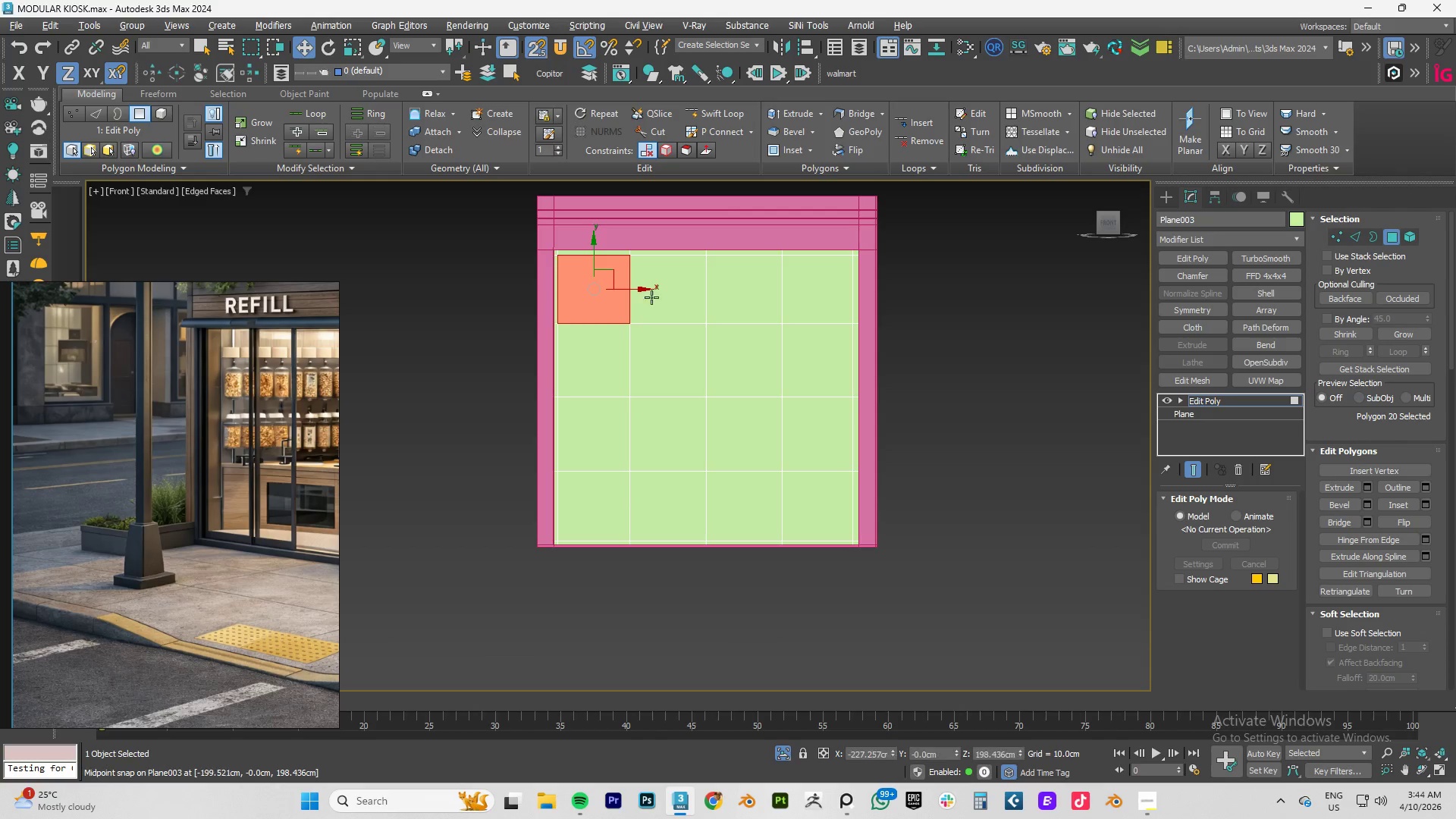 
hold_key(key=ControlLeft, duration=1.5)
left_click([755, 296])
 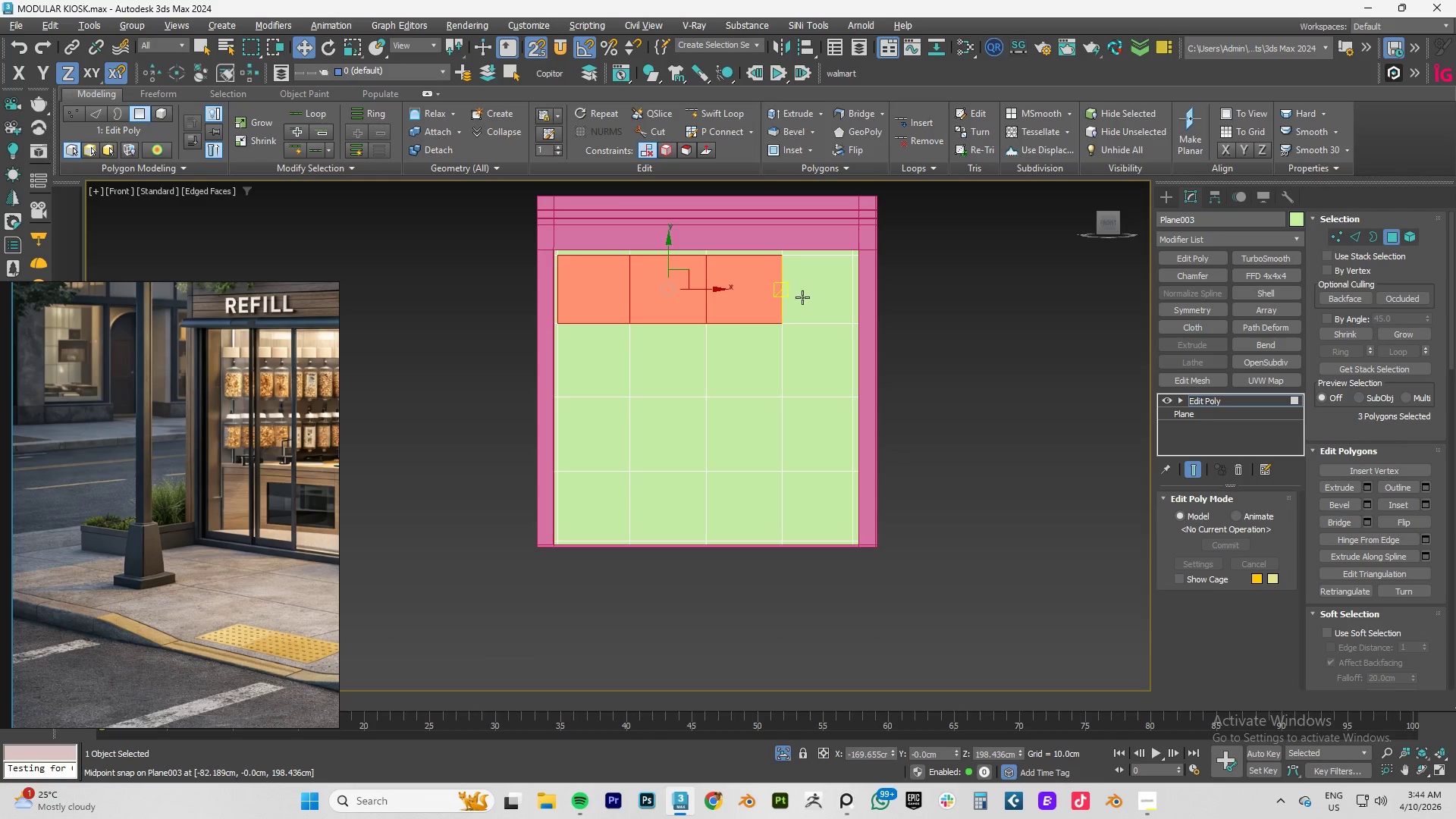 
double_click([803, 297])
 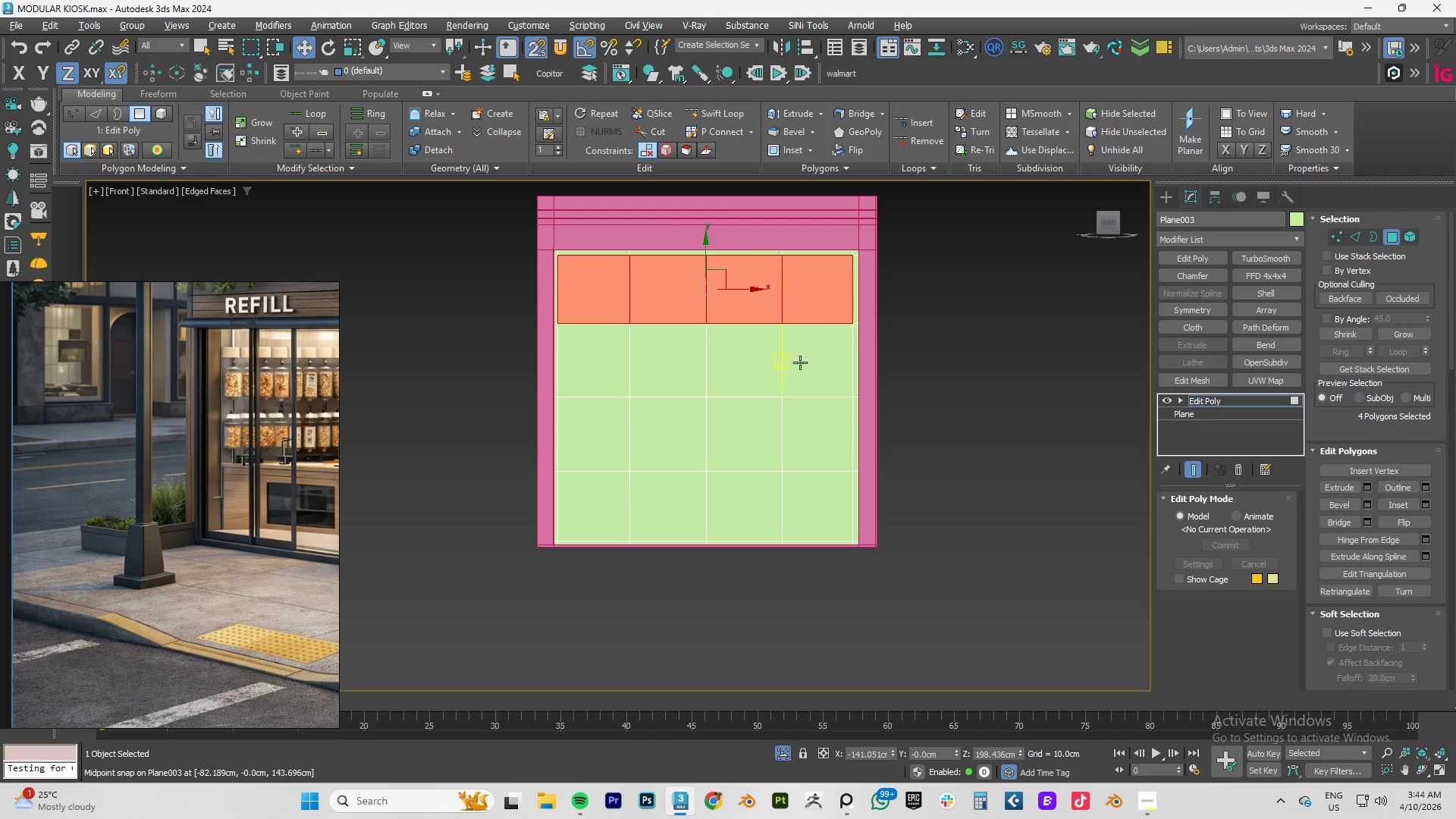 
triple_click([800, 362])
 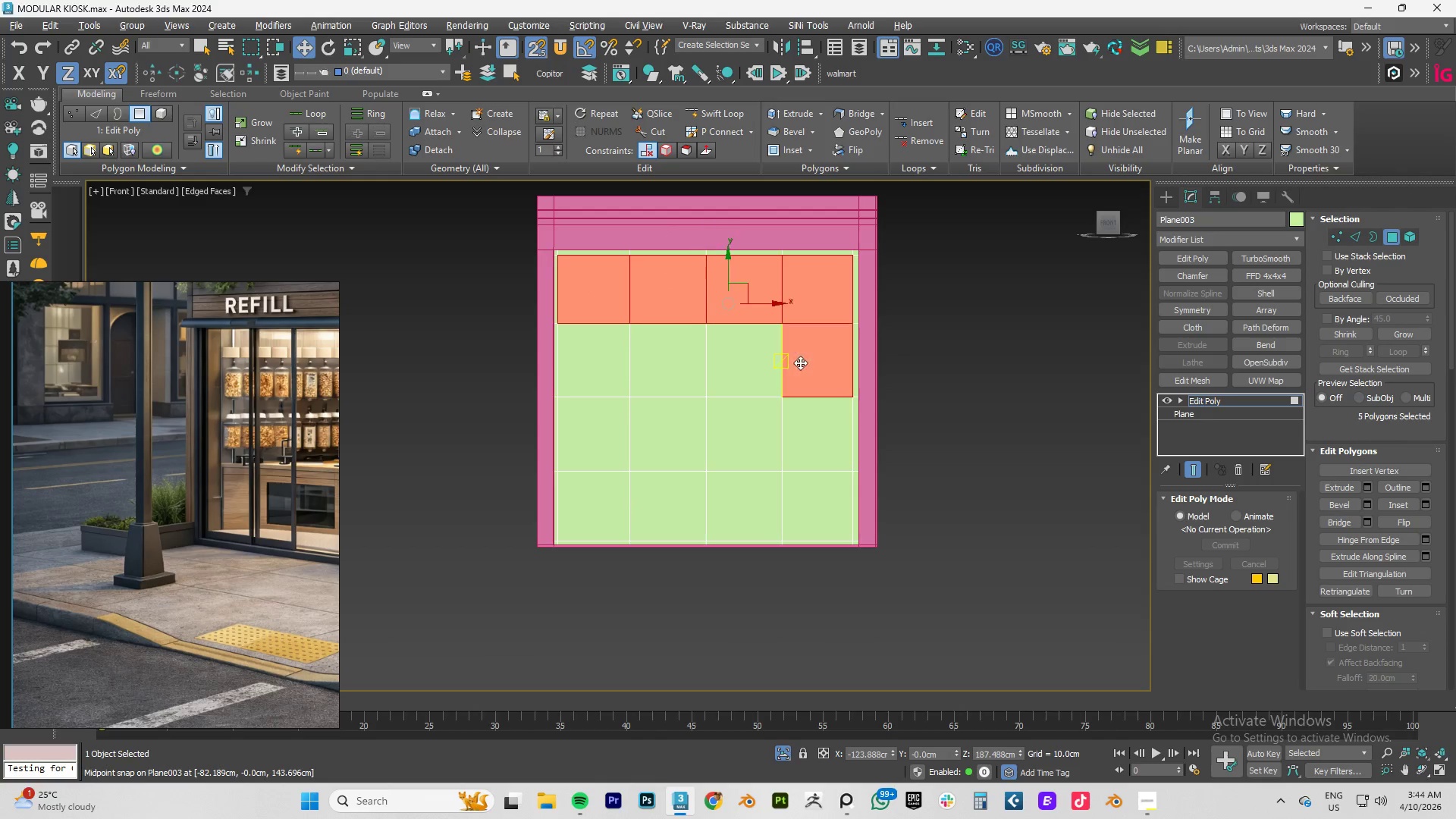 
hold_key(key=ControlLeft, duration=1.51)
triple_click([803, 418])
 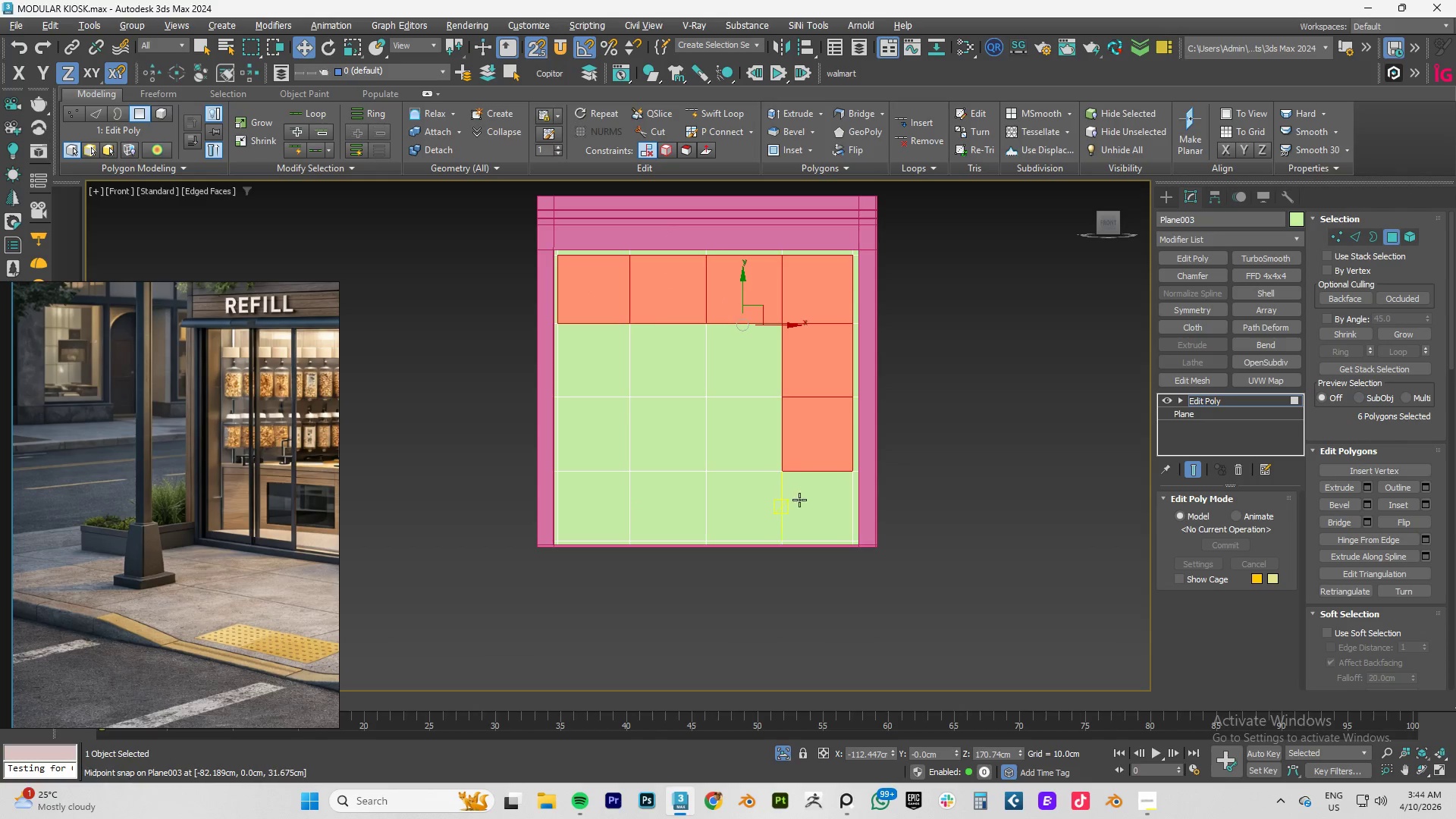 
triple_click([799, 501])
 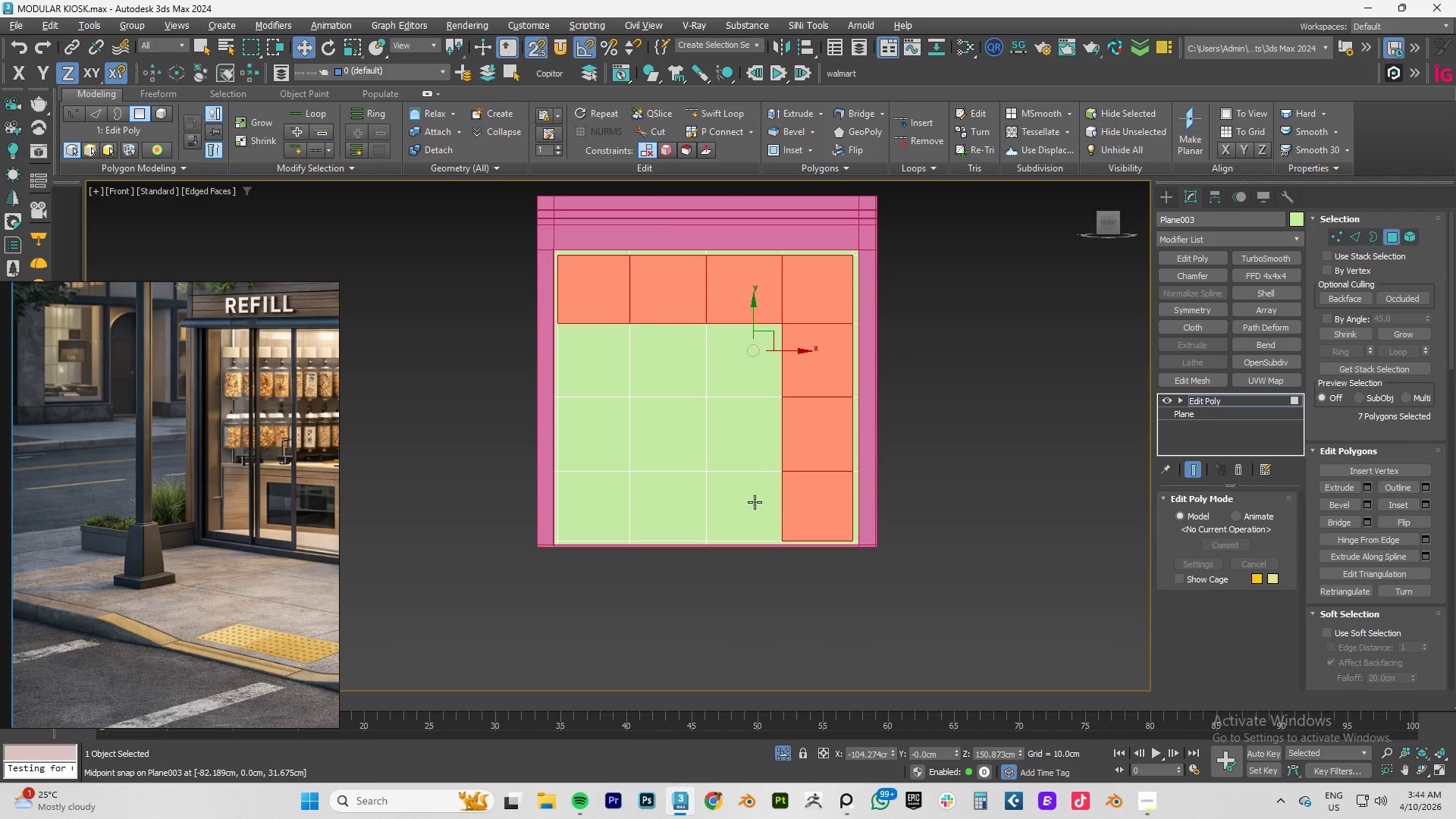 
triple_click([755, 502])
 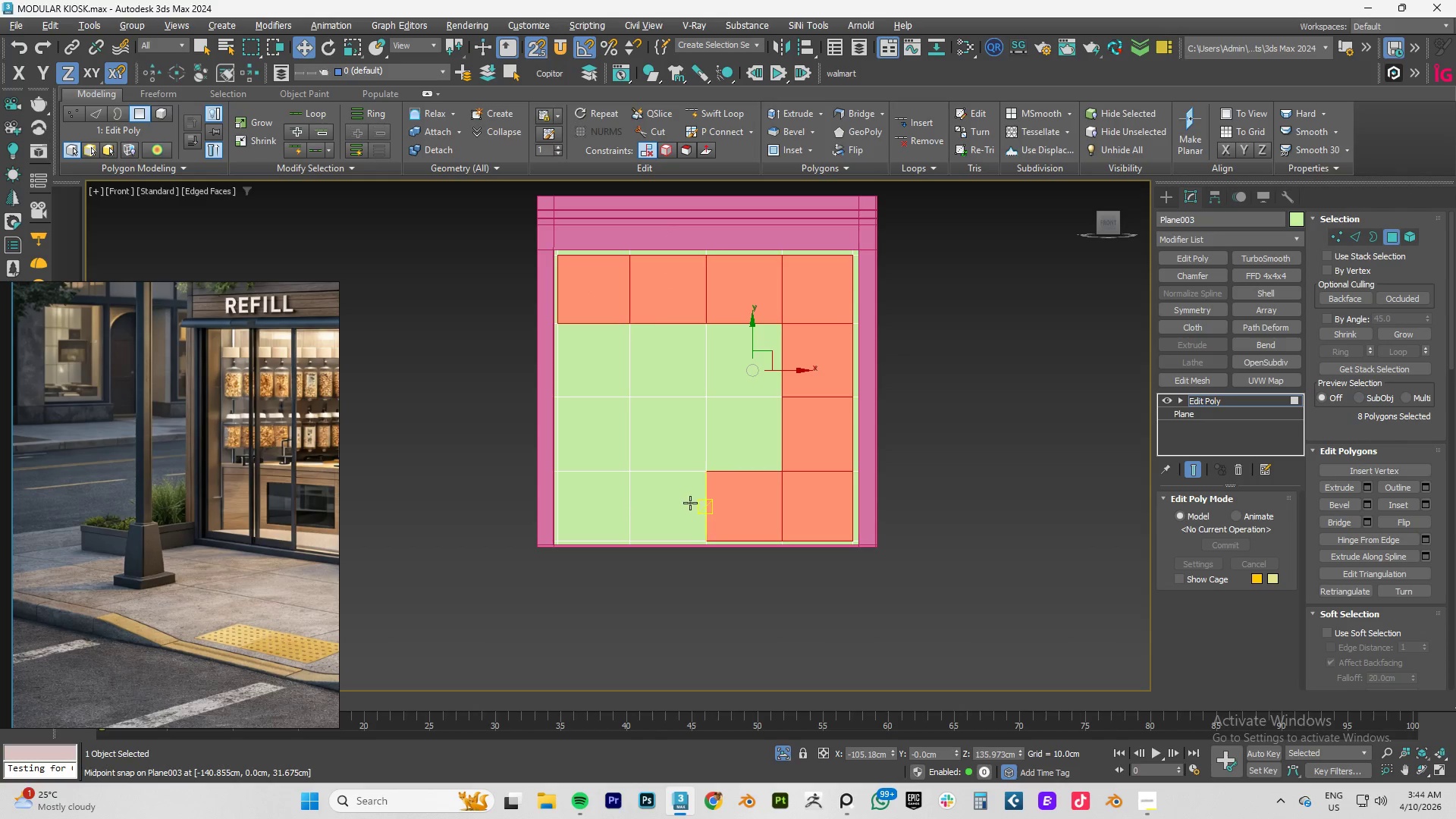 
hold_key(key=ControlLeft, duration=1.5)
triple_click([690, 503])
 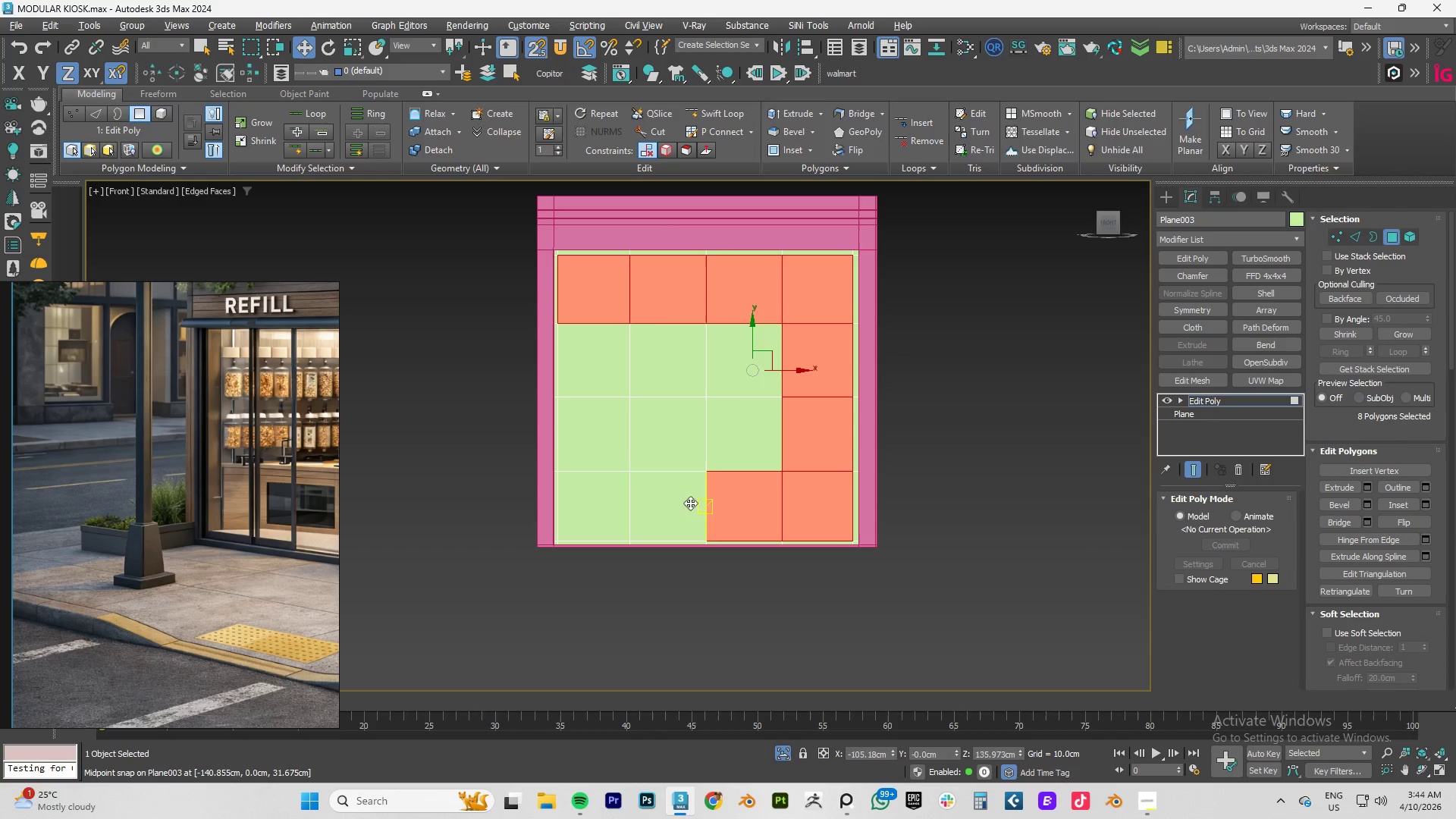 
triple_click([604, 504])
 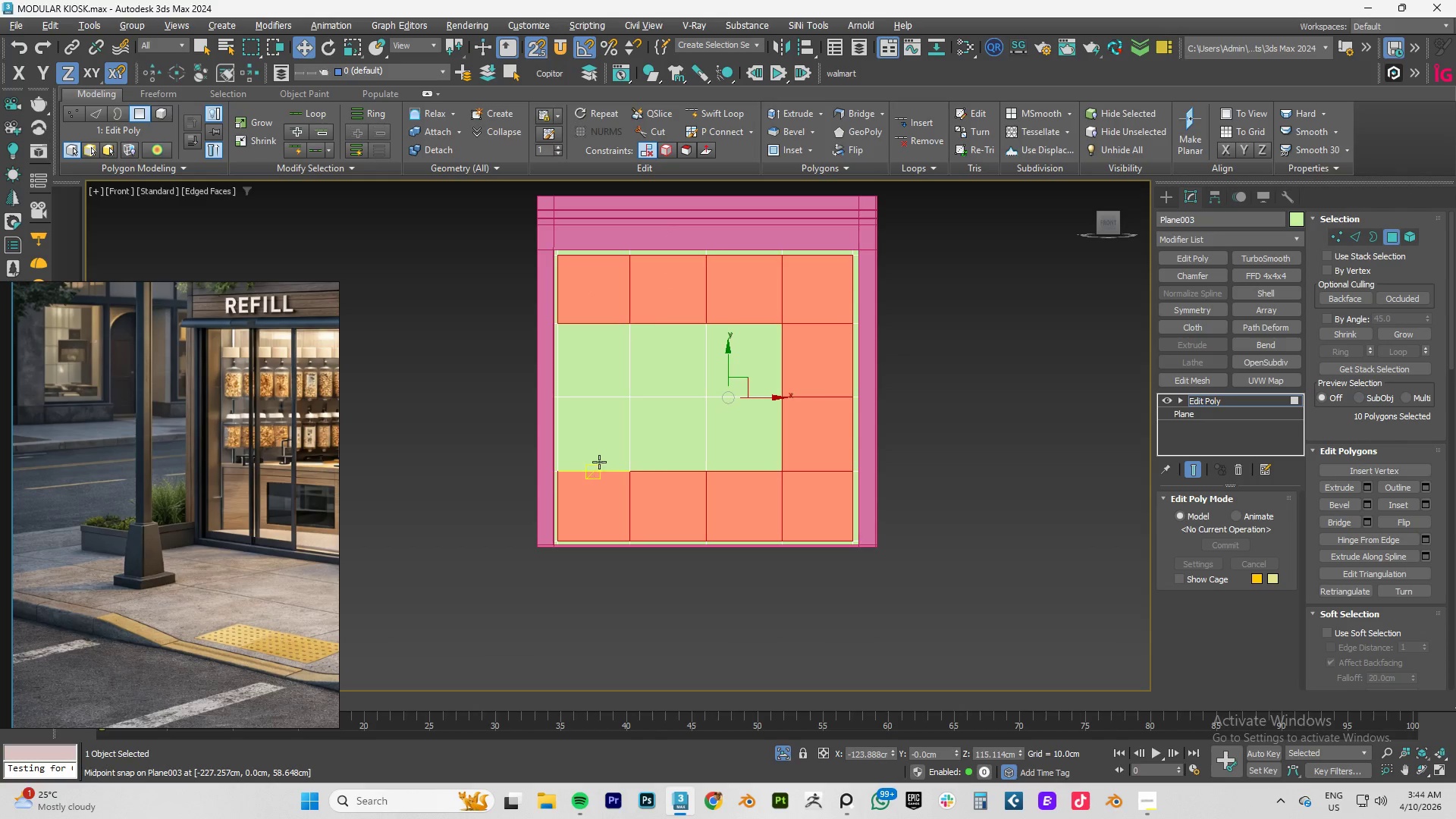 
triple_click([599, 460])
 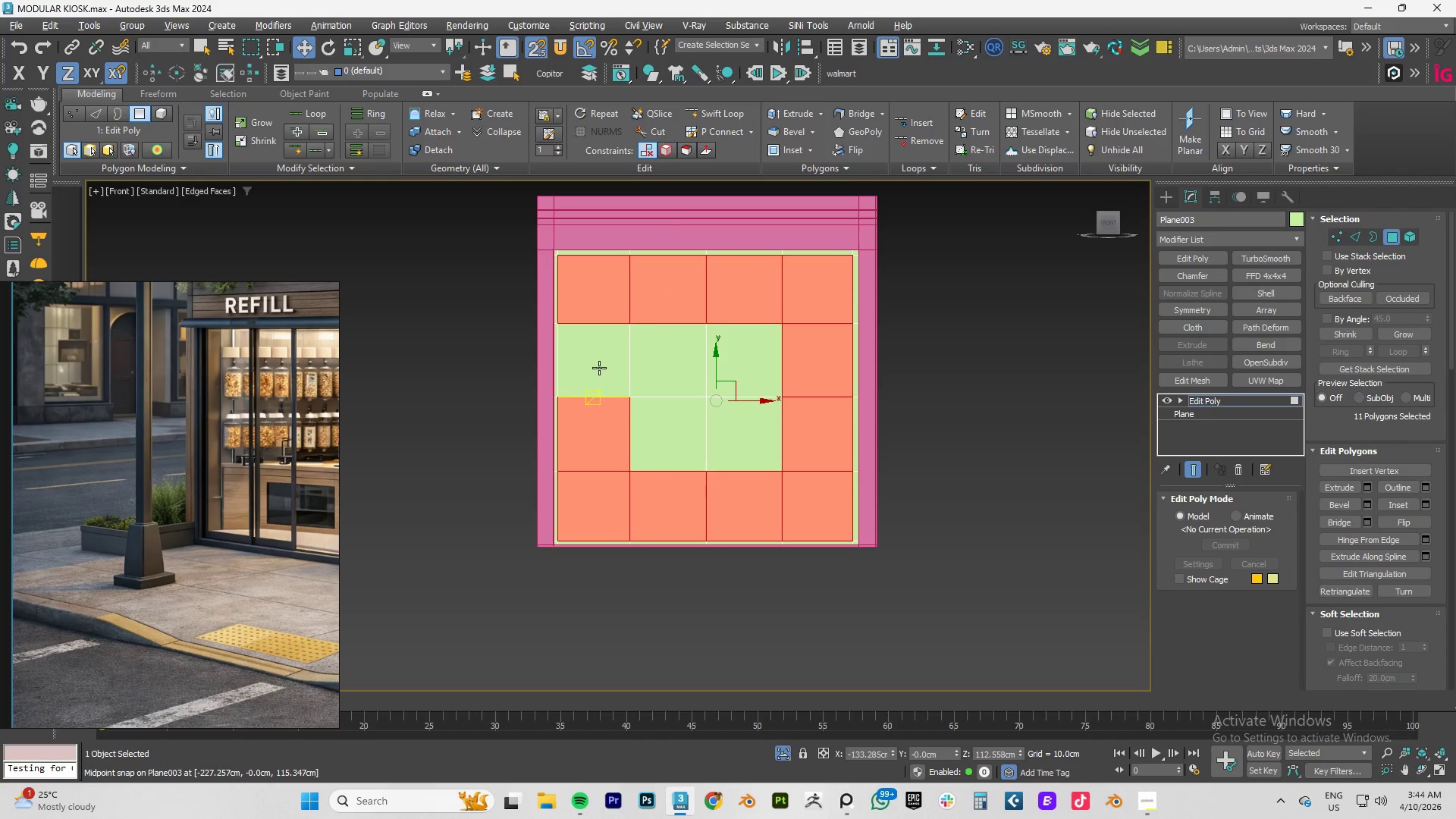 
triple_click([599, 366])
 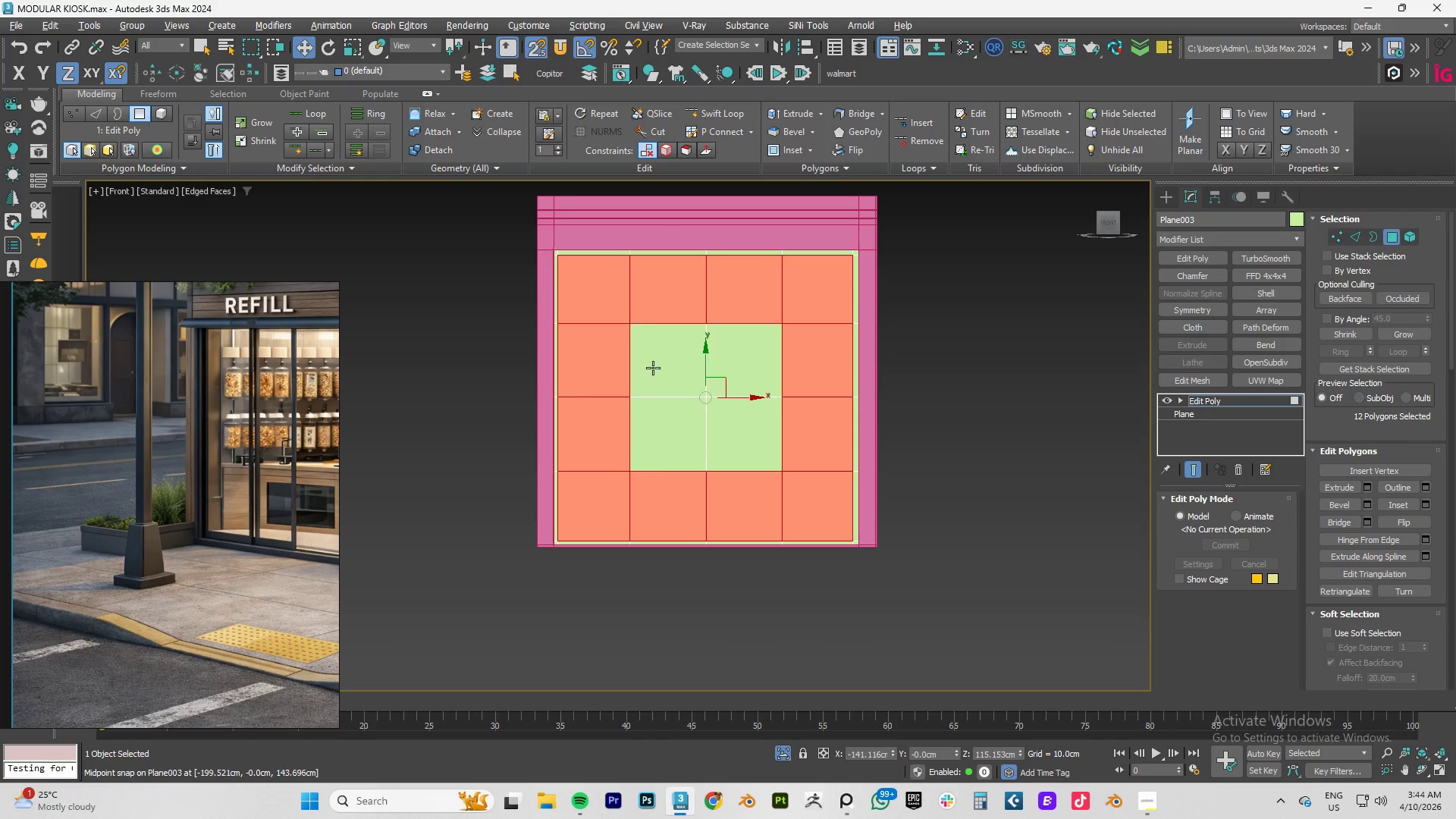 
hold_key(key=ControlLeft, duration=1.5)
triple_click([742, 366])
 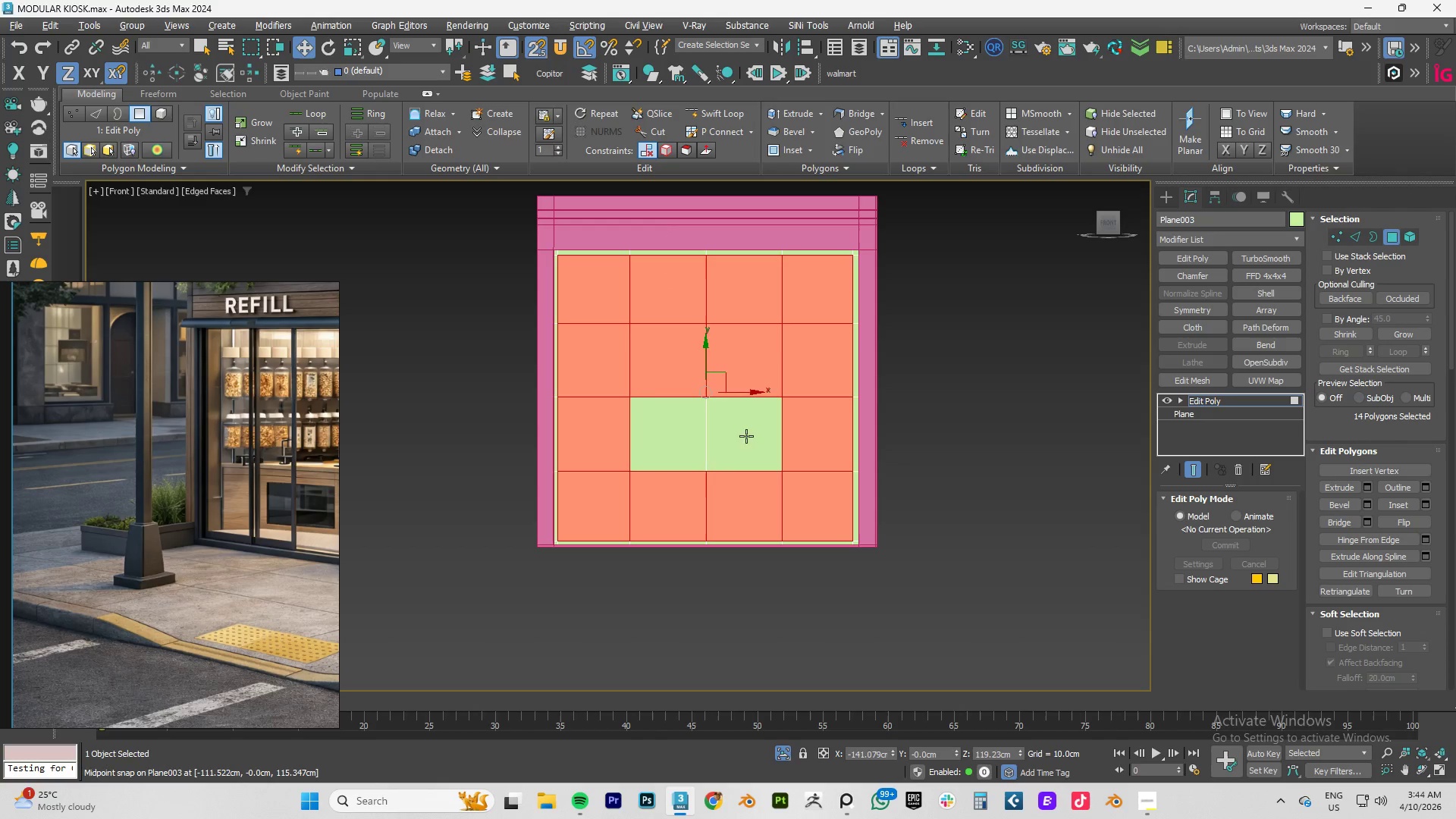 
triple_click([746, 441])
 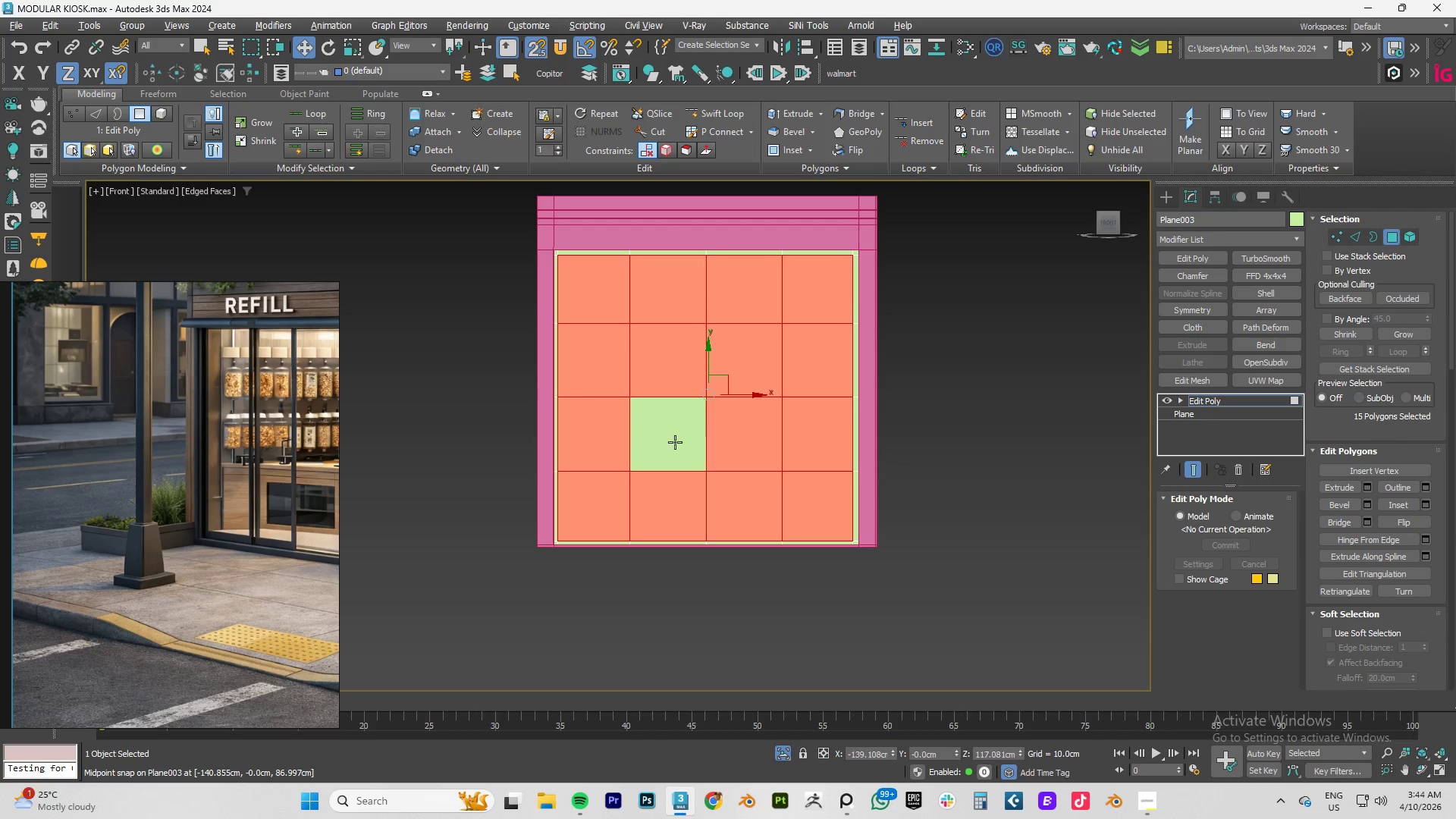 
triple_click([673, 442])
 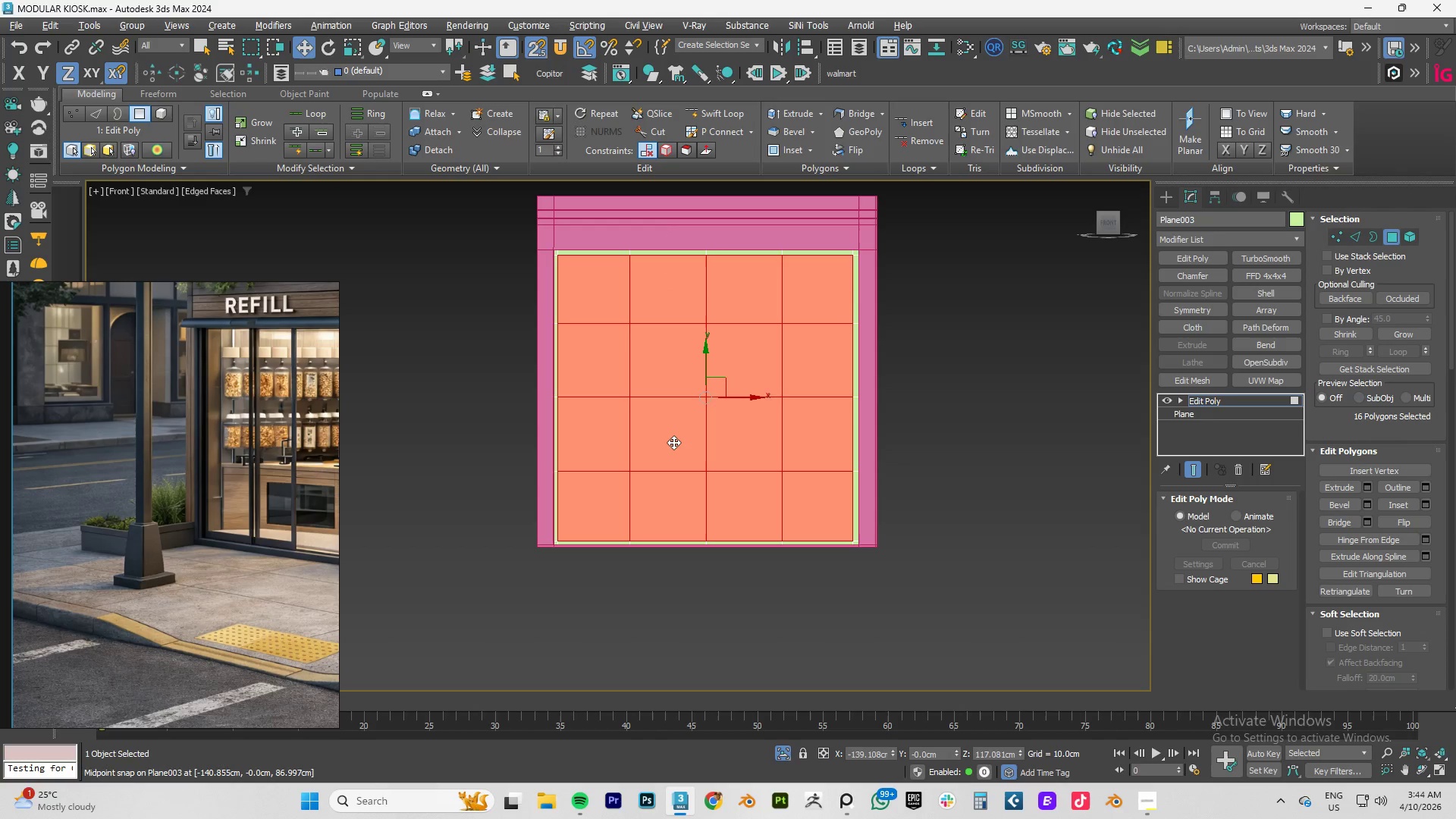 
hold_key(key=ControlLeft, duration=0.34)
 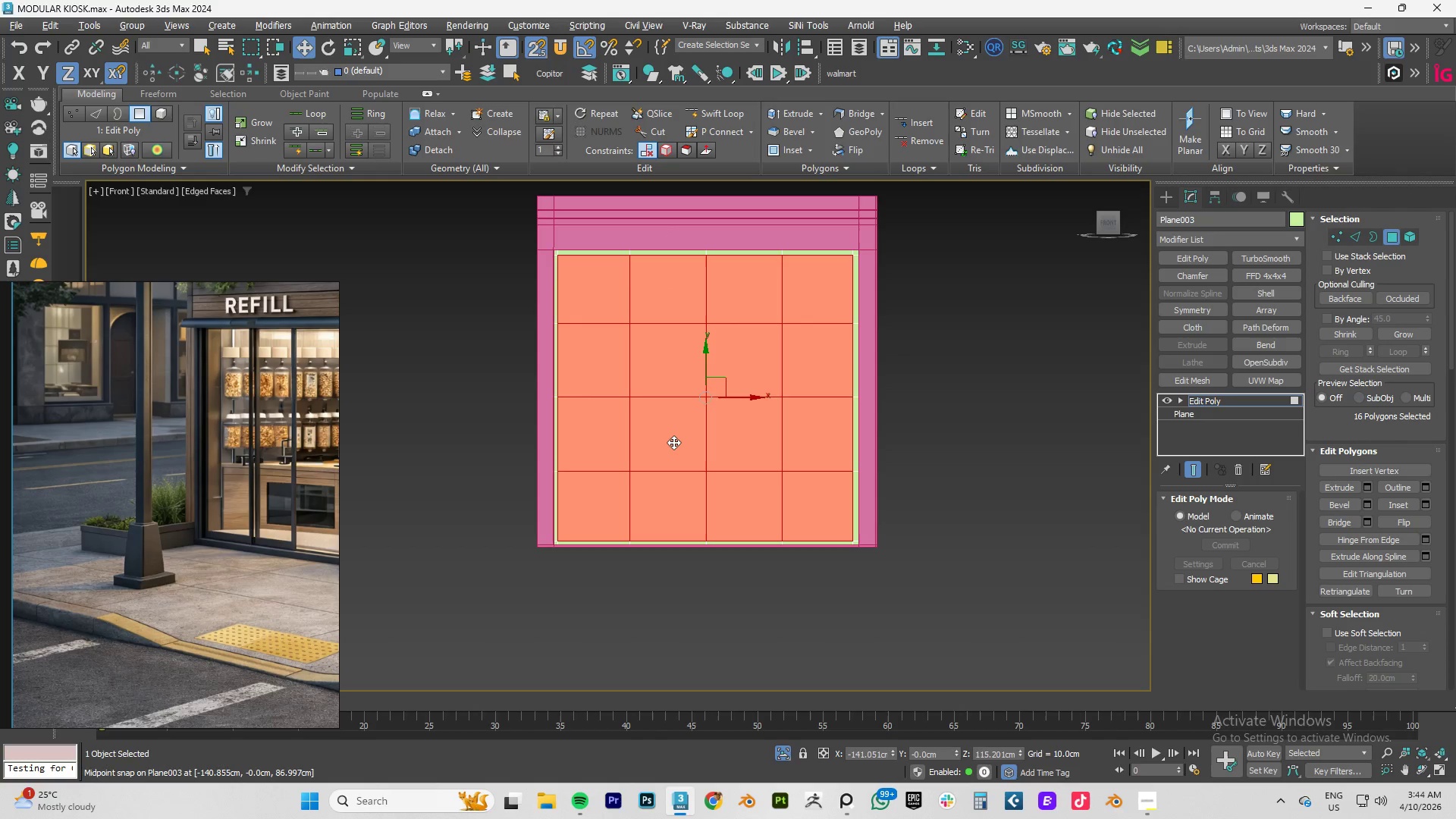 
key(Delete)
 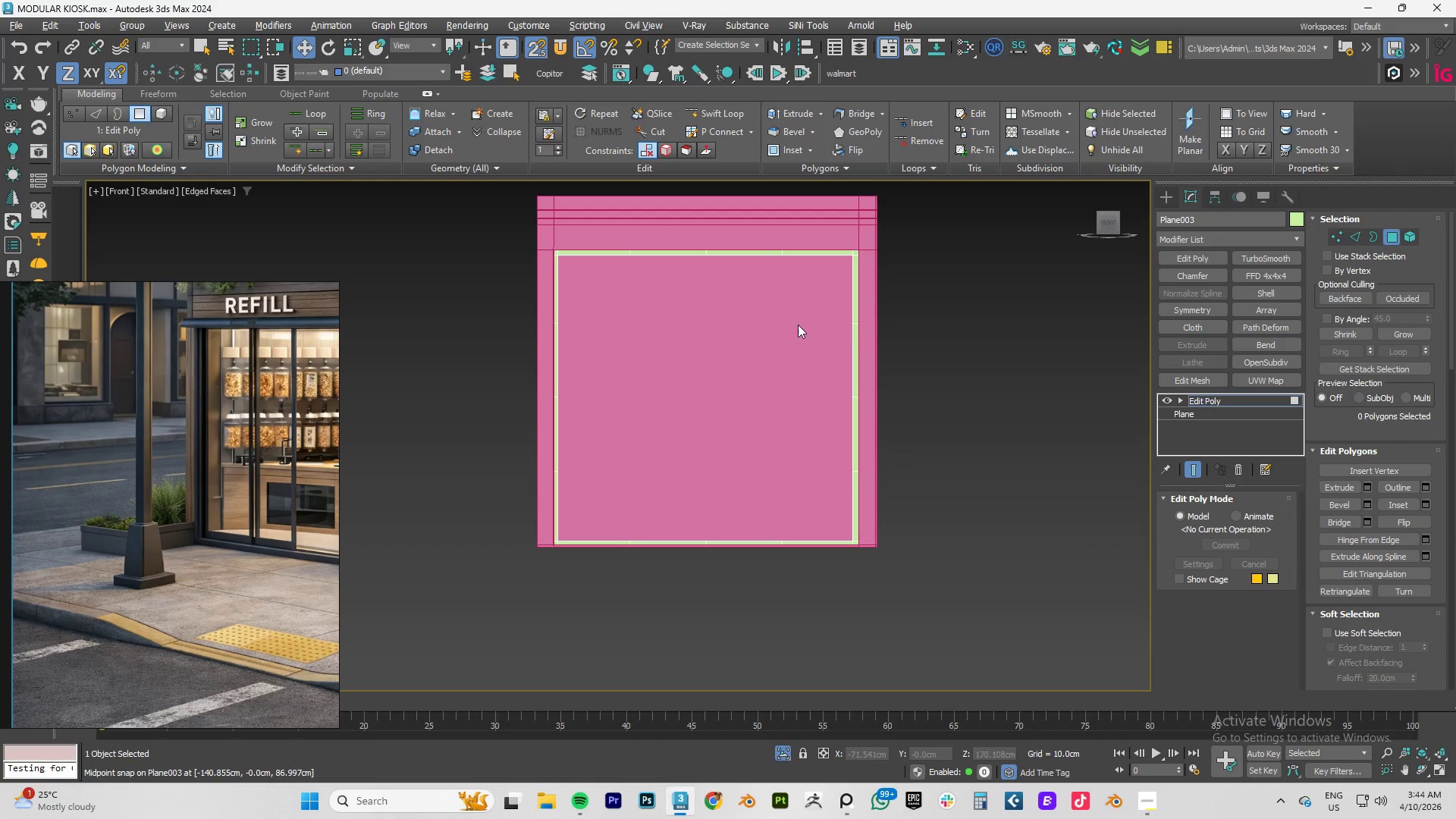 
scroll: coordinate [566, 262], scroll_direction: none, amount: 0.0
 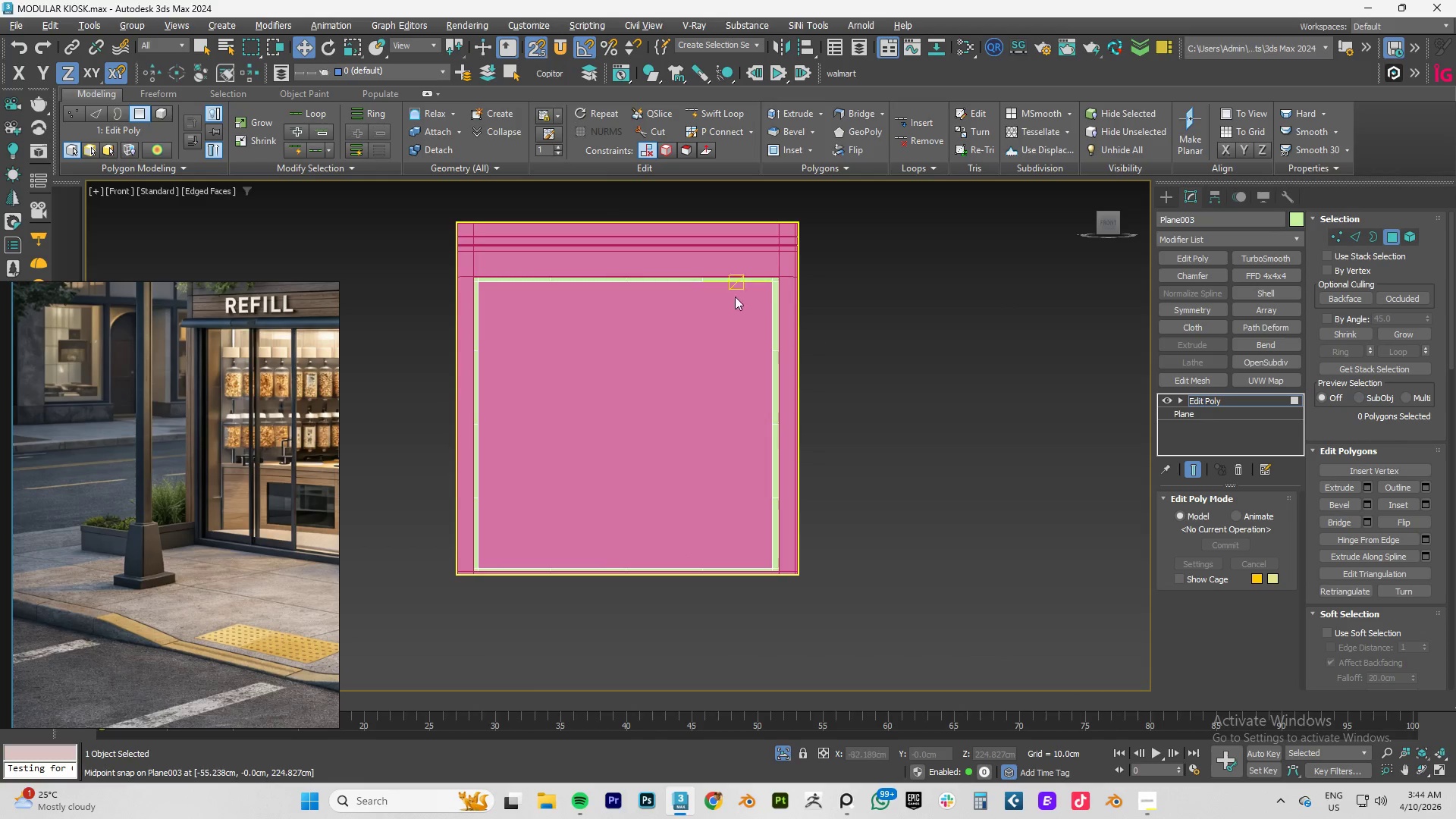 
scroll: coordinate [795, 292], scroll_direction: up, amount: 2.0
 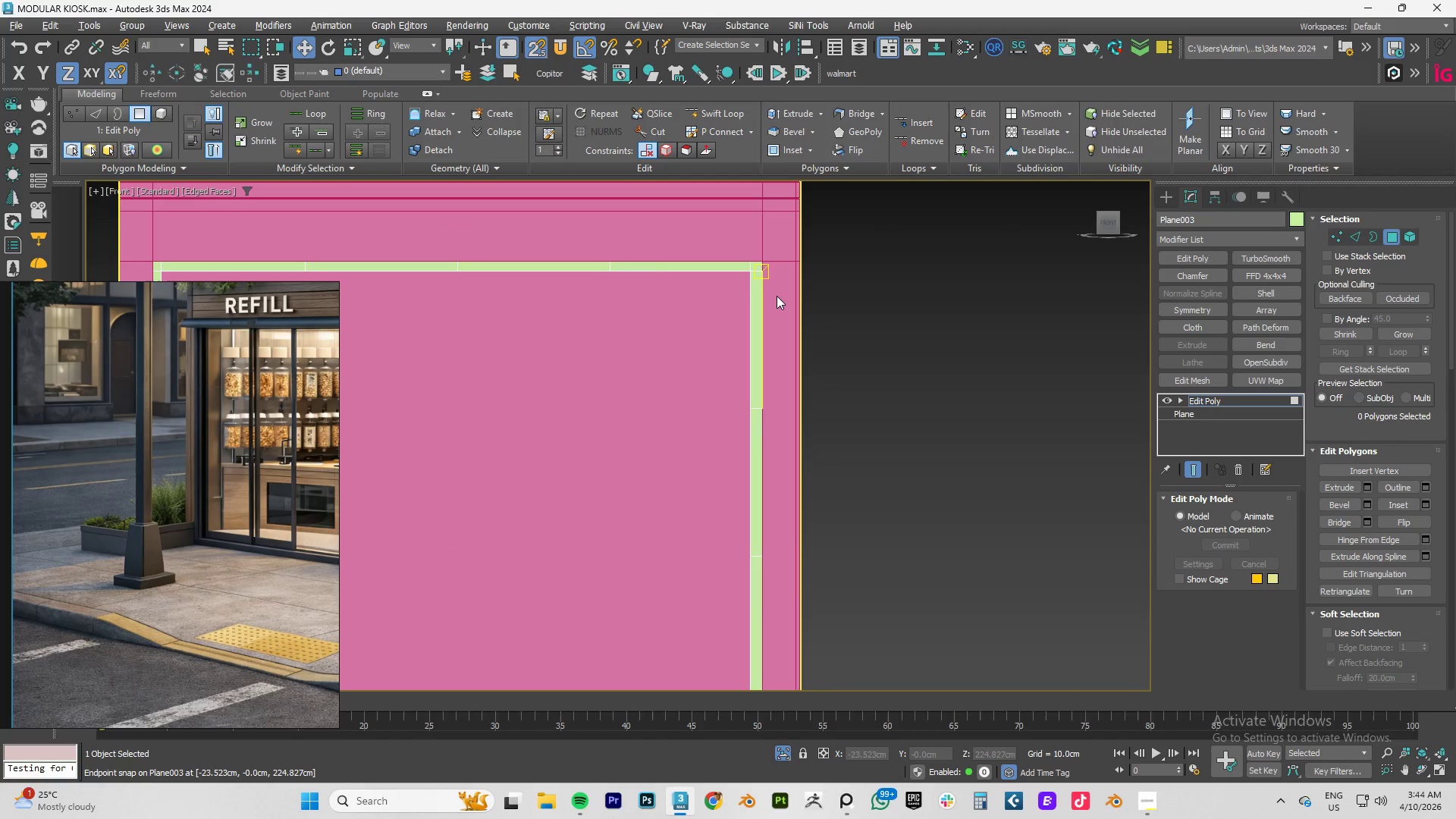 
key(1)
 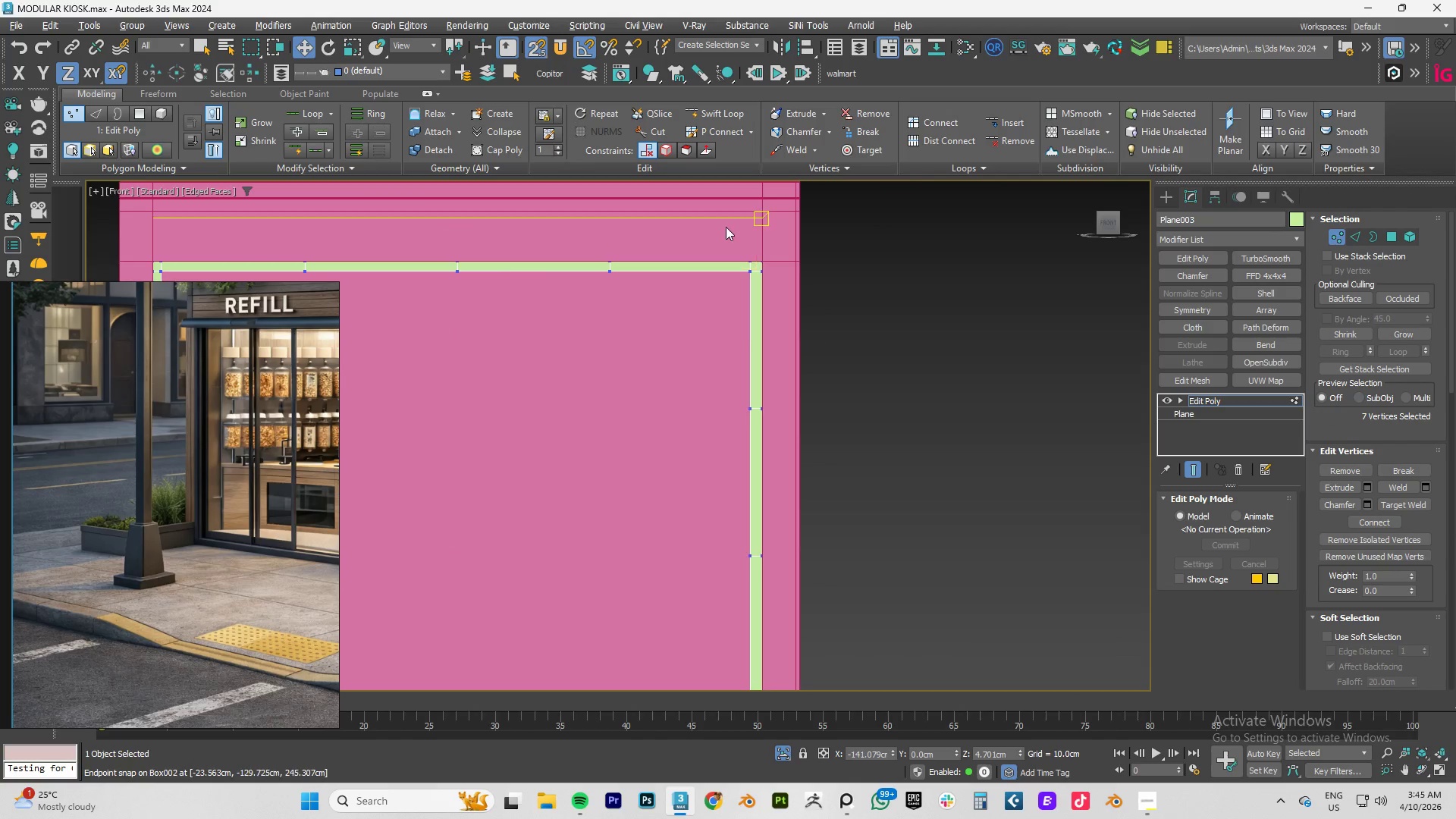 
scroll: coordinate [733, 277], scroll_direction: down, amount: 2.0
 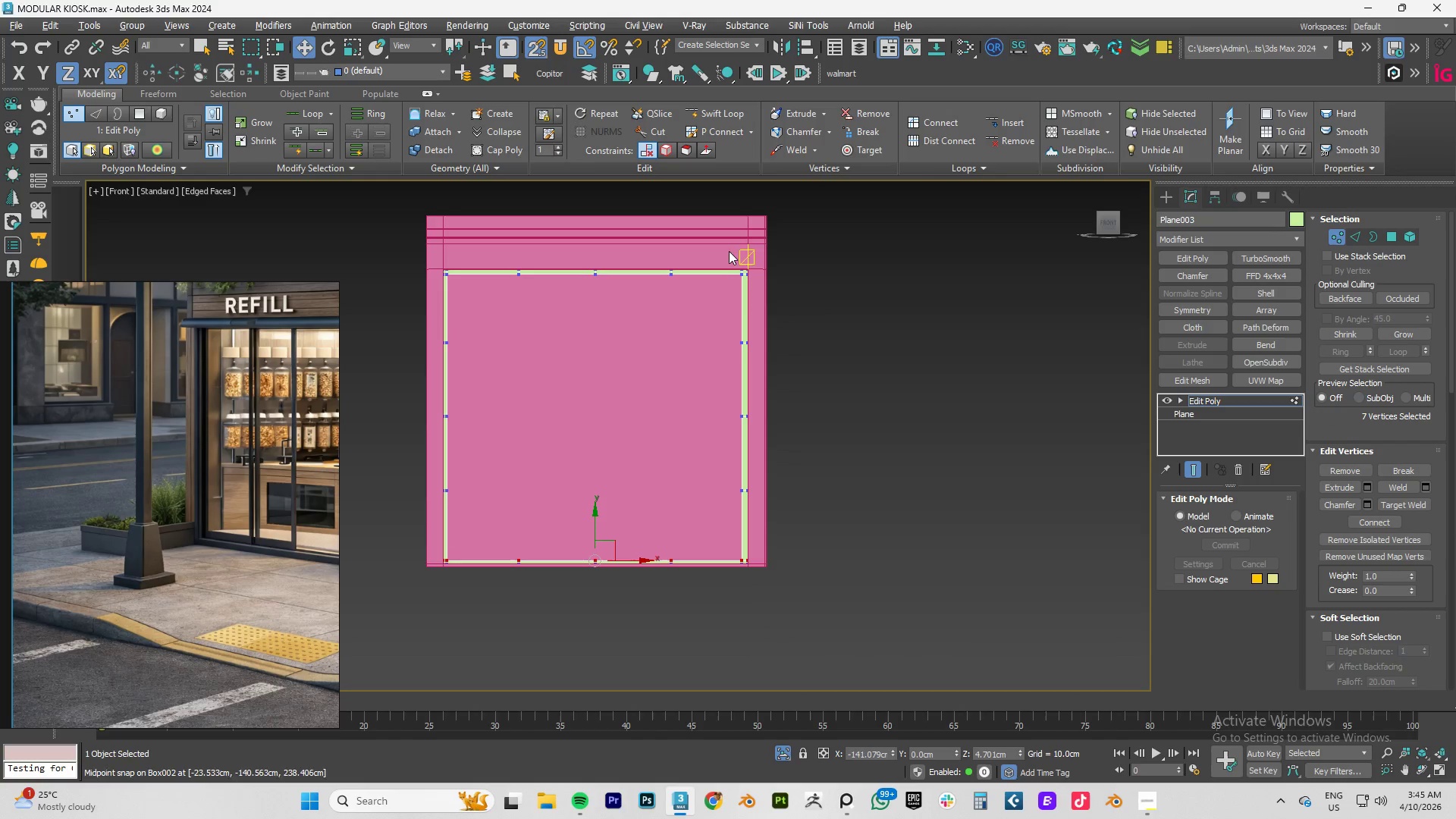 
left_click_drag(start_coordinate=[728, 249], to_coordinate=[745, 570])
 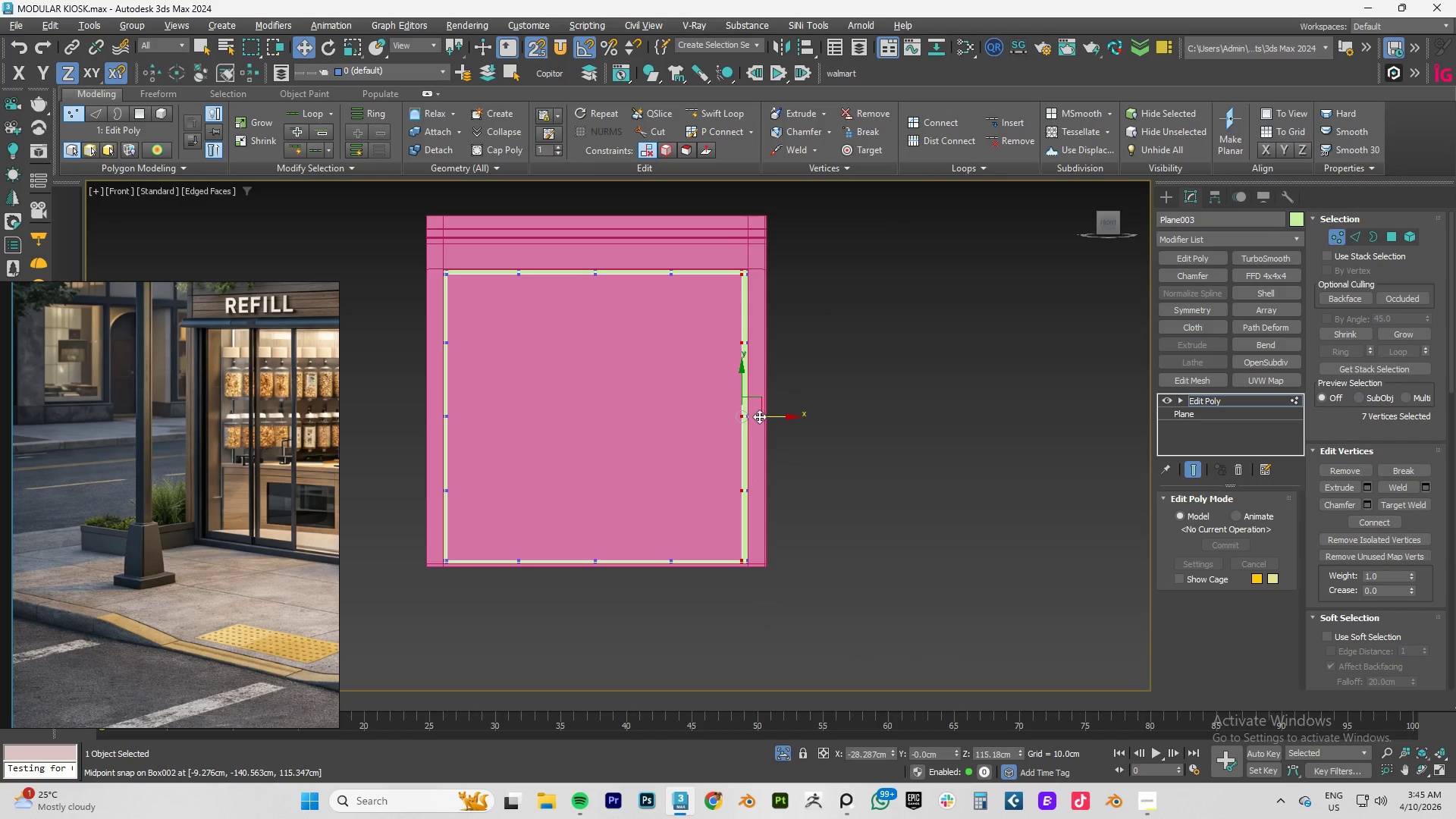 
key(S)
 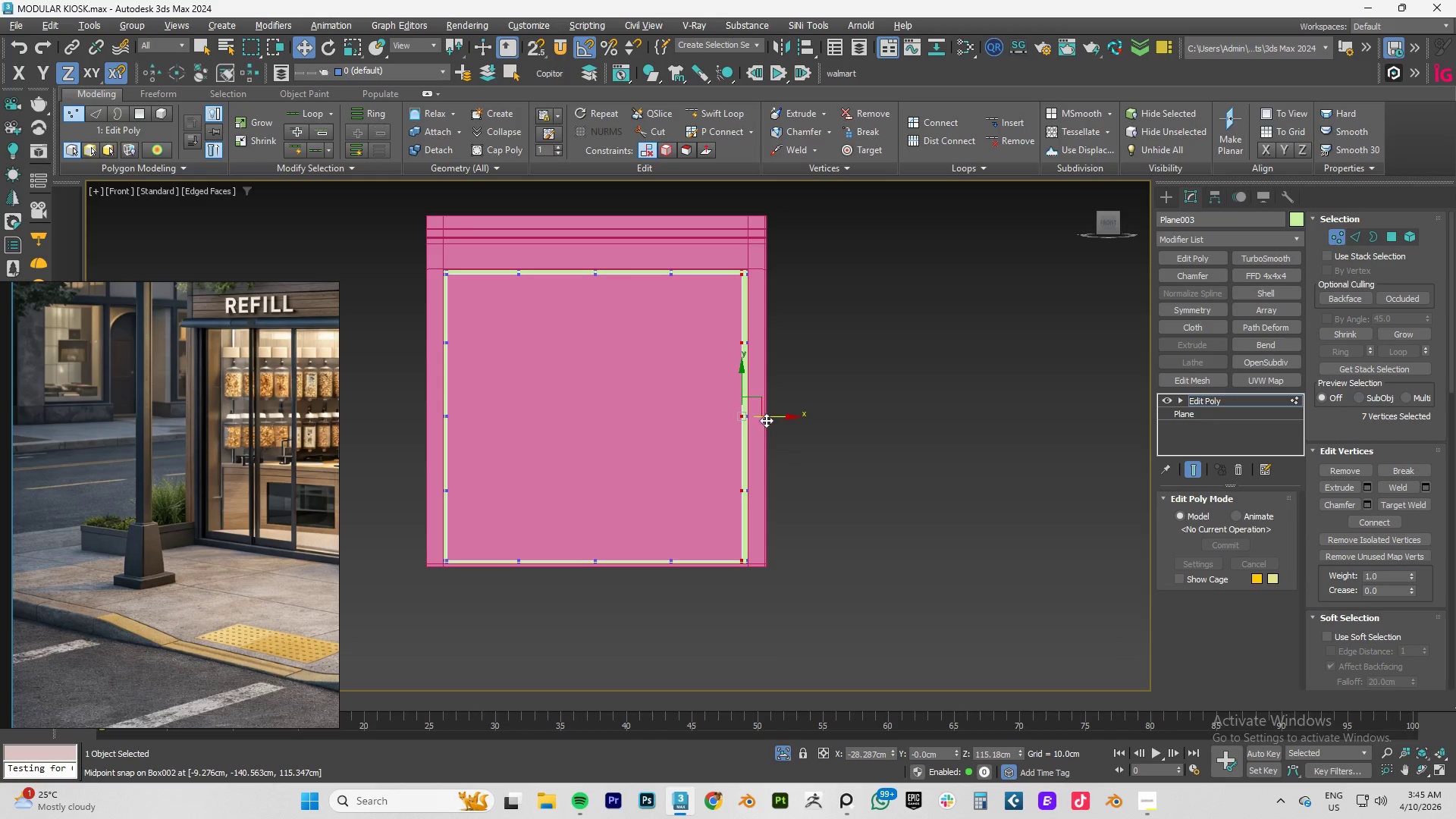 
scroll: coordinate [759, 415], scroll_direction: up, amount: 3.0
 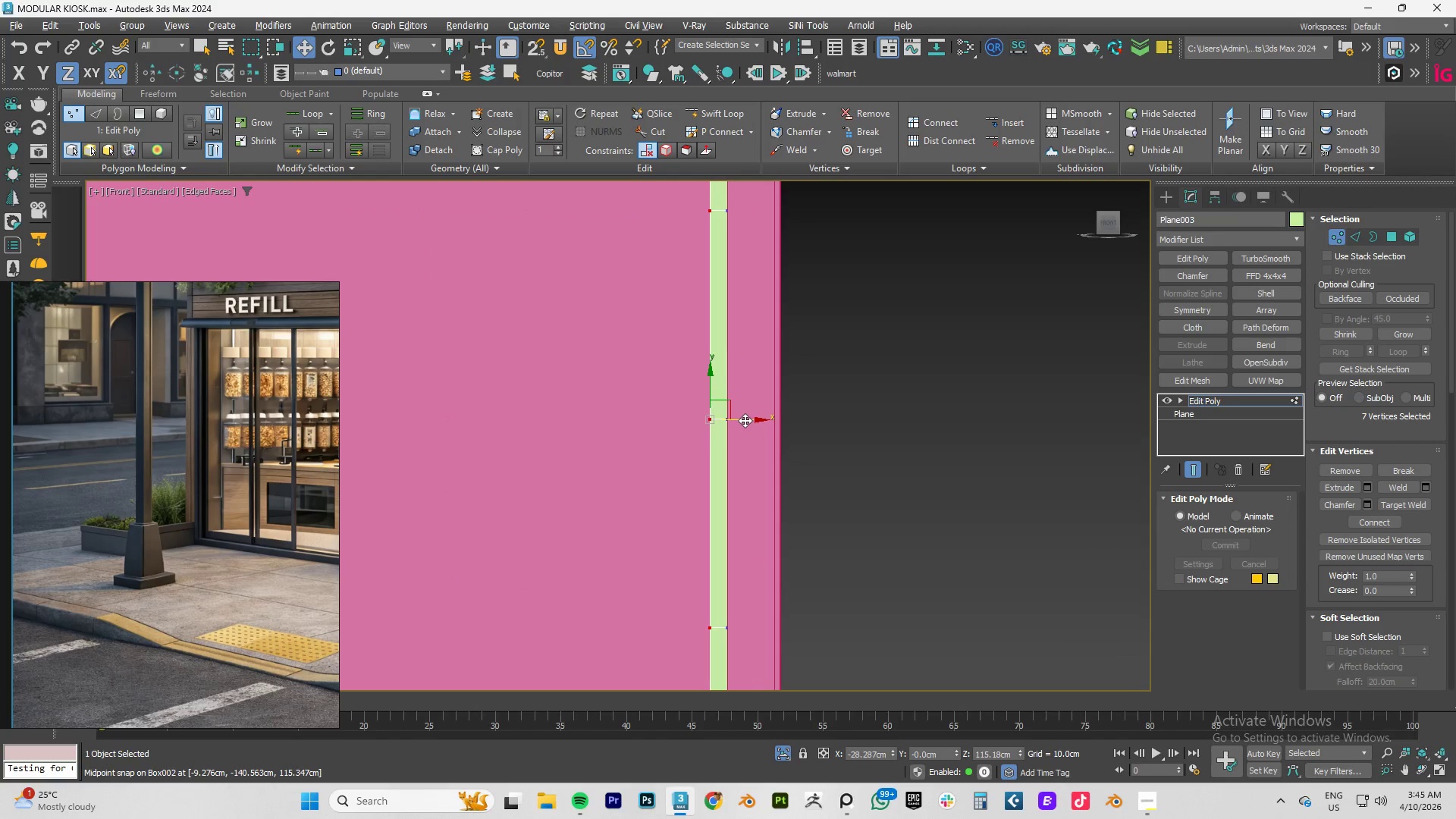 
left_click_drag(start_coordinate=[745, 420], to_coordinate=[754, 419])
 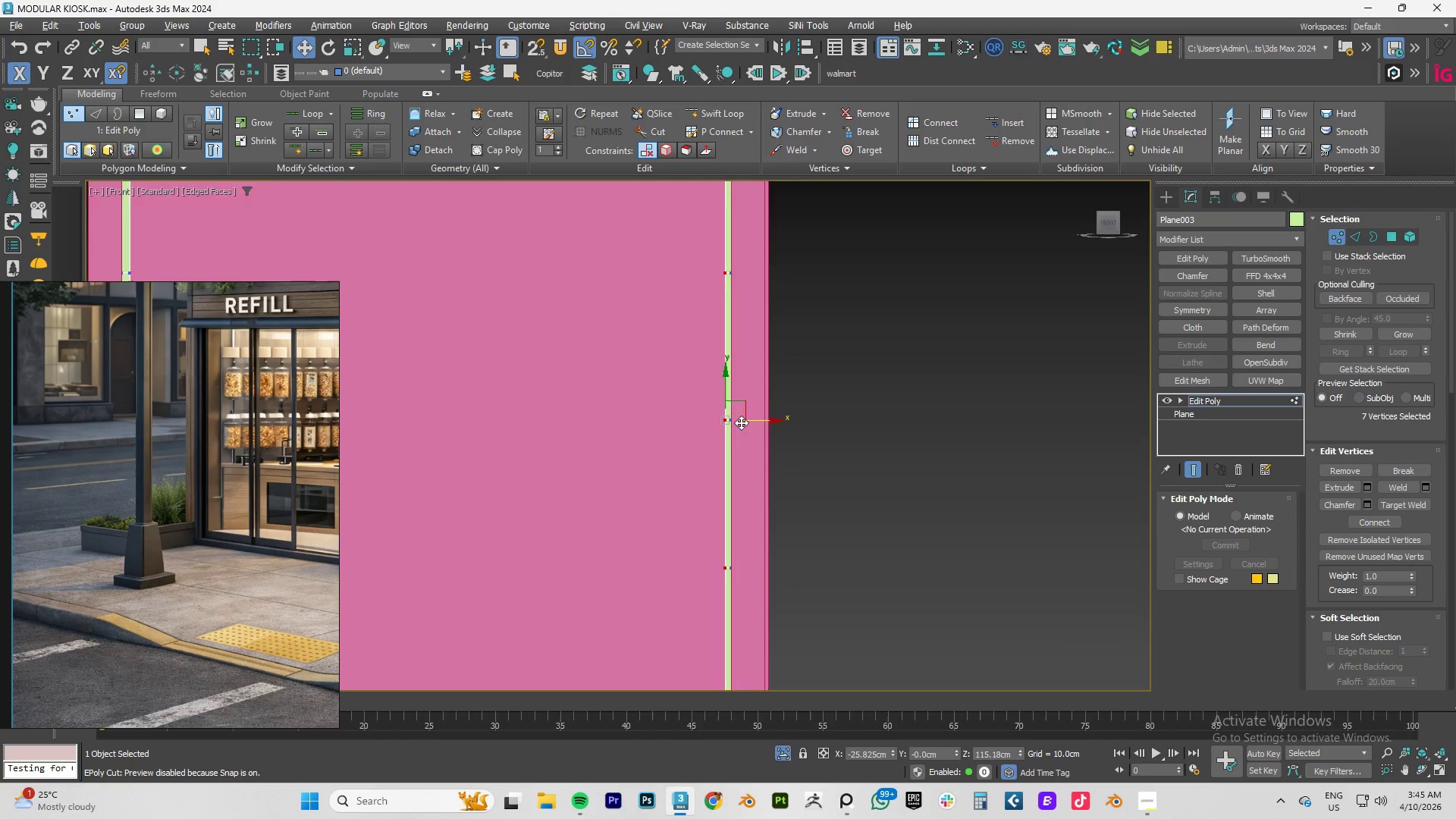 
scroll: coordinate [741, 422], scroll_direction: down, amount: 2.0
 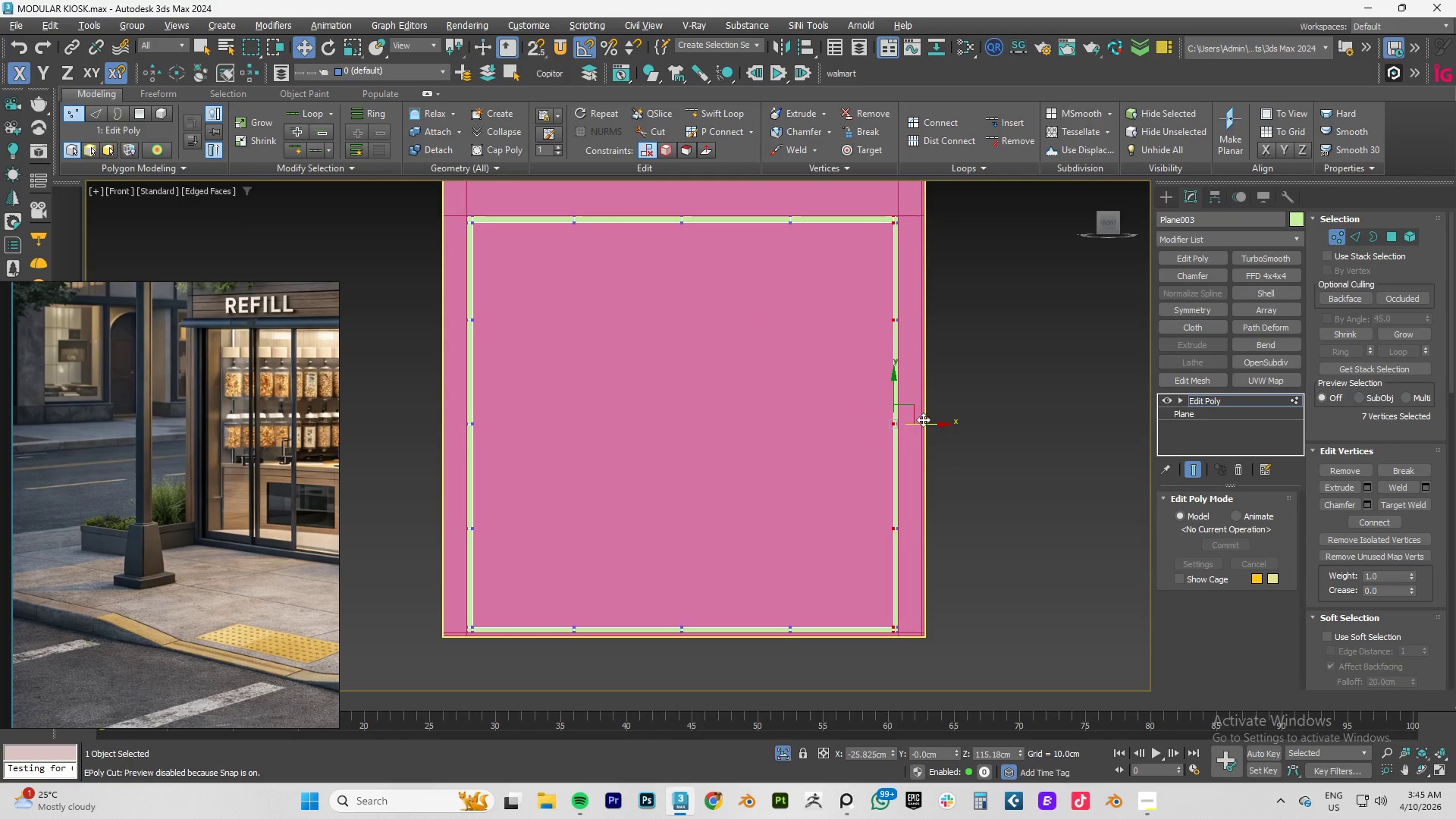 
left_click_drag(start_coordinate=[927, 423], to_coordinate=[925, 427])
 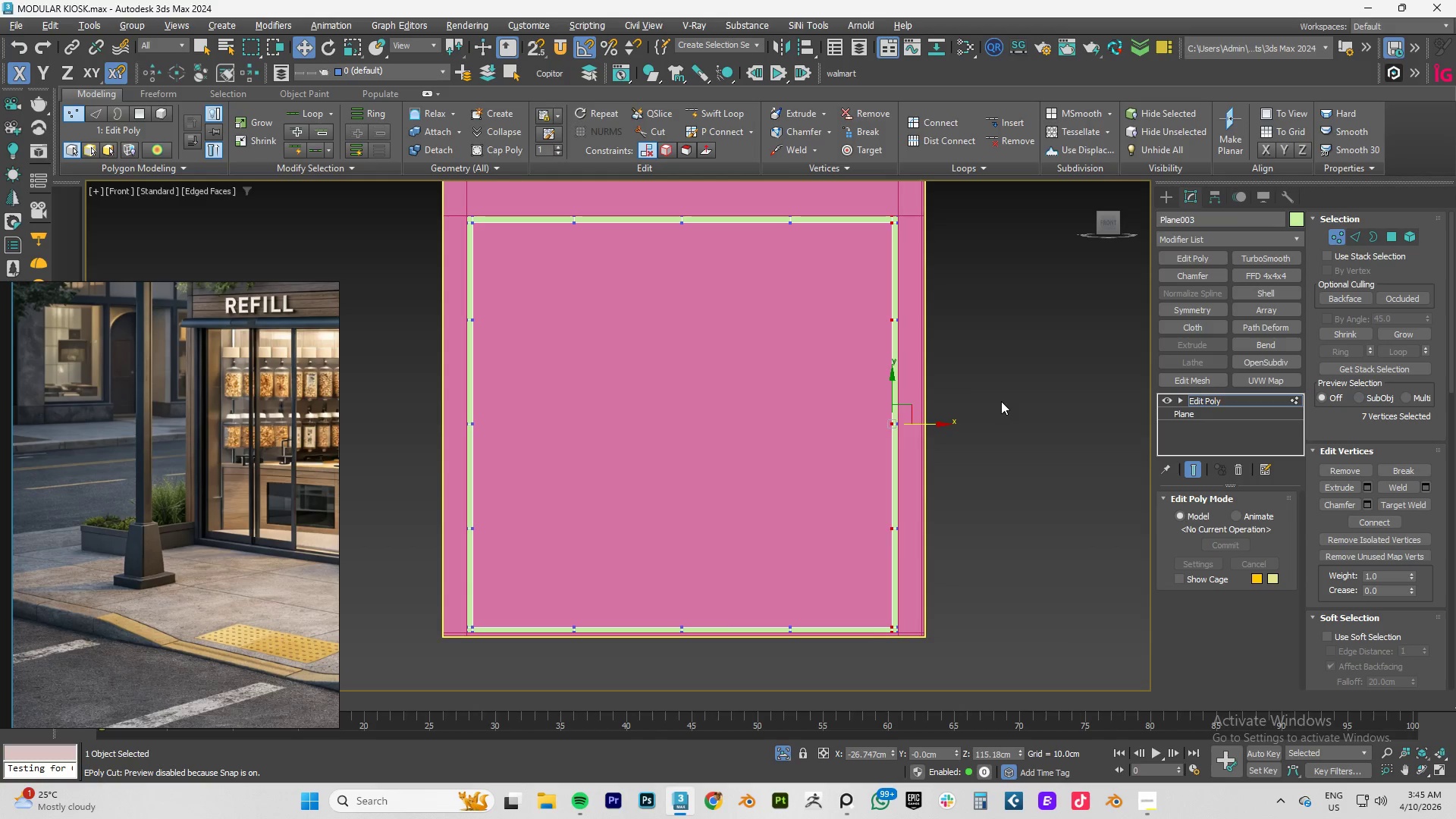 
left_click([1003, 400])
 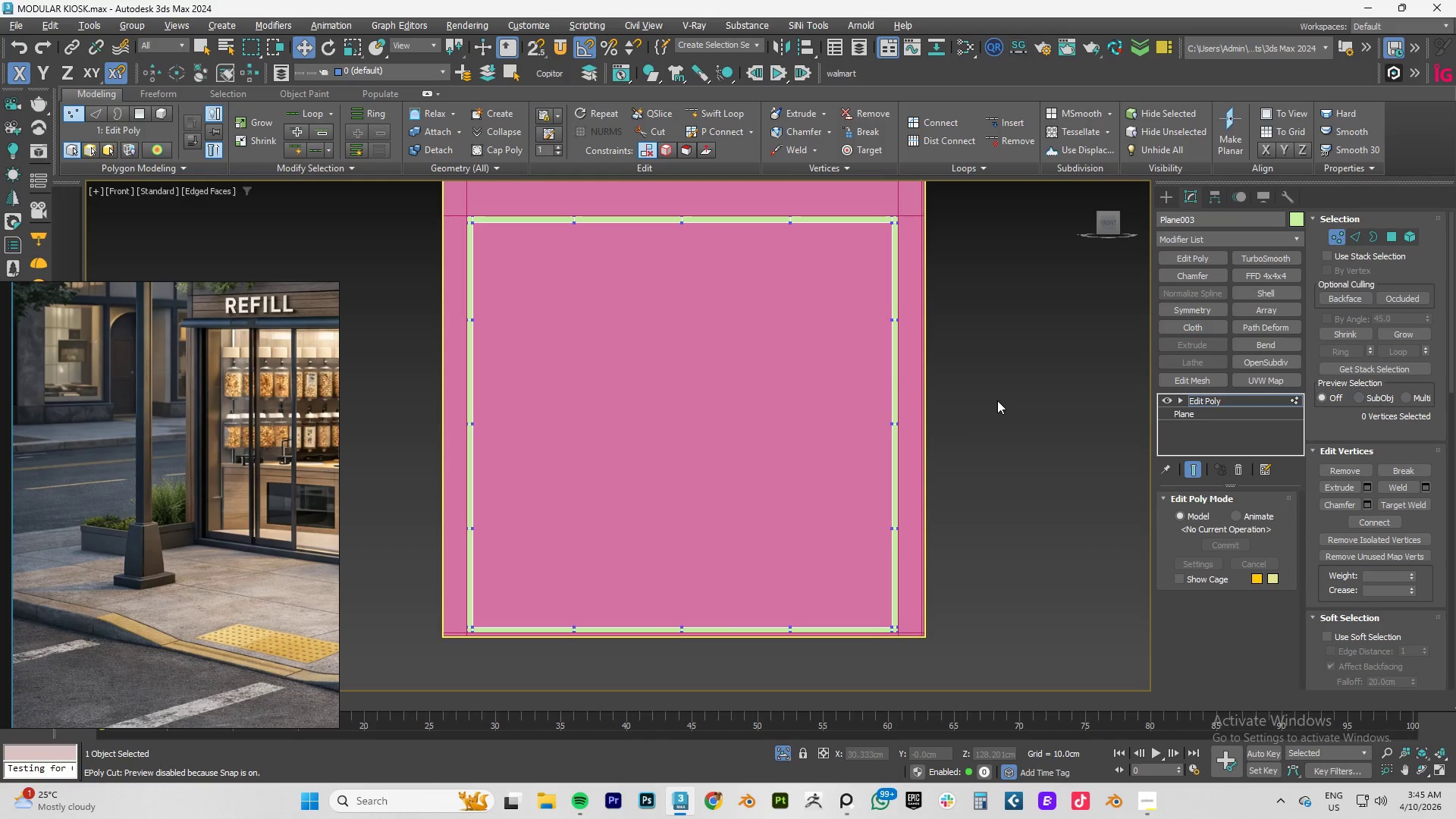 
scroll: coordinate [997, 400], scroll_direction: down, amount: 2.0
 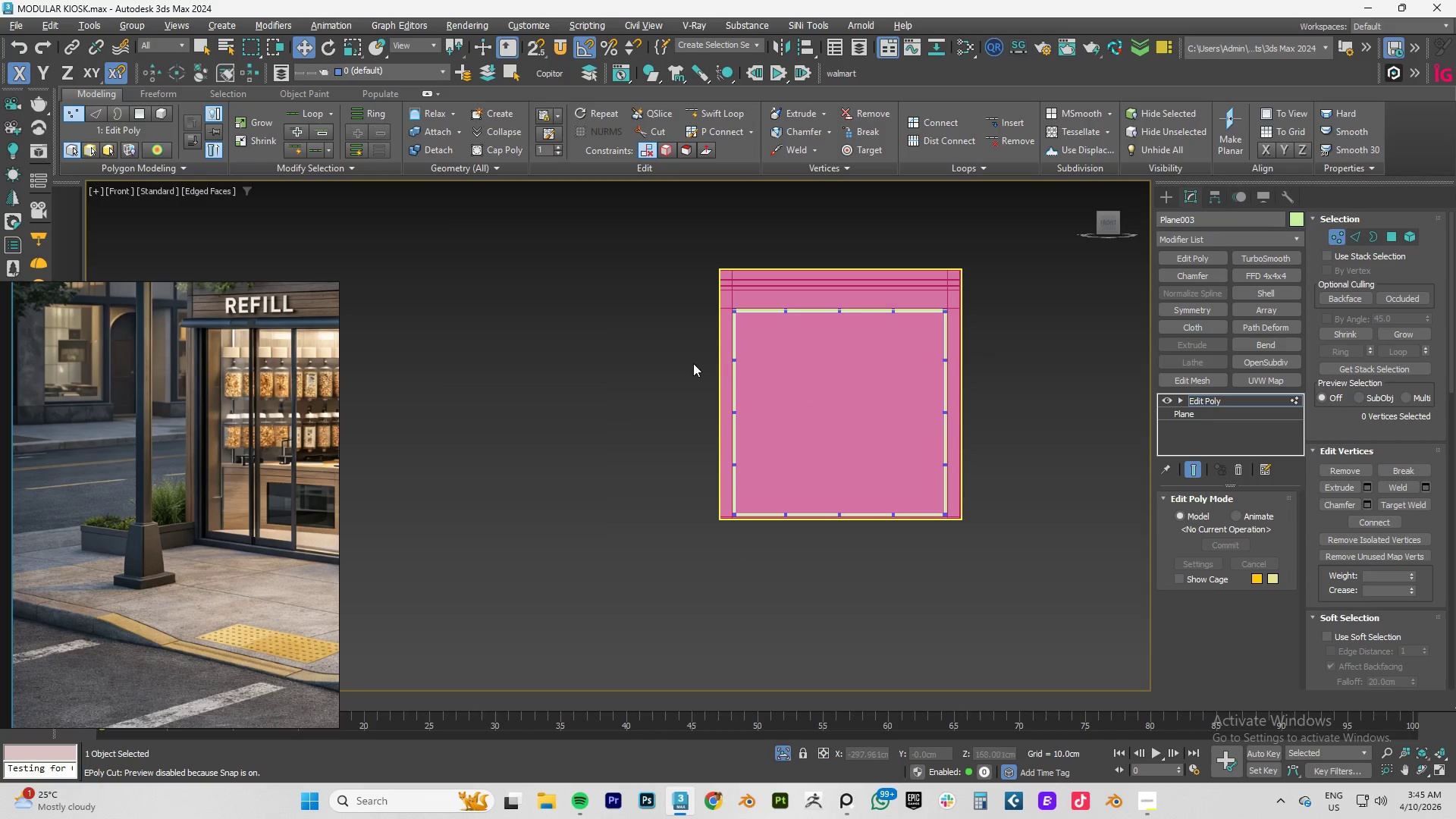 
scroll: coordinate [699, 359], scroll_direction: up, amount: 2.0
 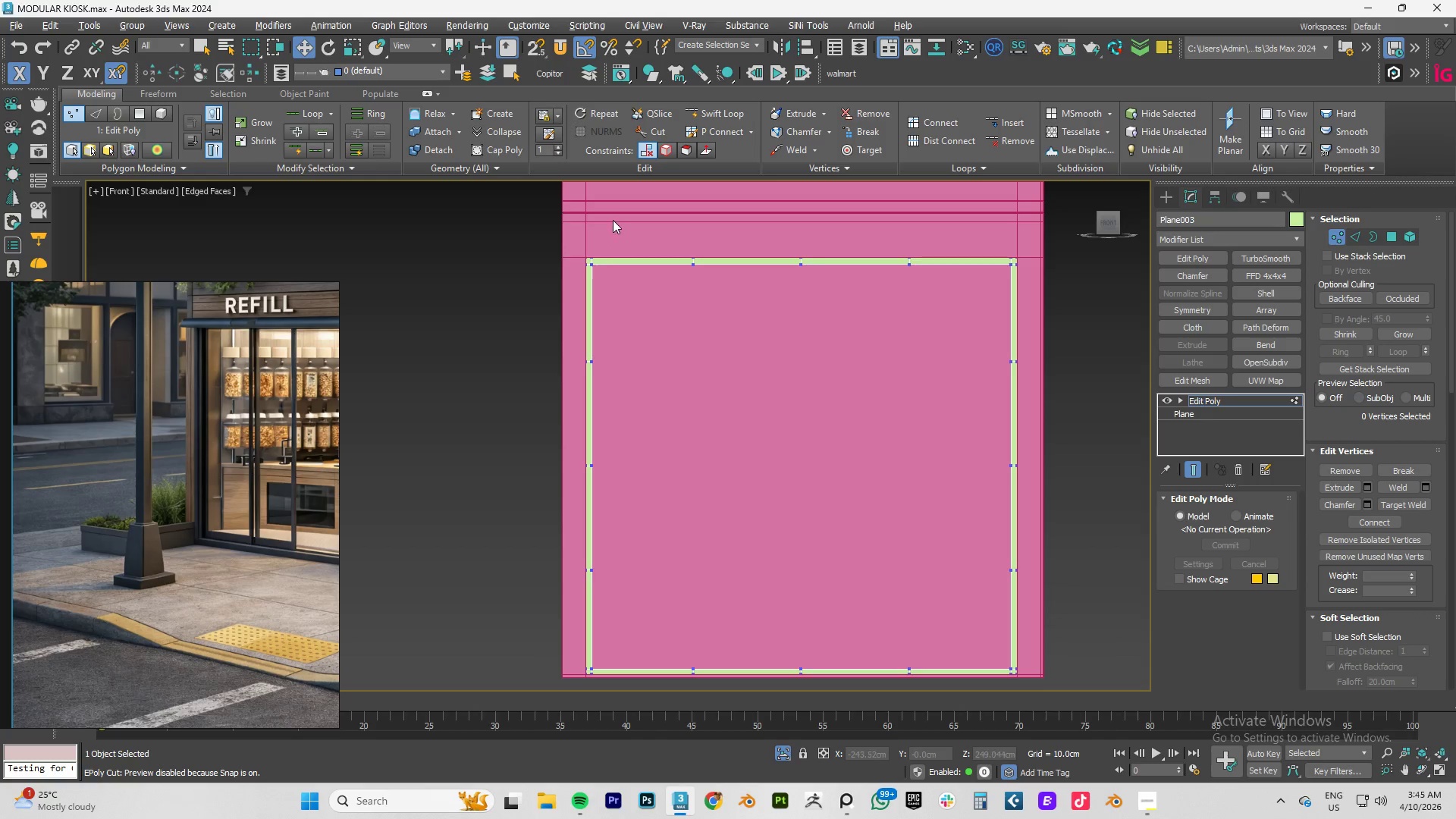 
wait(5.18)
 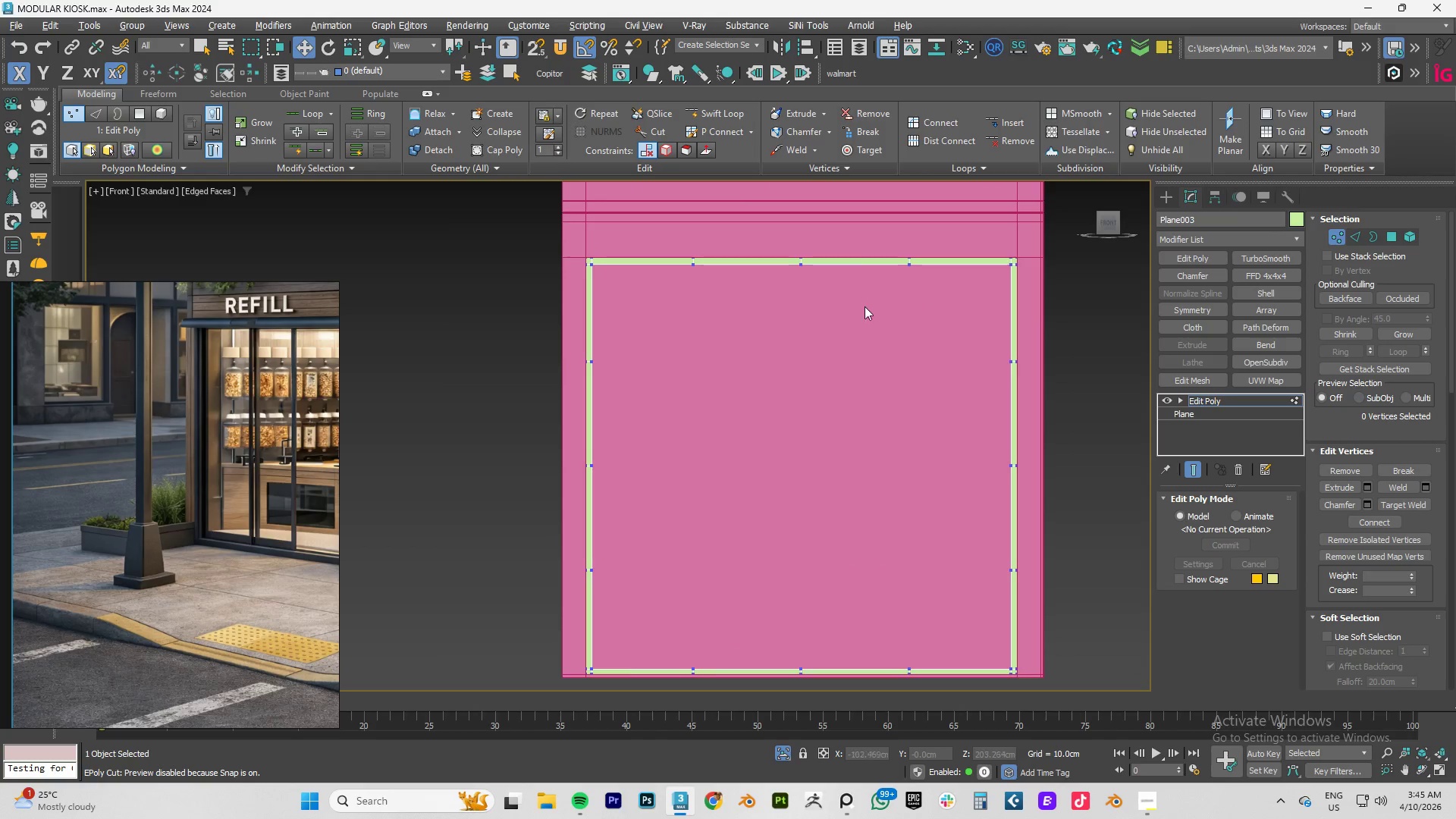 
left_click_drag(start_coordinate=[526, 244], to_coordinate=[1095, 278])
 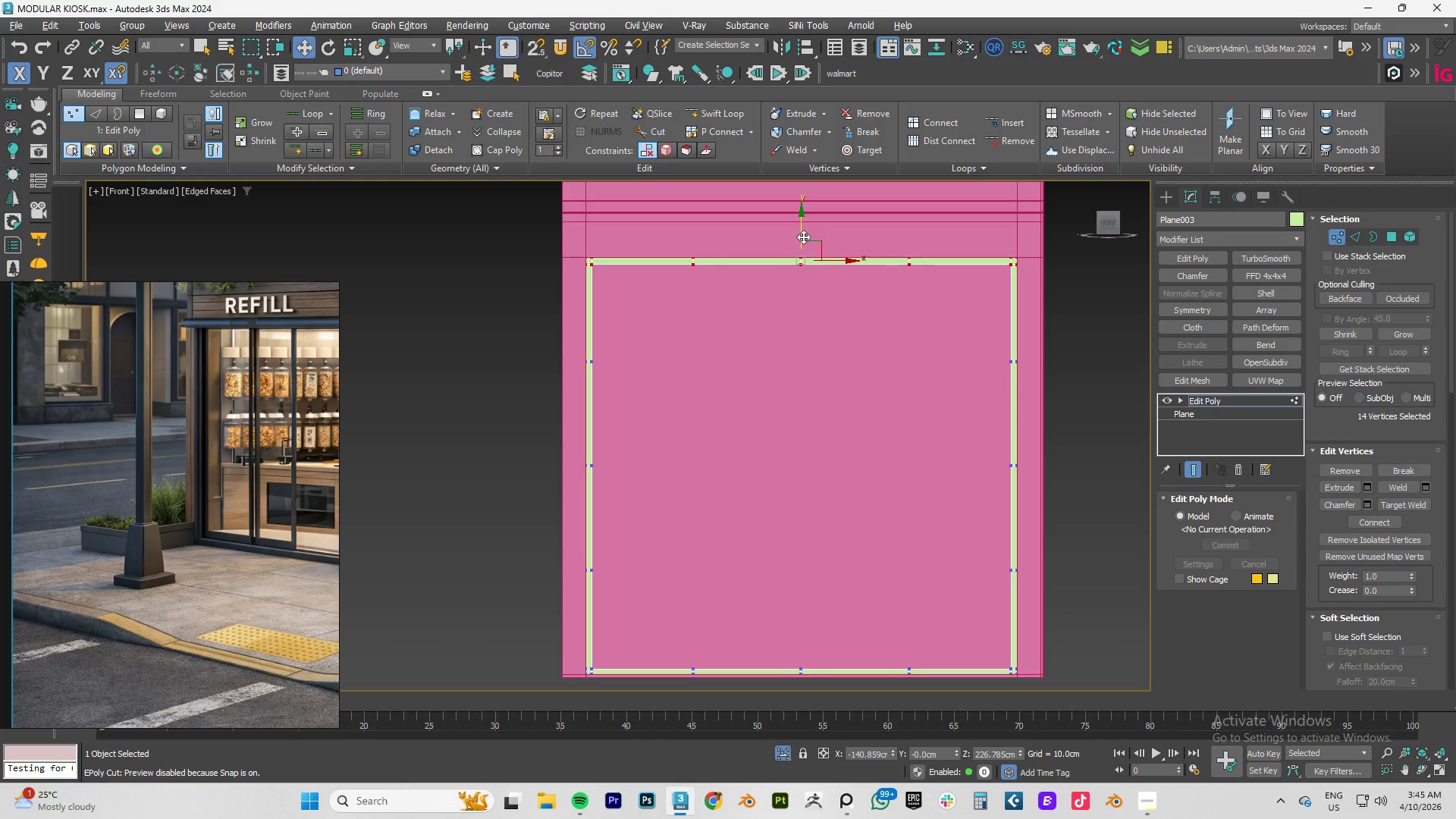 
key(S)
 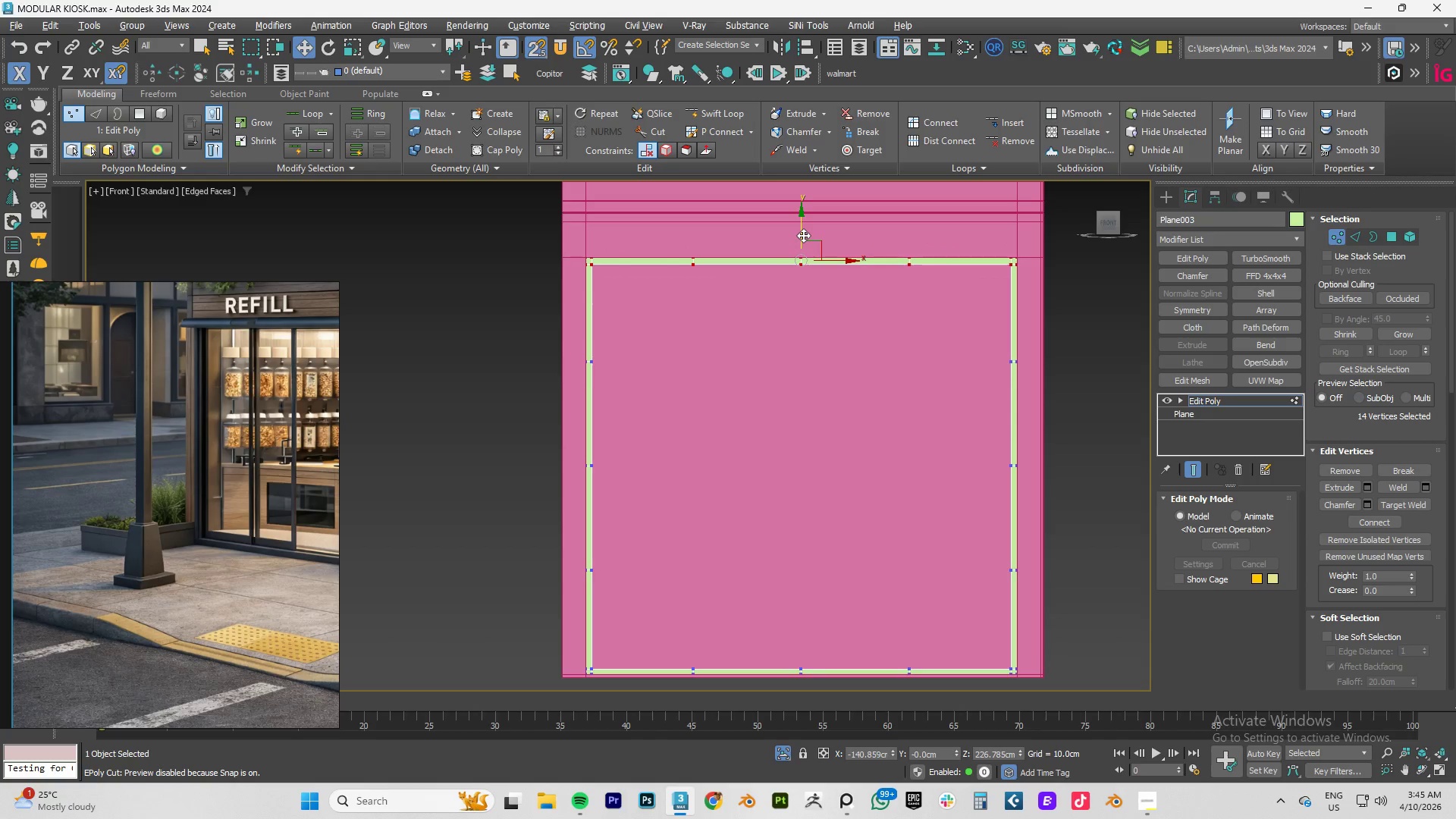 
left_click_drag(start_coordinate=[803, 235], to_coordinate=[1013, 266])
 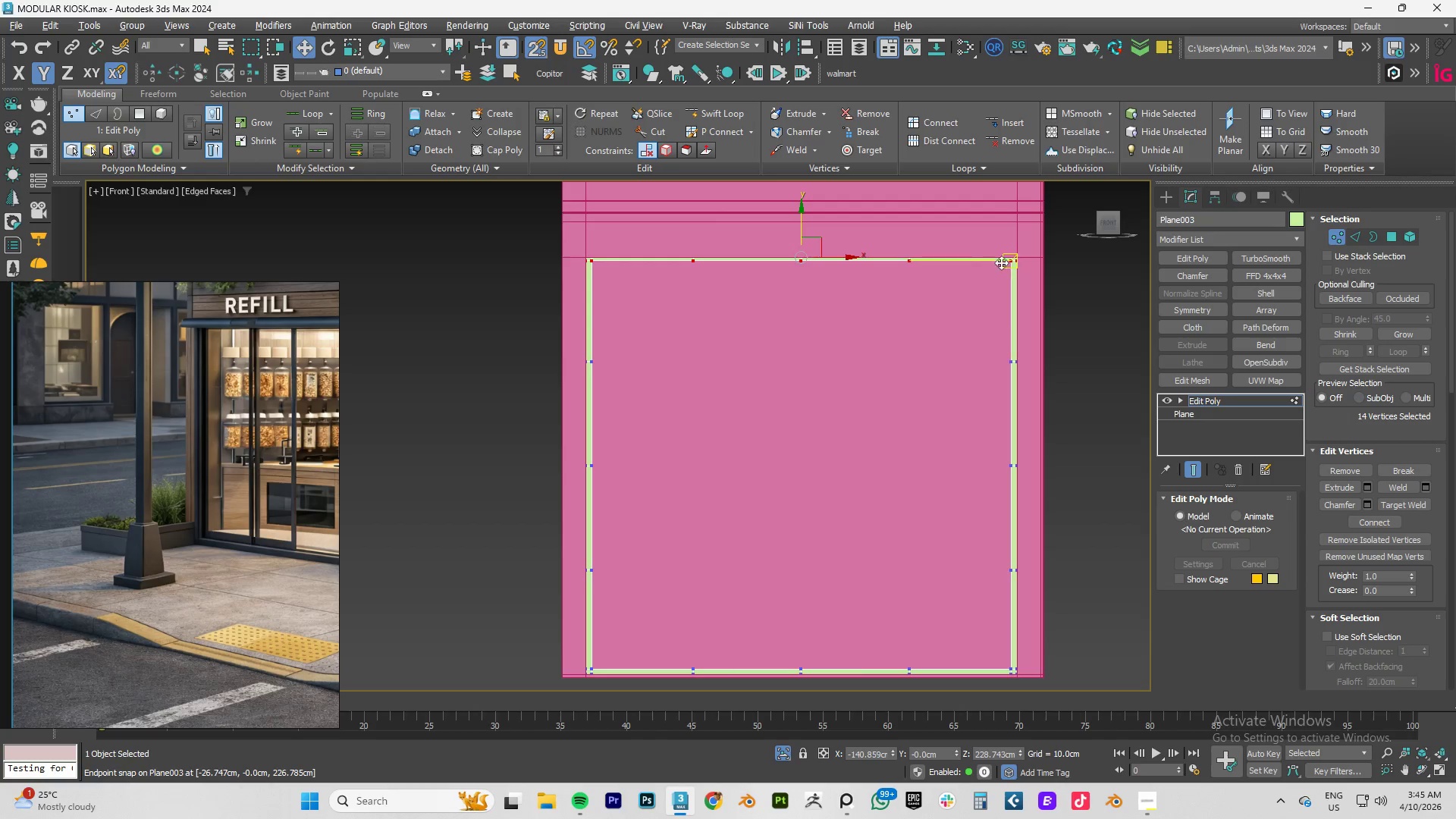 
key(Control+Z)
 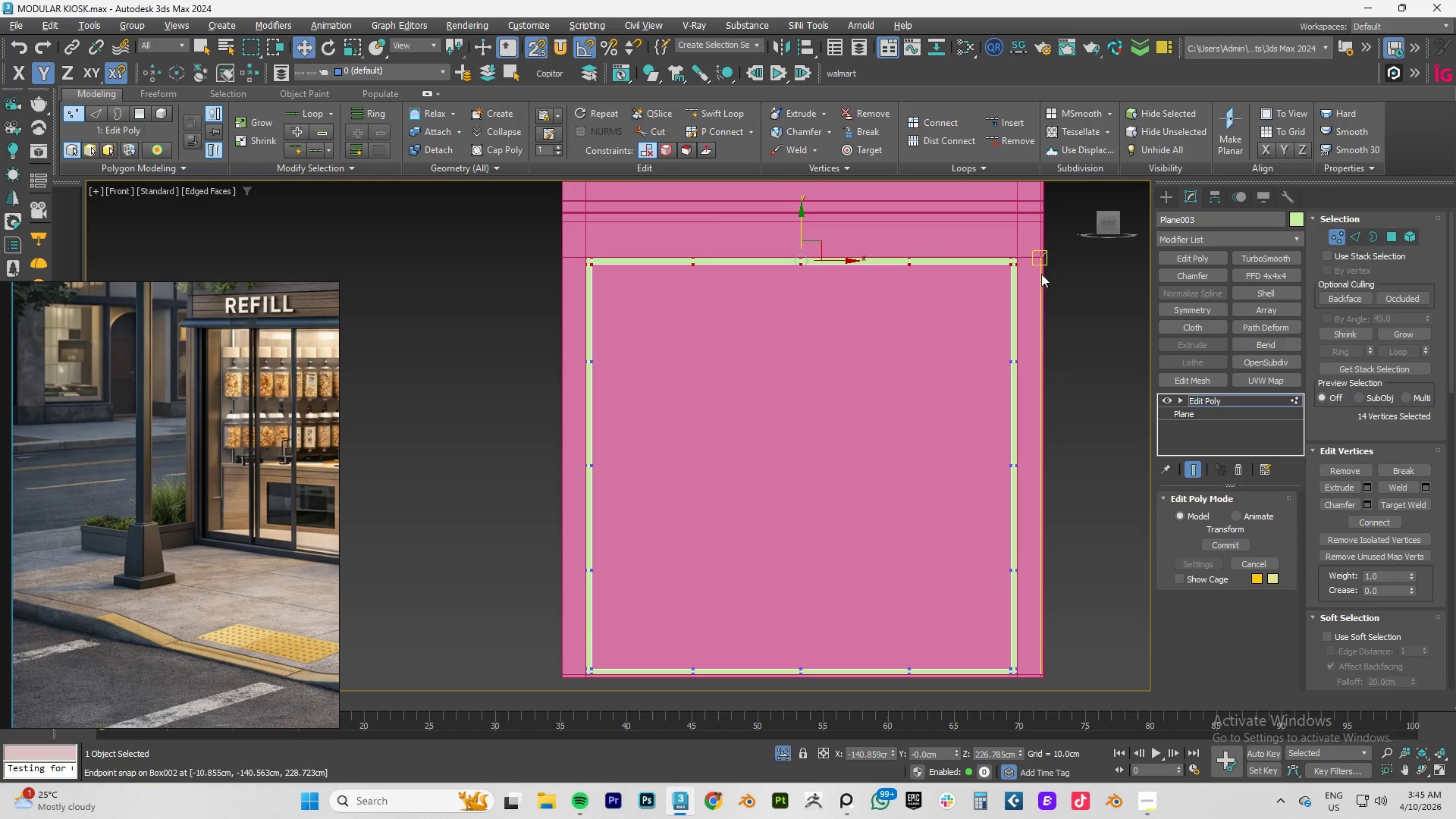 
scroll: coordinate [1024, 275], scroll_direction: up, amount: 3.0
 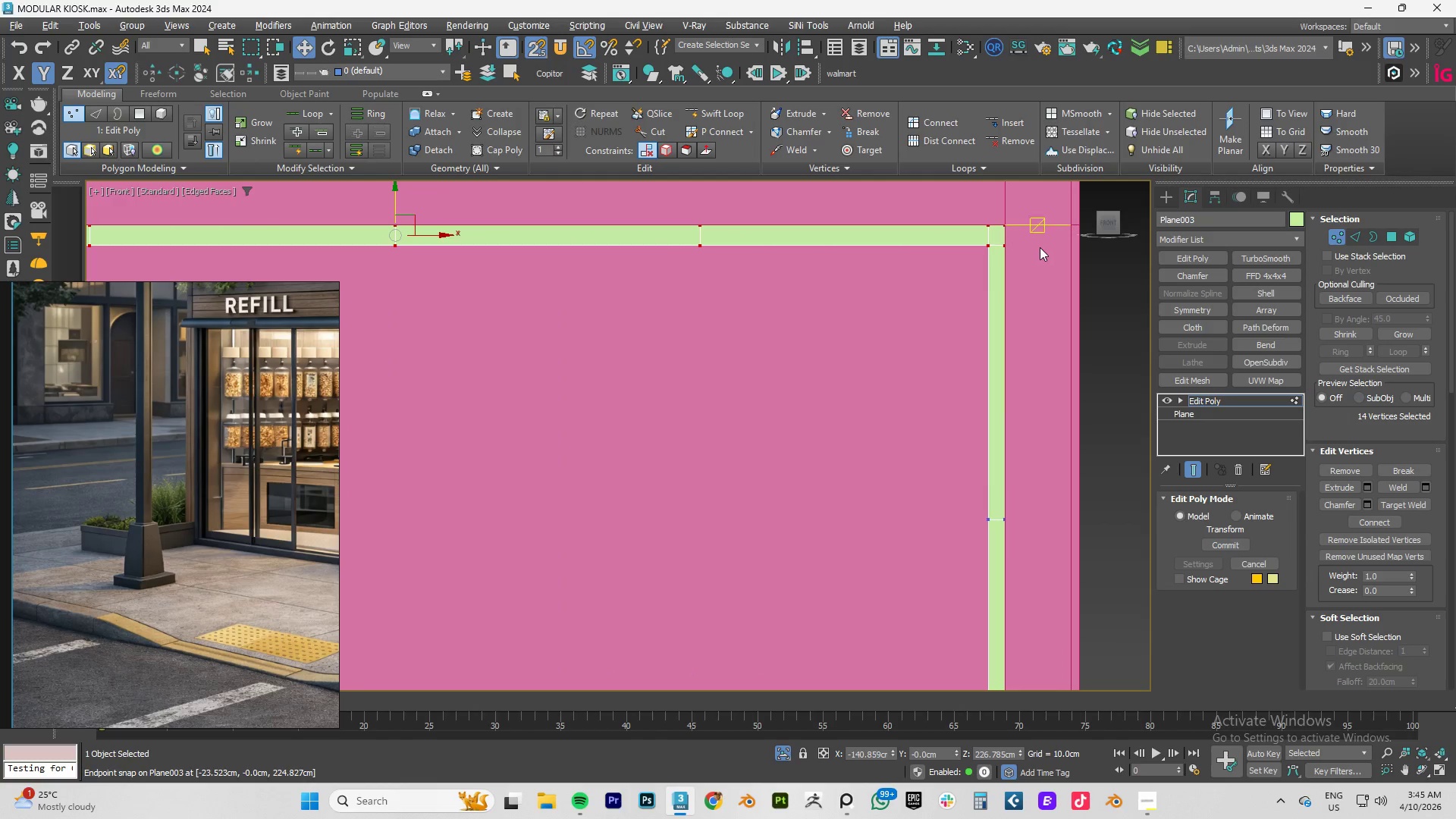 
scroll: coordinate [1030, 227], scroll_direction: down, amount: 2.0
 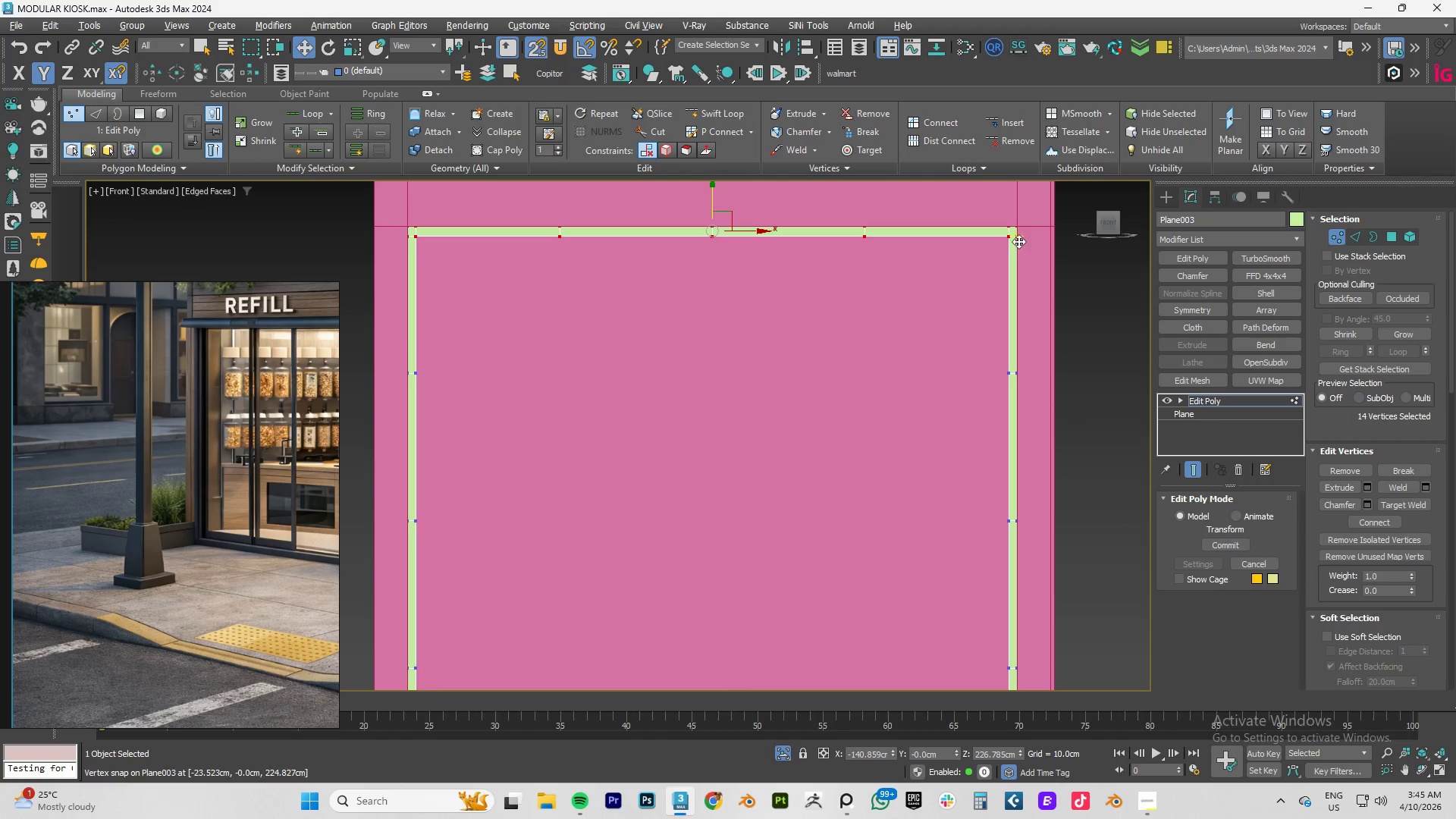 
scroll: coordinate [1018, 240], scroll_direction: up, amount: 3.0
 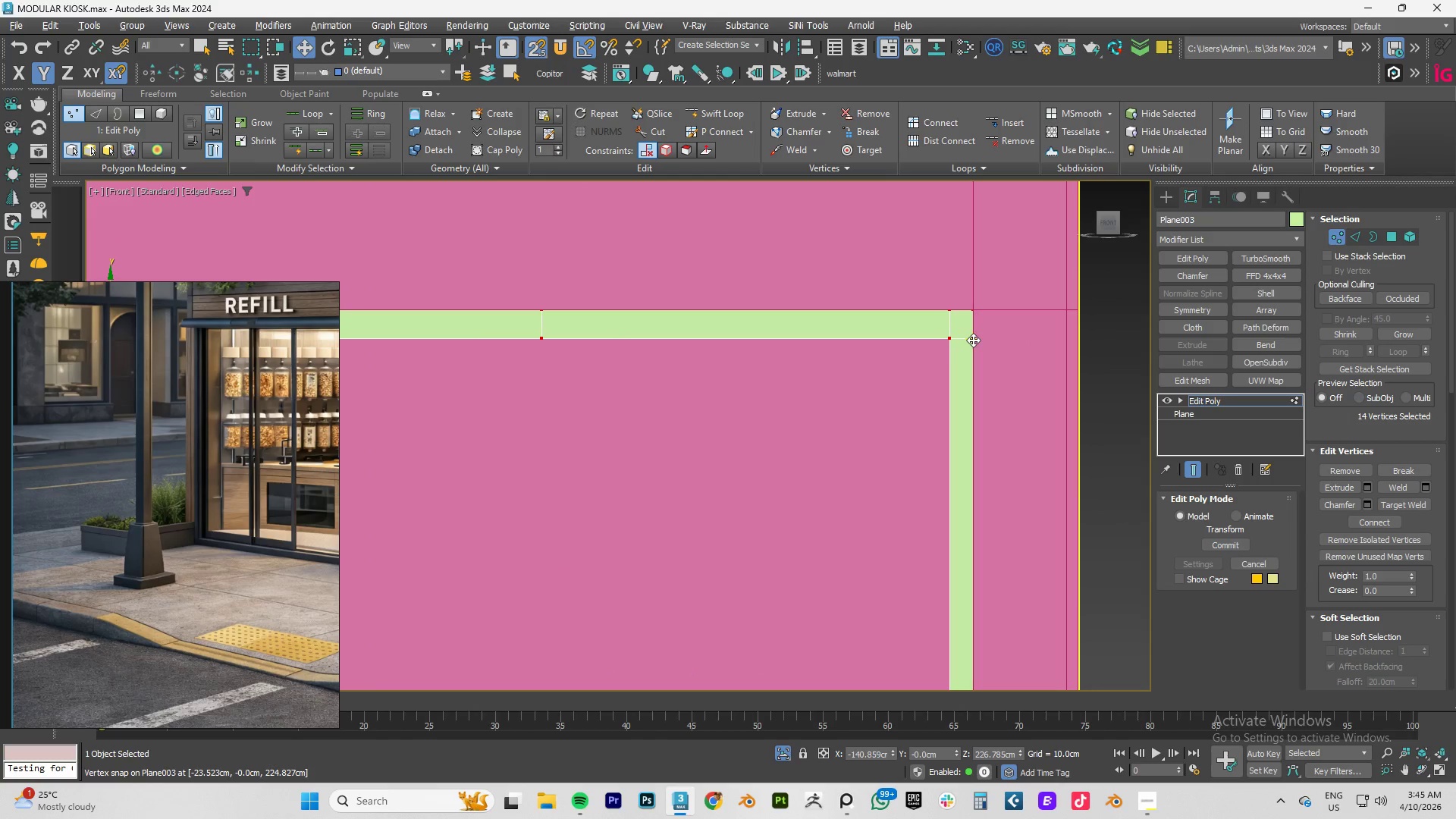 
left_click_drag(start_coordinate=[971, 340], to_coordinate=[973, 309])
 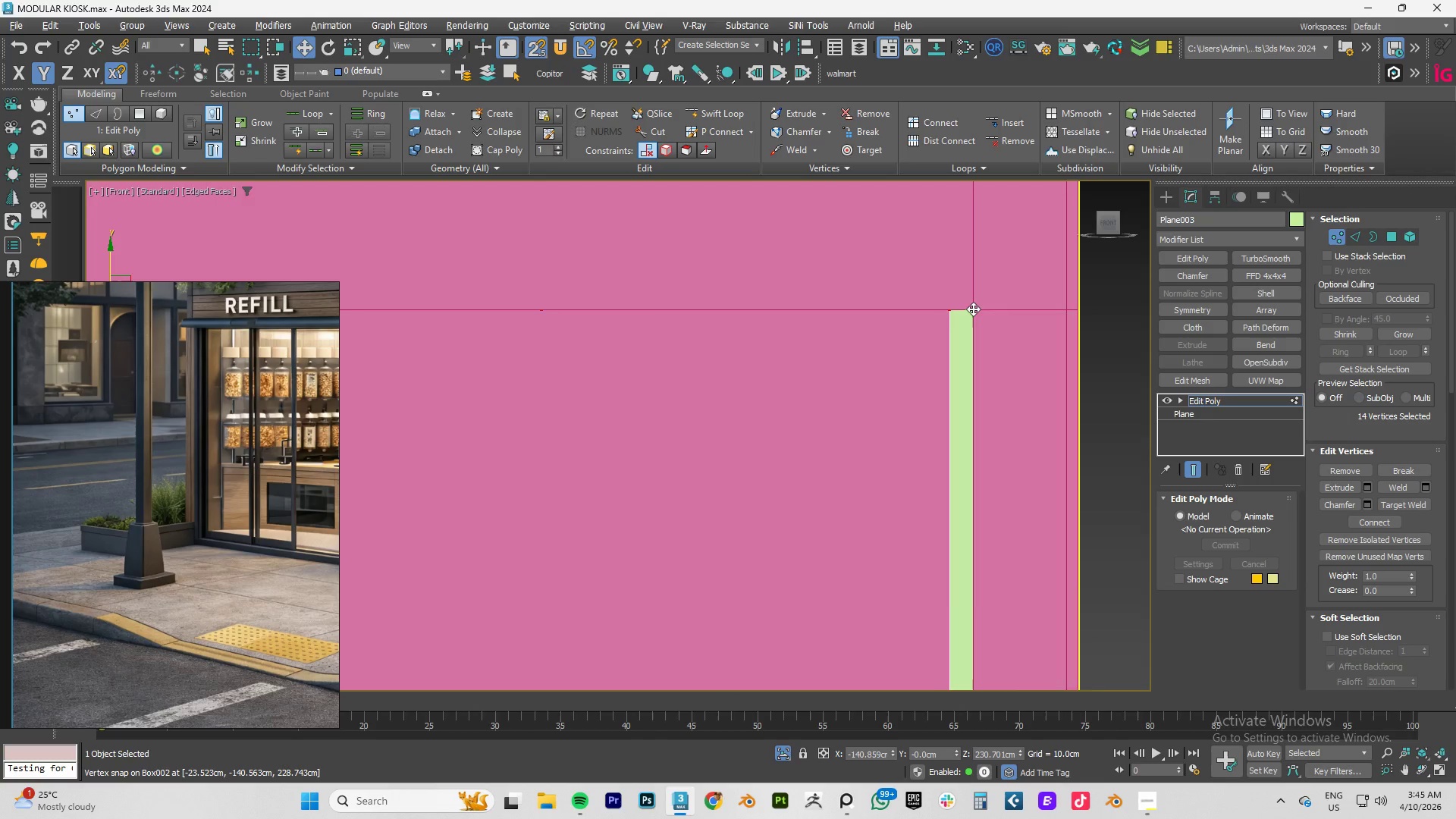 
scroll: coordinate [973, 308], scroll_direction: down, amount: 6.0
 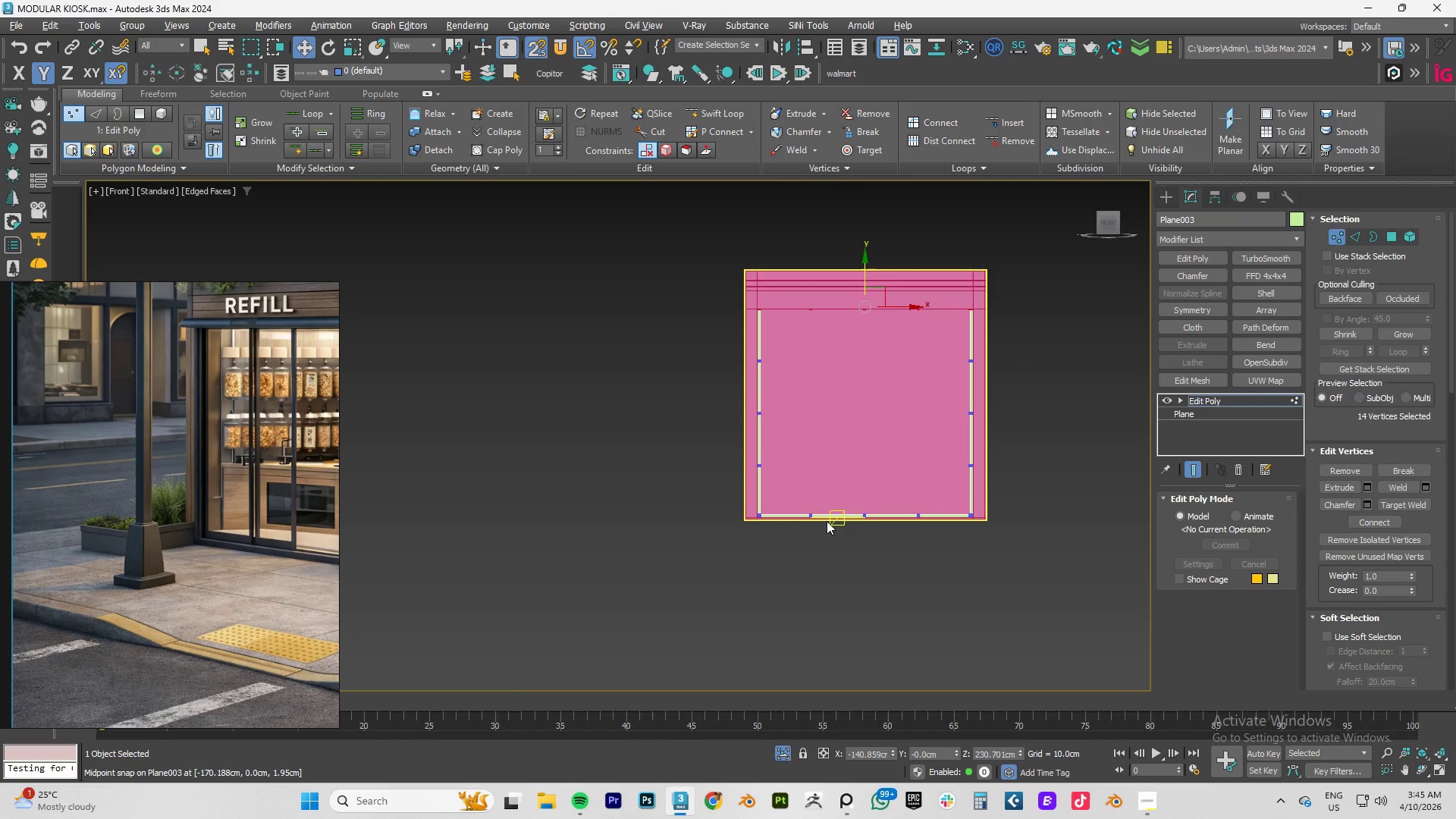 
scroll: coordinate [765, 517], scroll_direction: up, amount: 3.0
 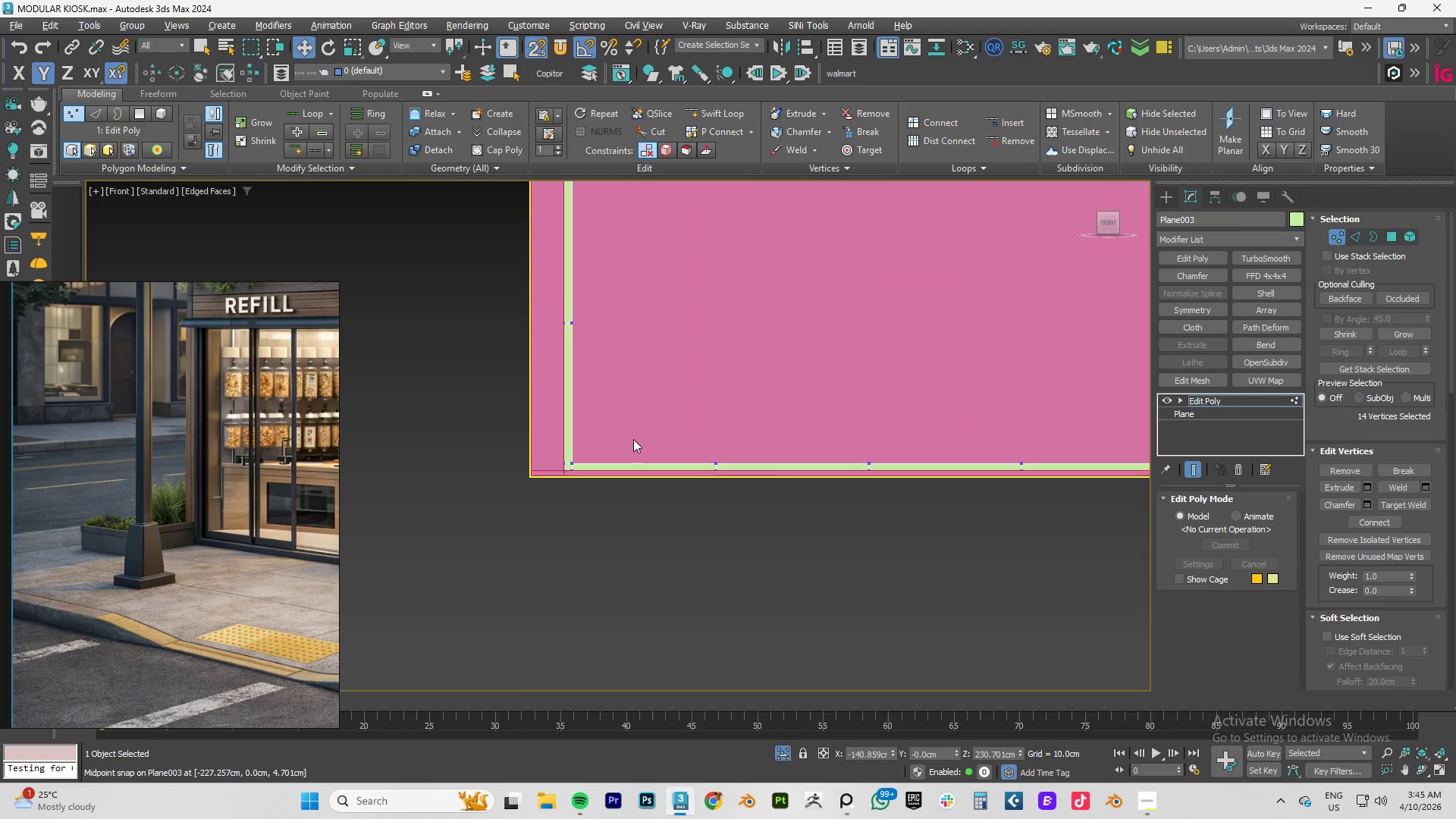 
scroll: coordinate [780, 466], scroll_direction: down, amount: 1.0
 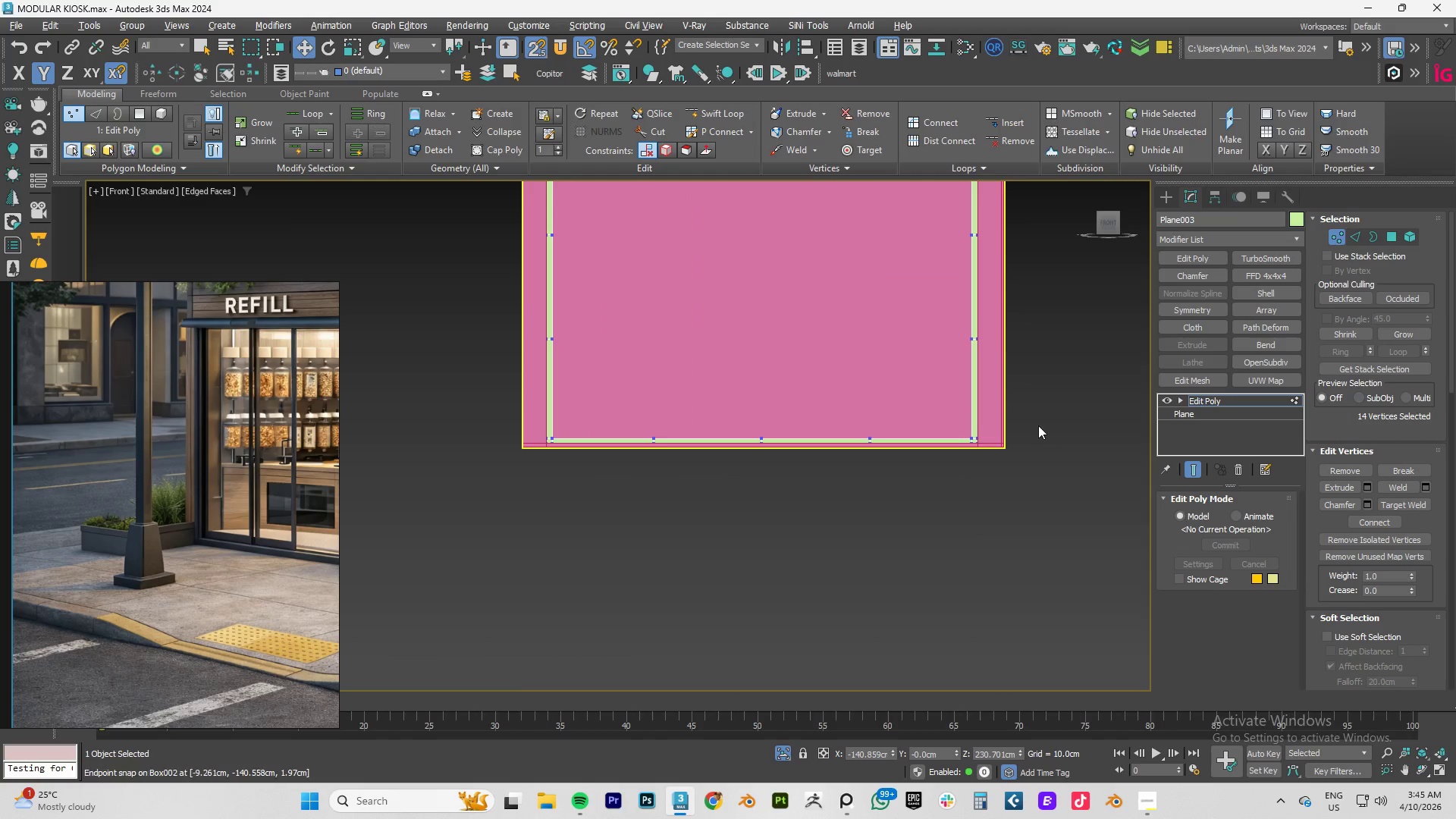 
left_click_drag(start_coordinate=[1045, 418], to_coordinate=[528, 510])
 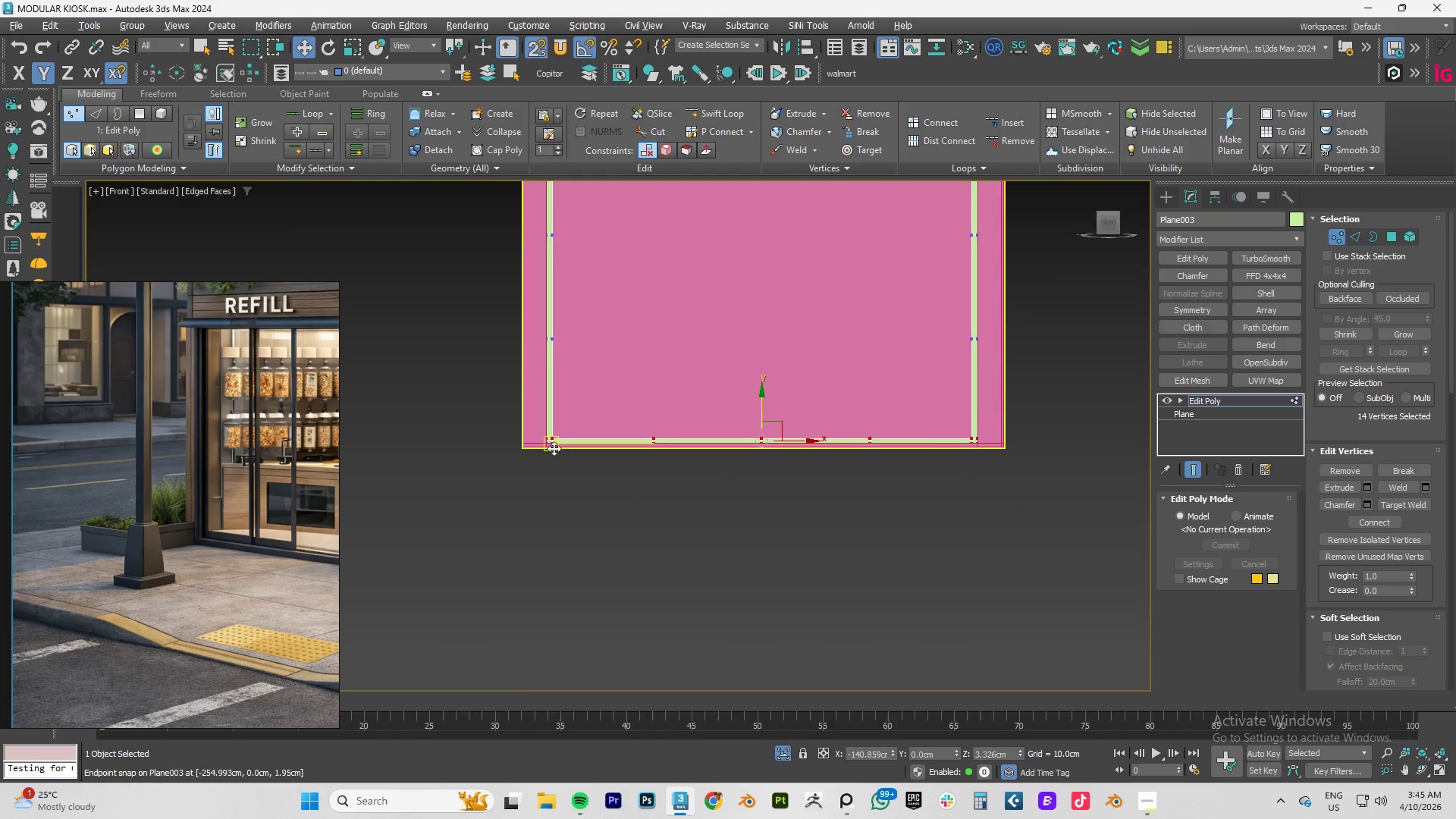 
scroll: coordinate [529, 446], scroll_direction: up, amount: 7.0
 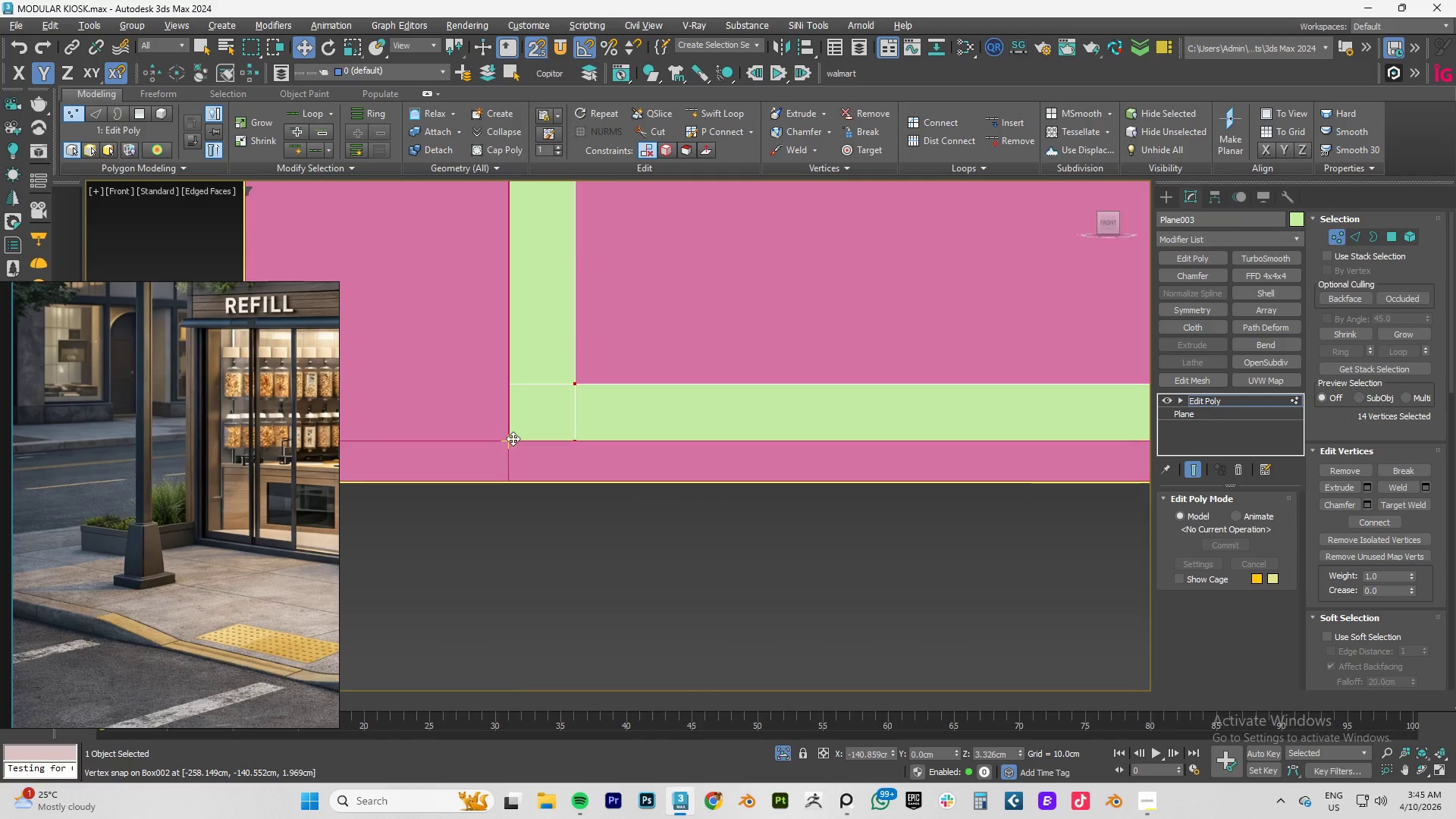 
left_click_drag(start_coordinate=[513, 438], to_coordinate=[509, 482])
 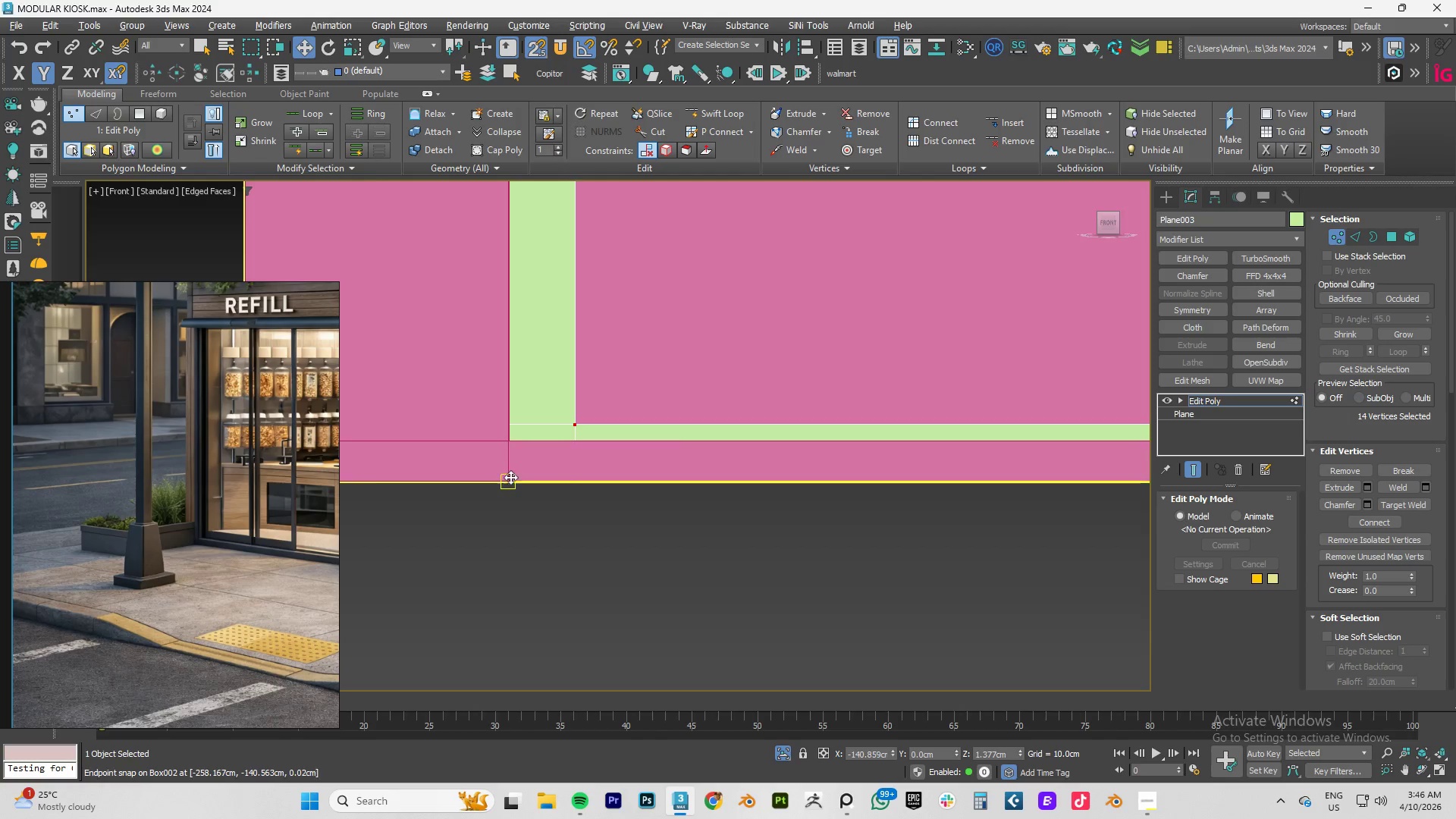 
scroll: coordinate [791, 446], scroll_direction: down, amount: 7.0
 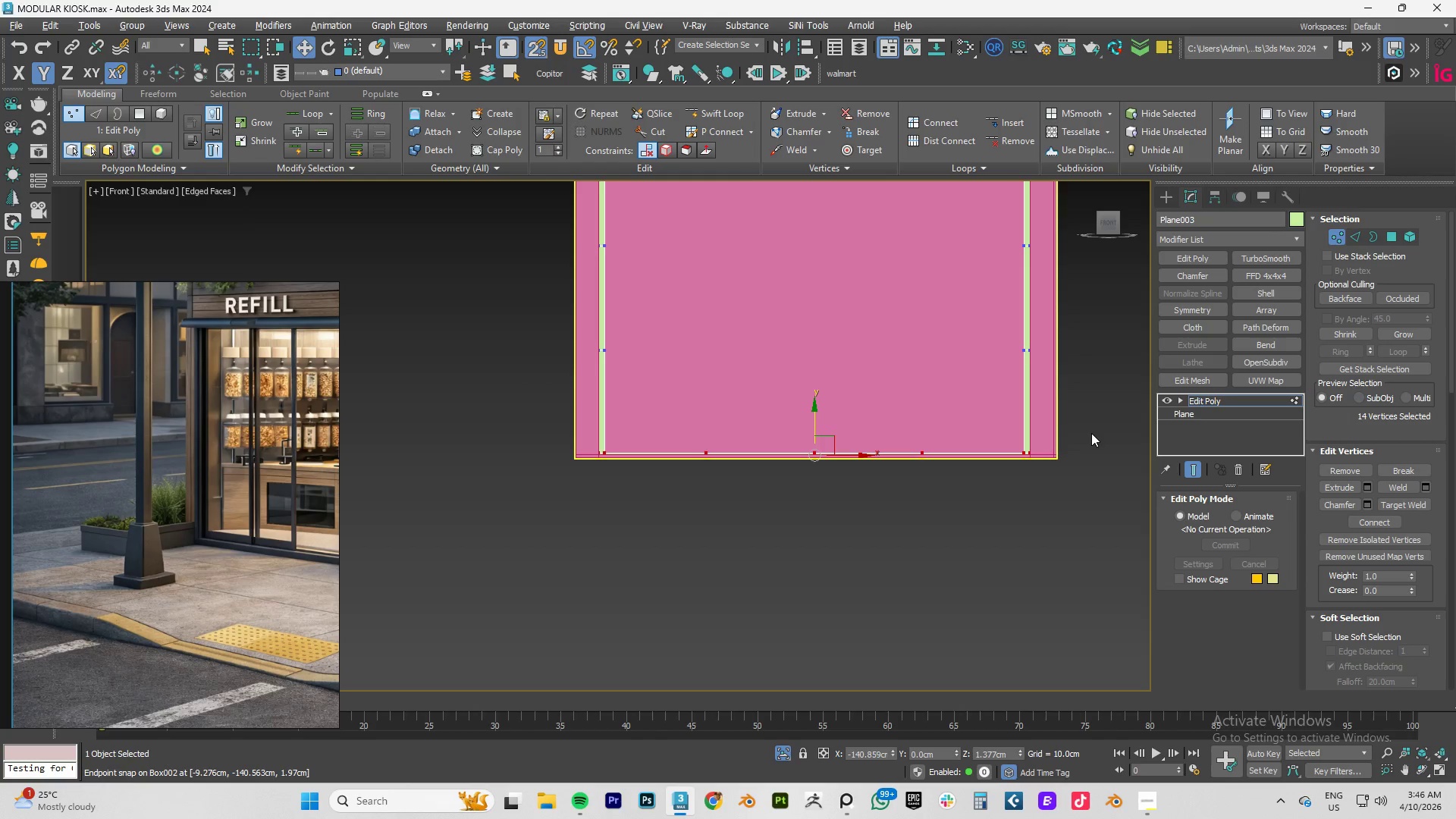 
scroll: coordinate [1040, 463], scroll_direction: up, amount: 4.0
 